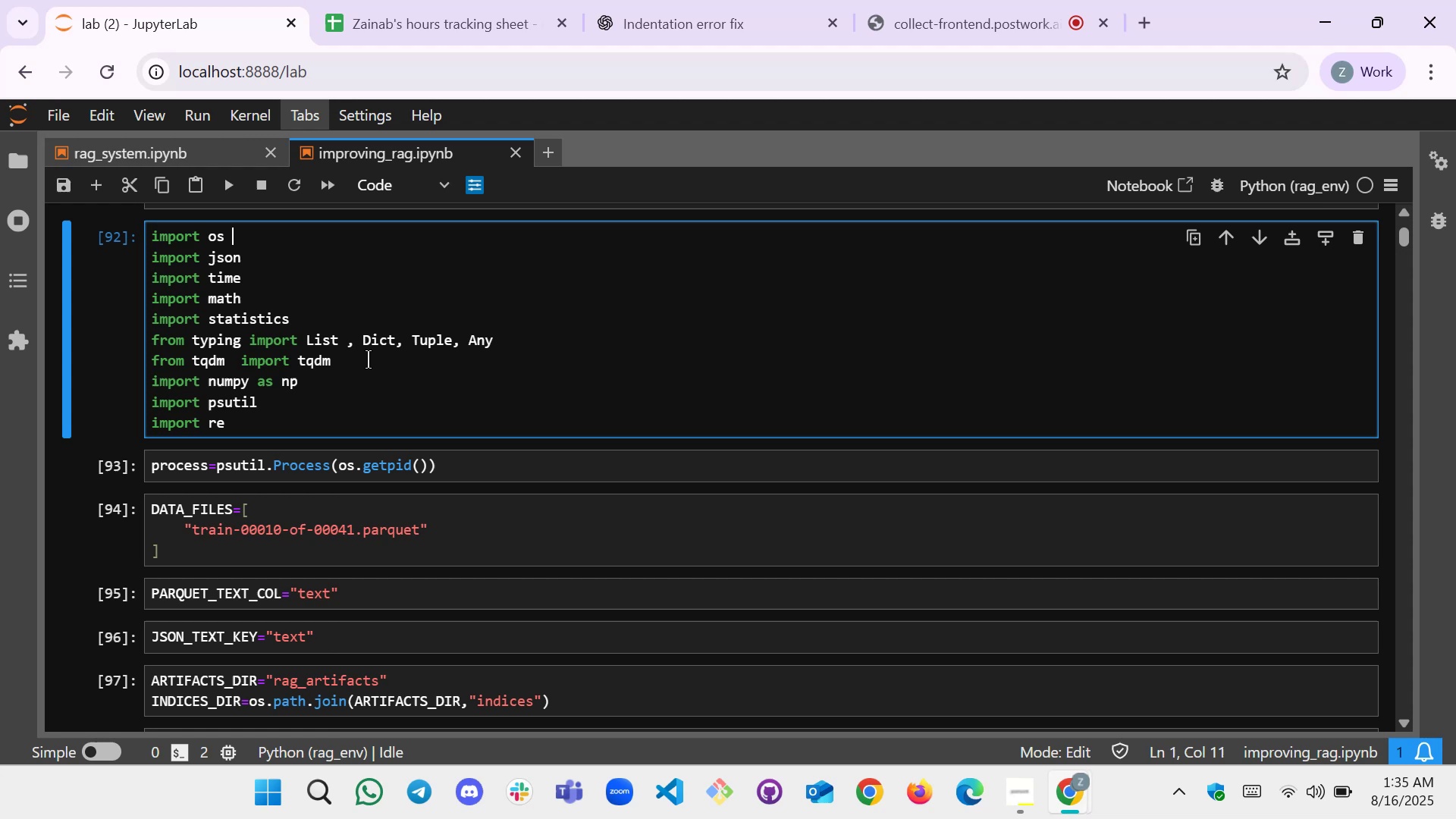 
wait(5.16)
 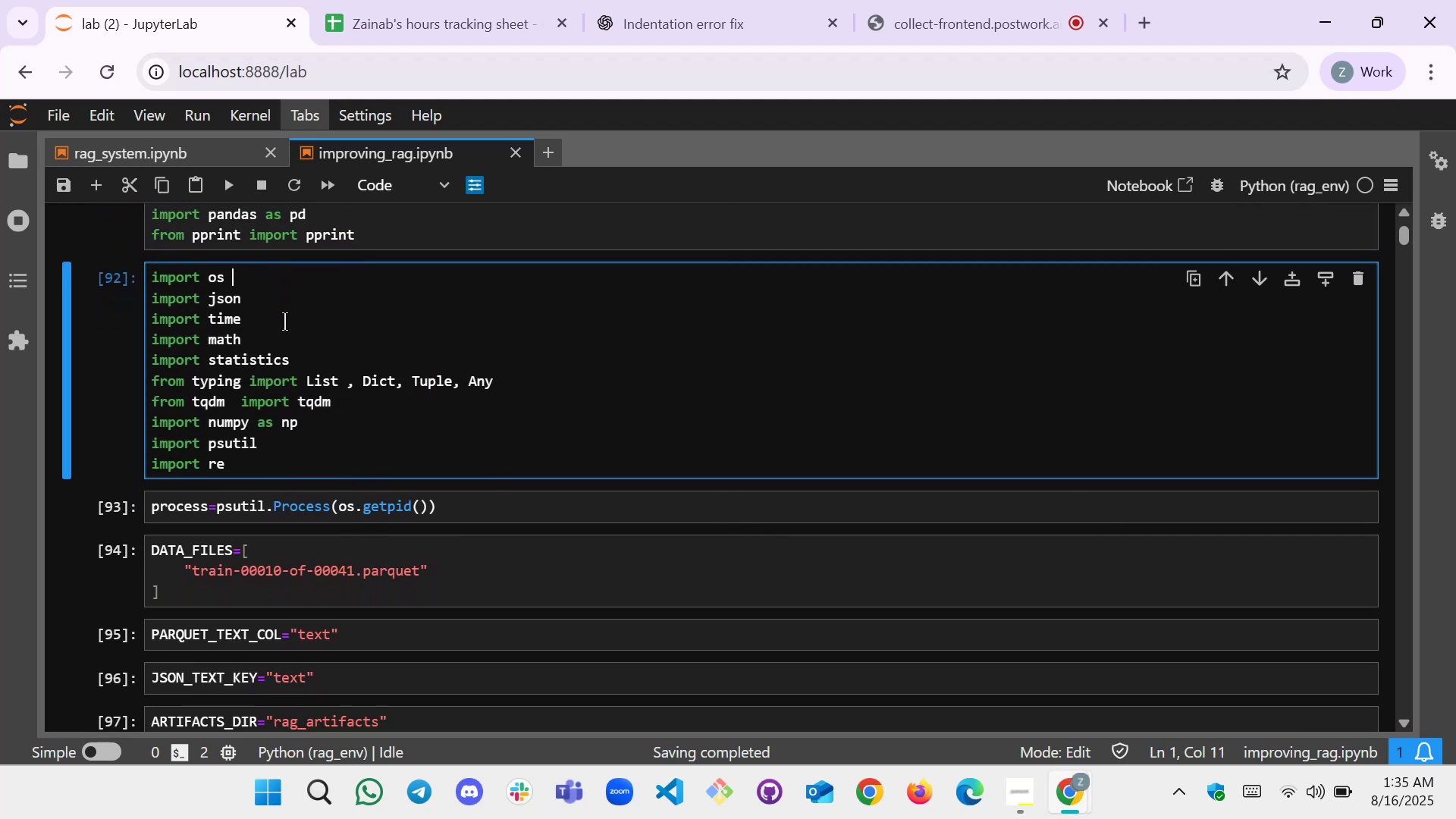 
left_click([224, 184])
 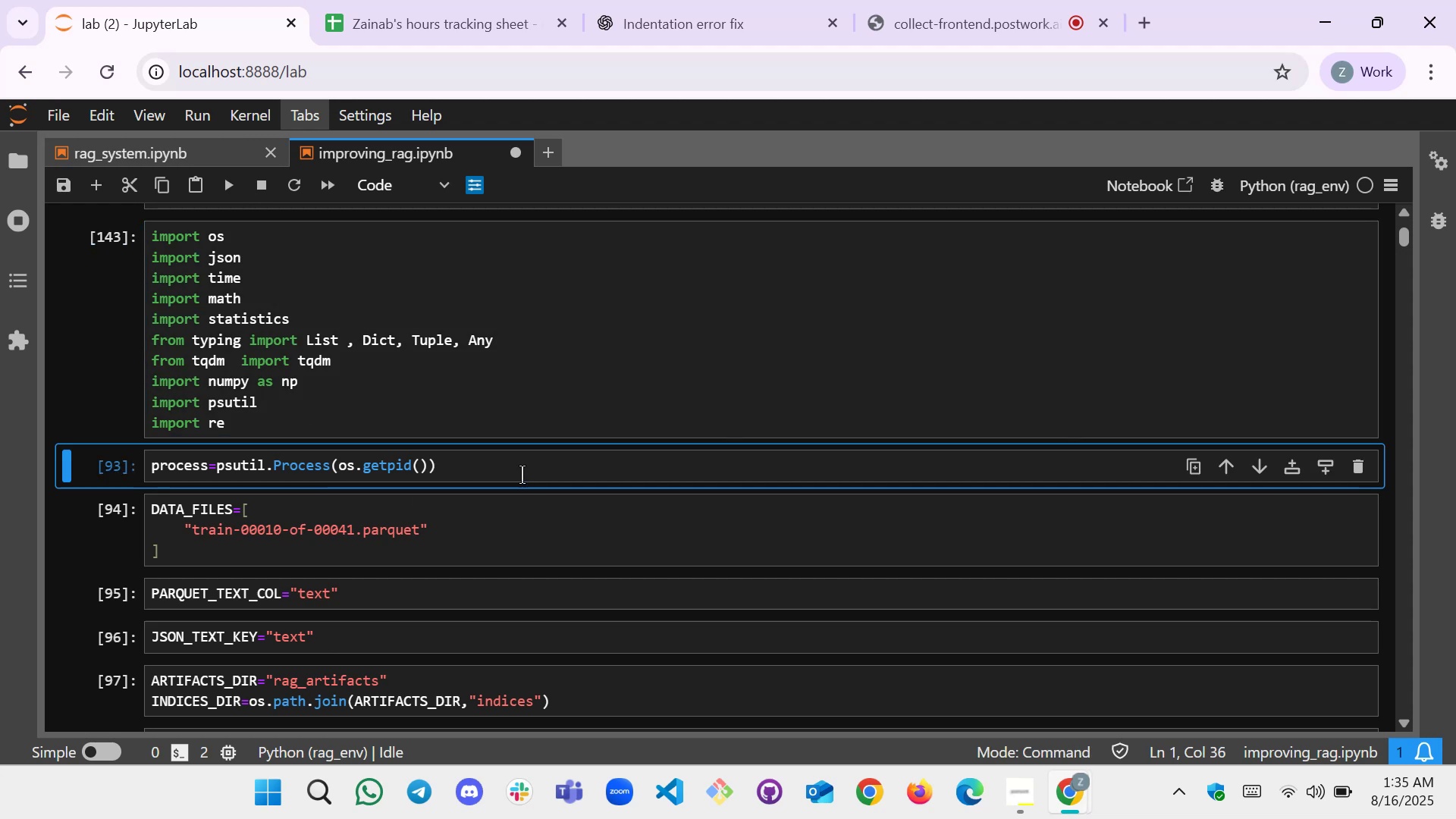 
left_click([527, 466])
 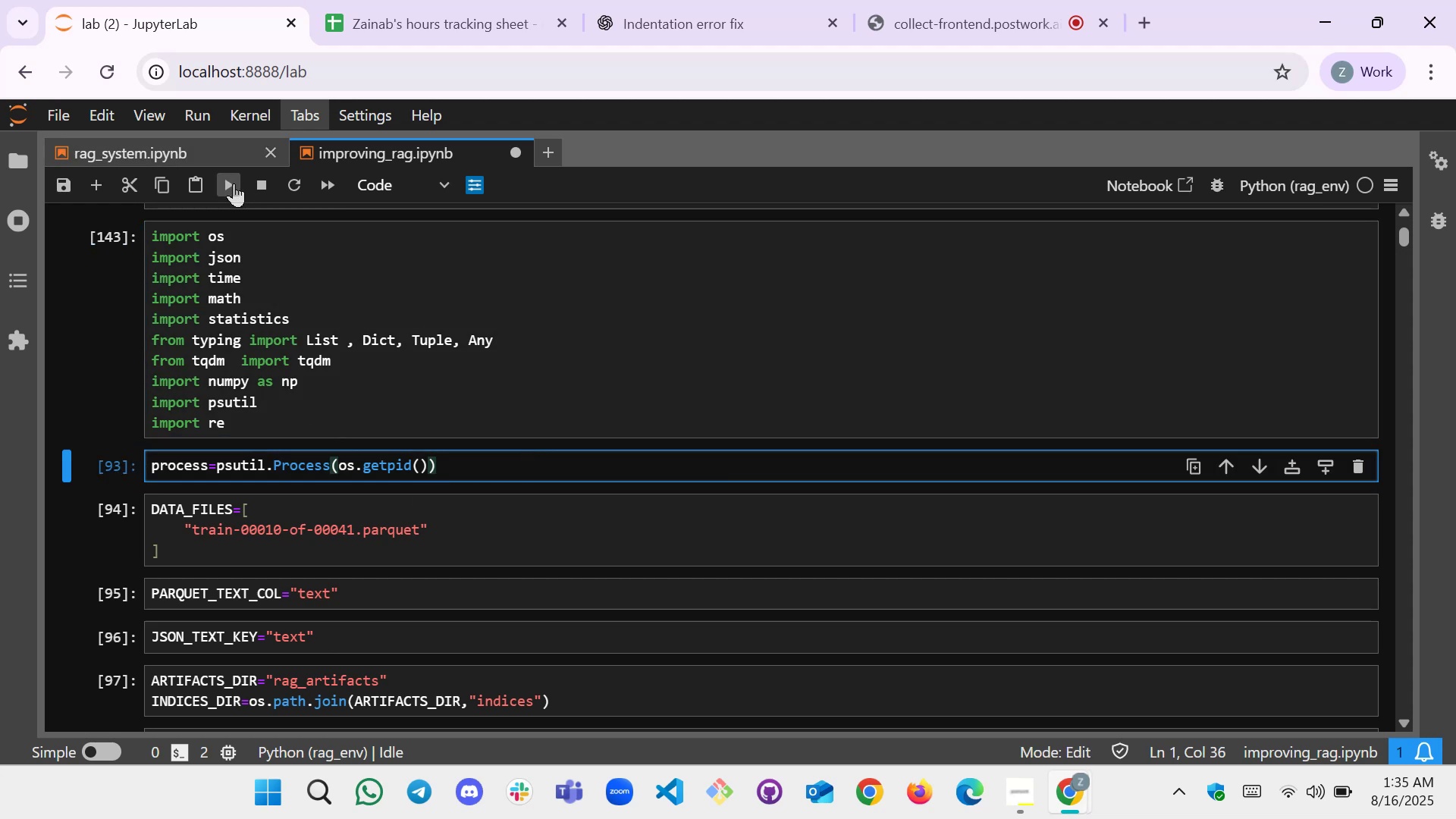 
left_click([234, 184])
 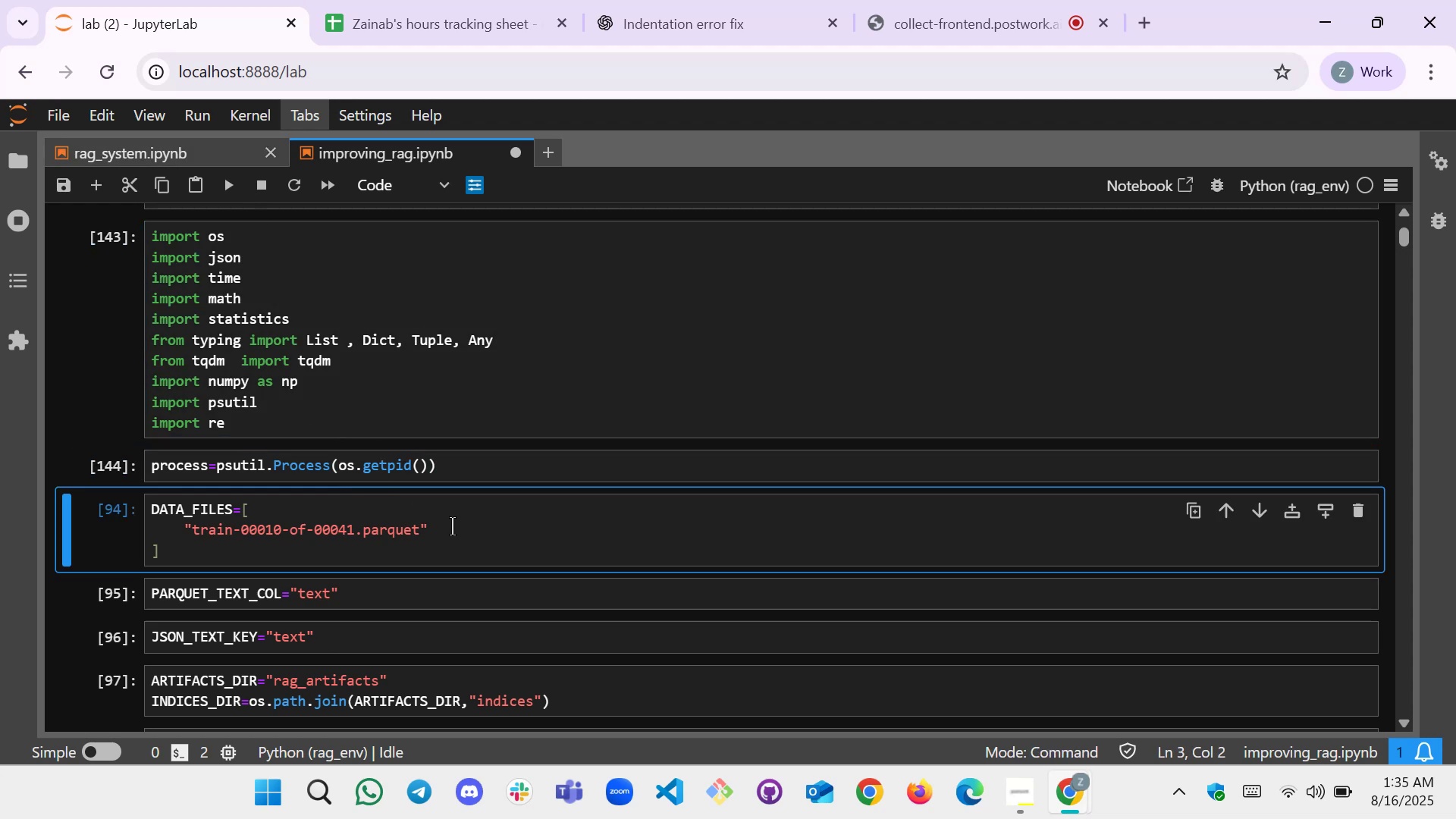 
left_click([452, 532])
 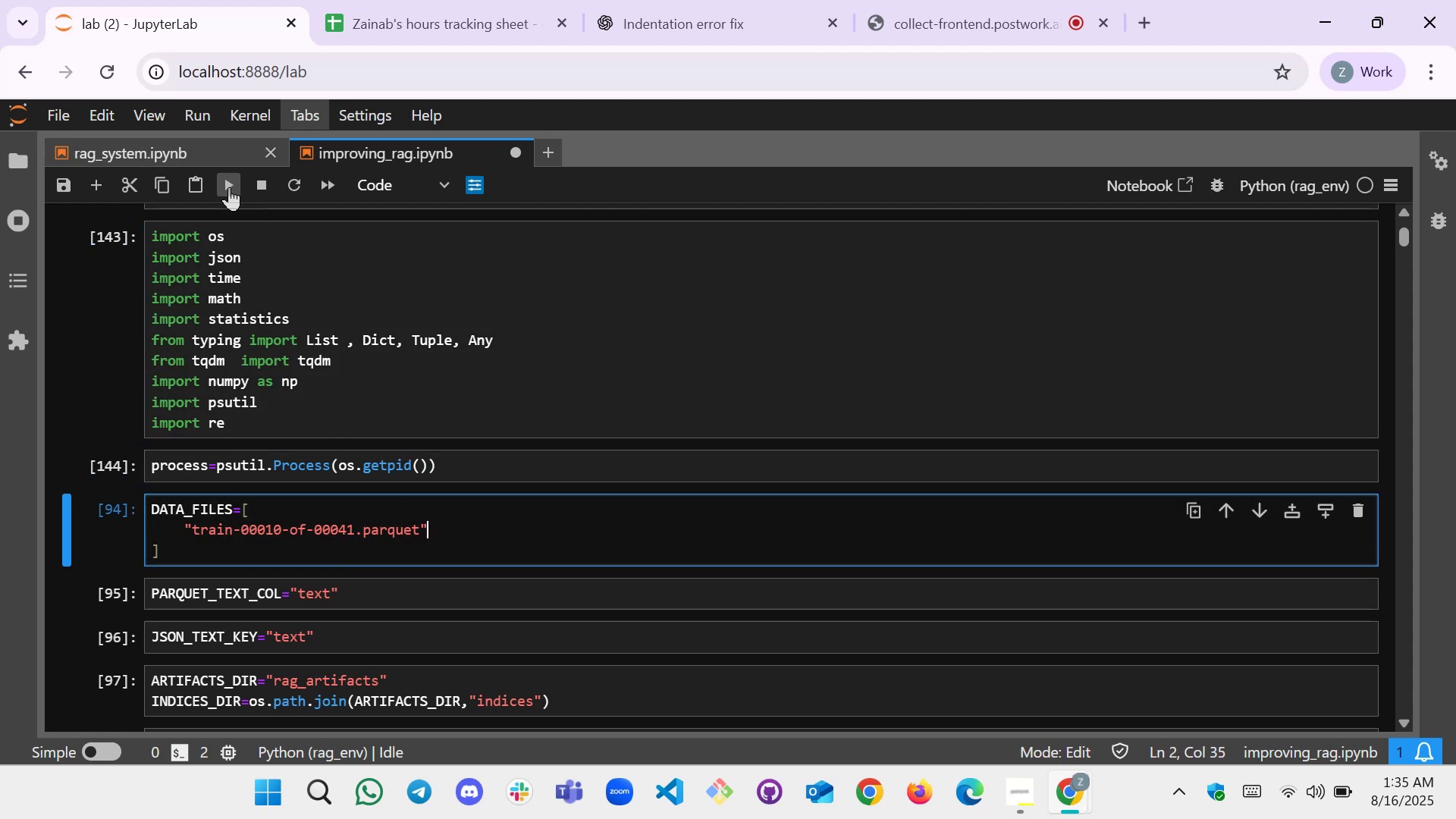 
left_click([226, 188])
 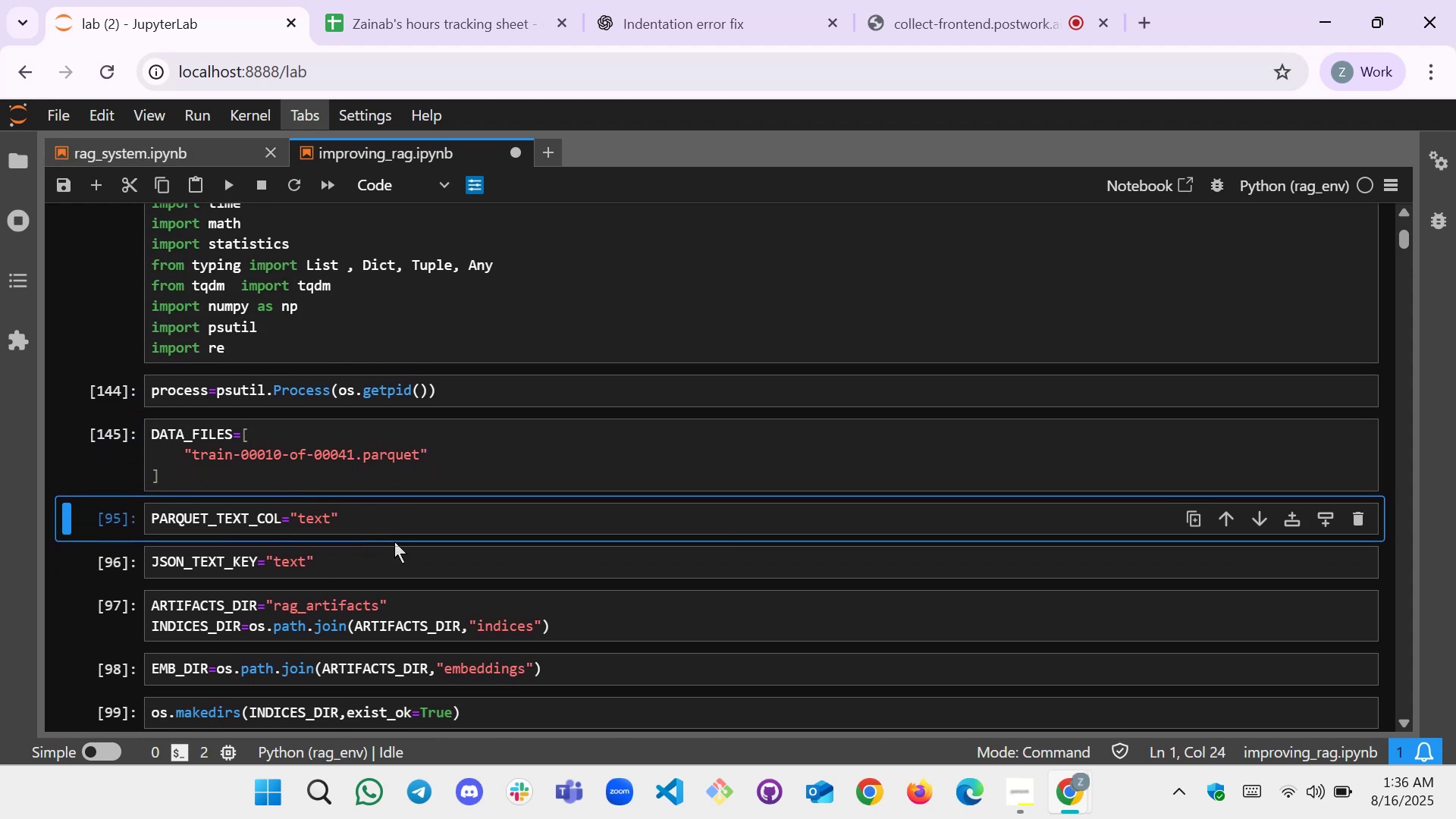 
left_click([401, 531])
 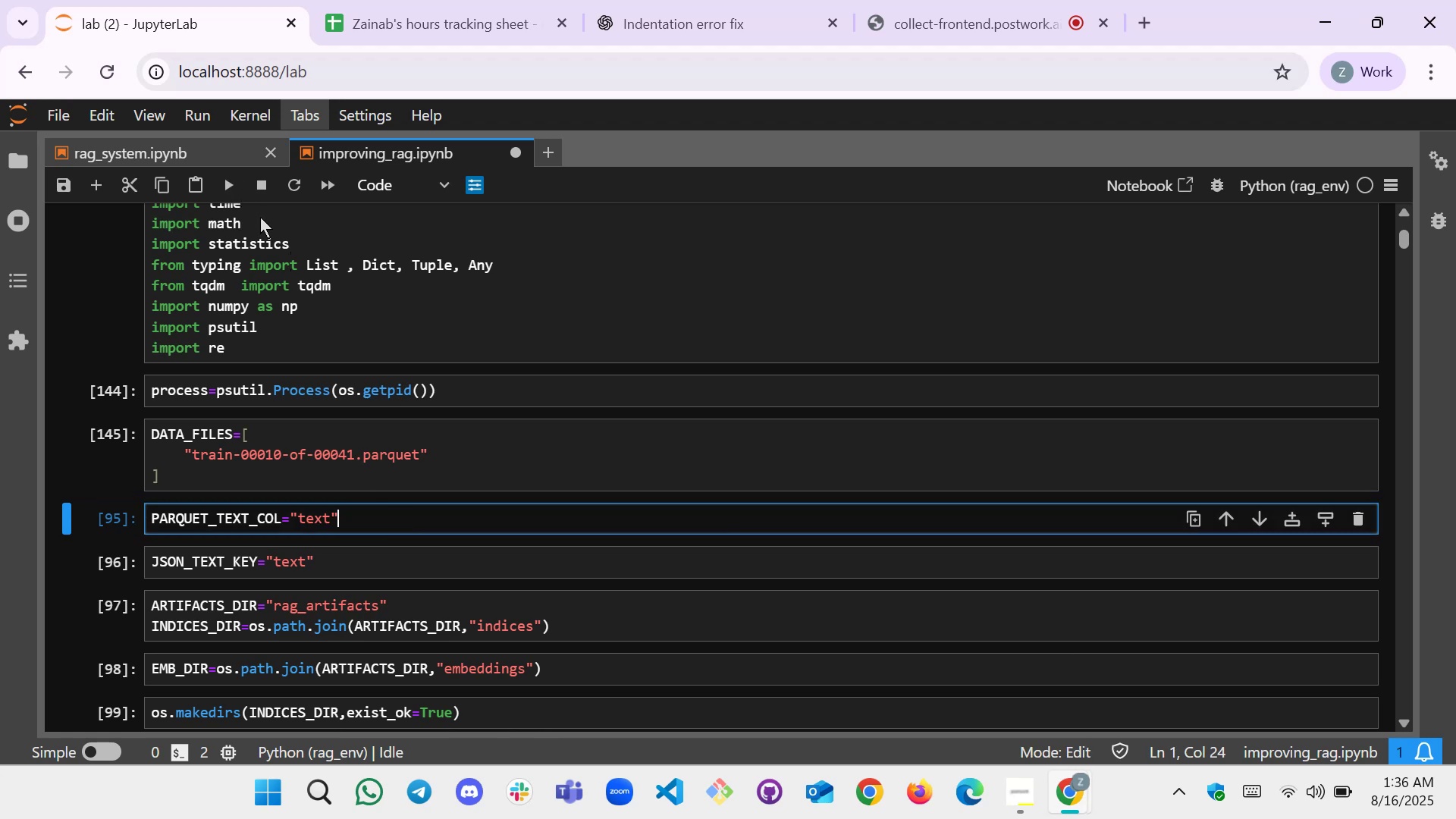 
left_click([408, 572])
 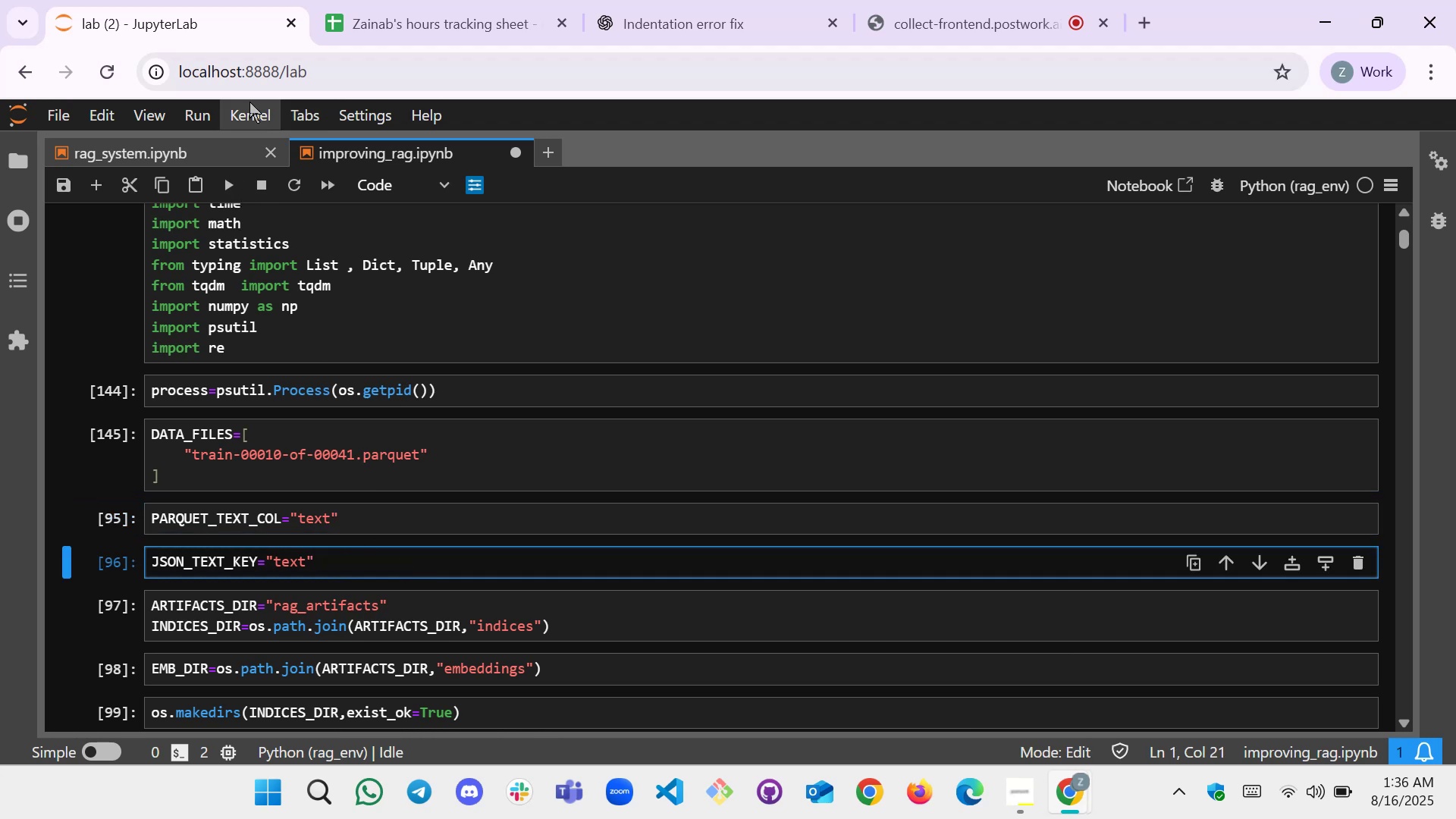 
left_click([237, 186])
 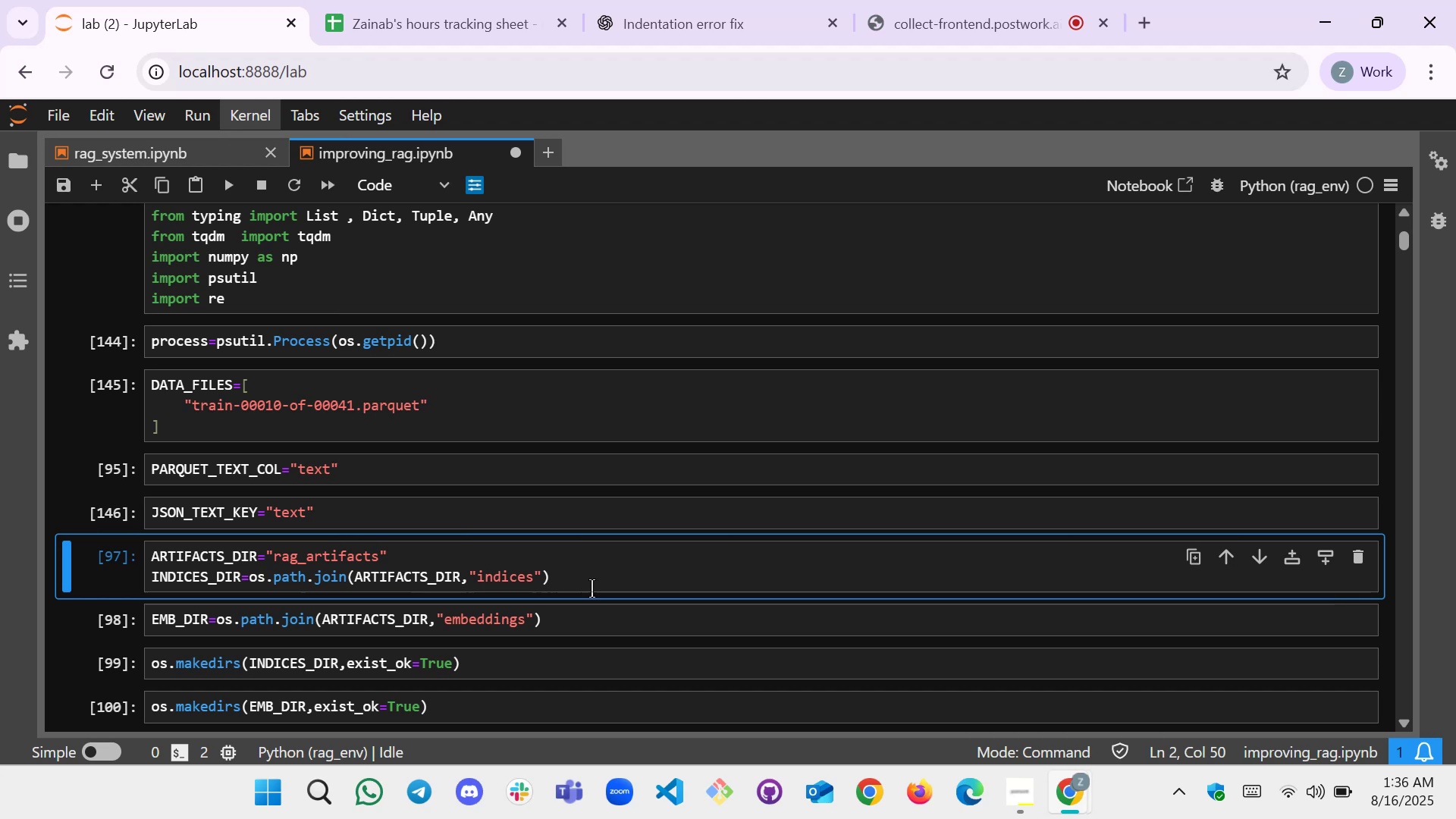 
left_click([598, 579])
 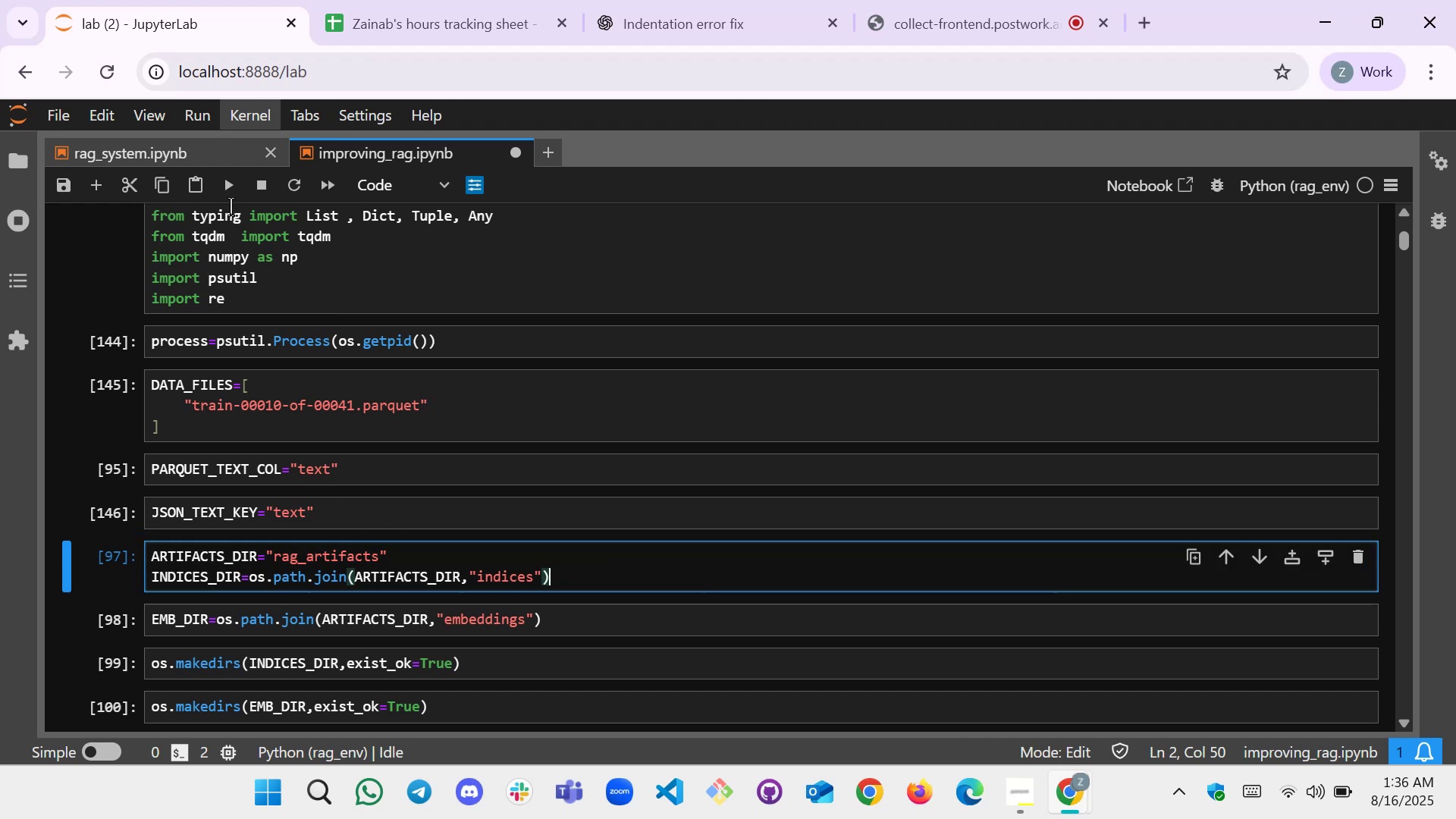 
left_click([231, 188])
 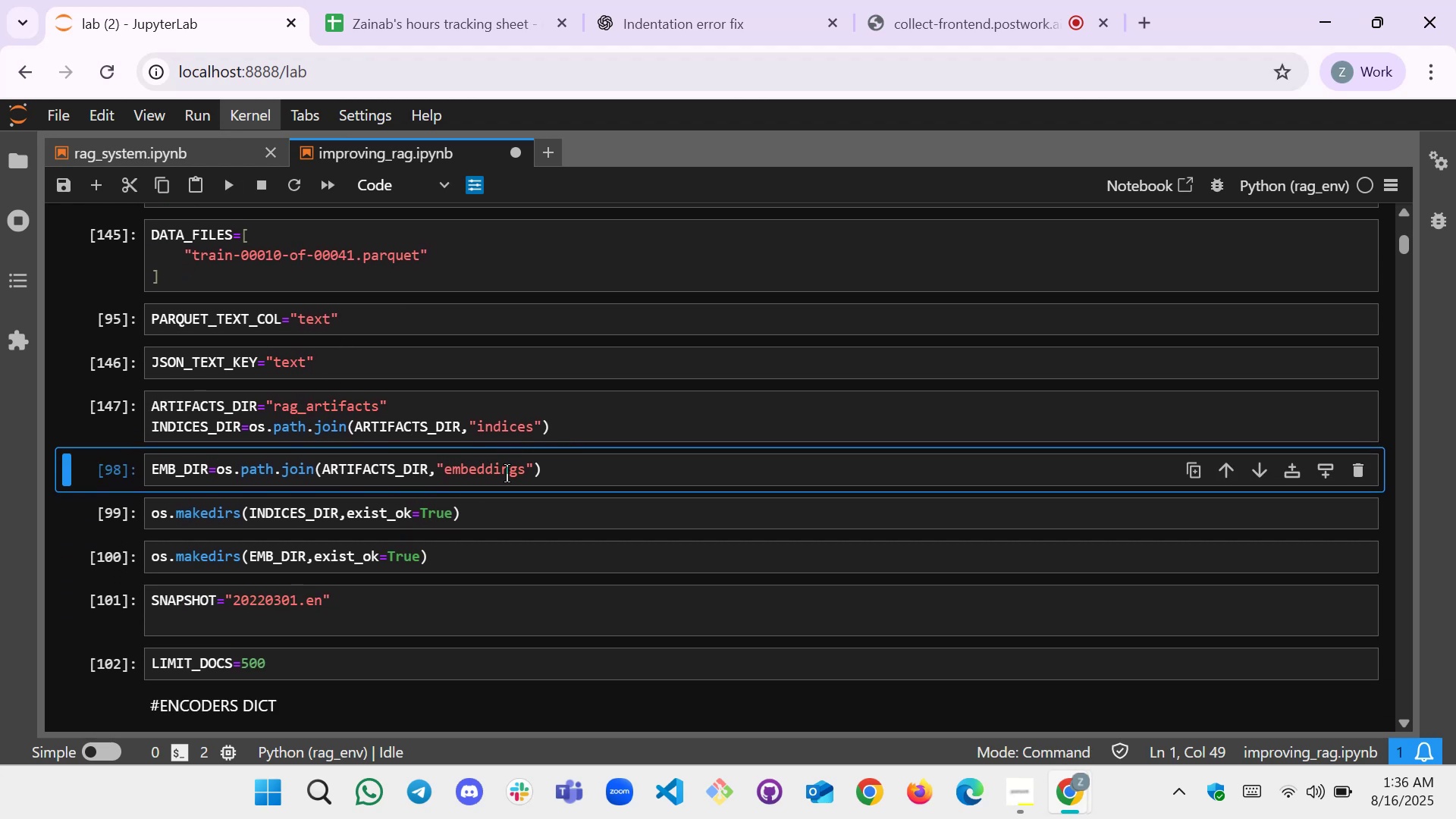 
left_click([579, 480])
 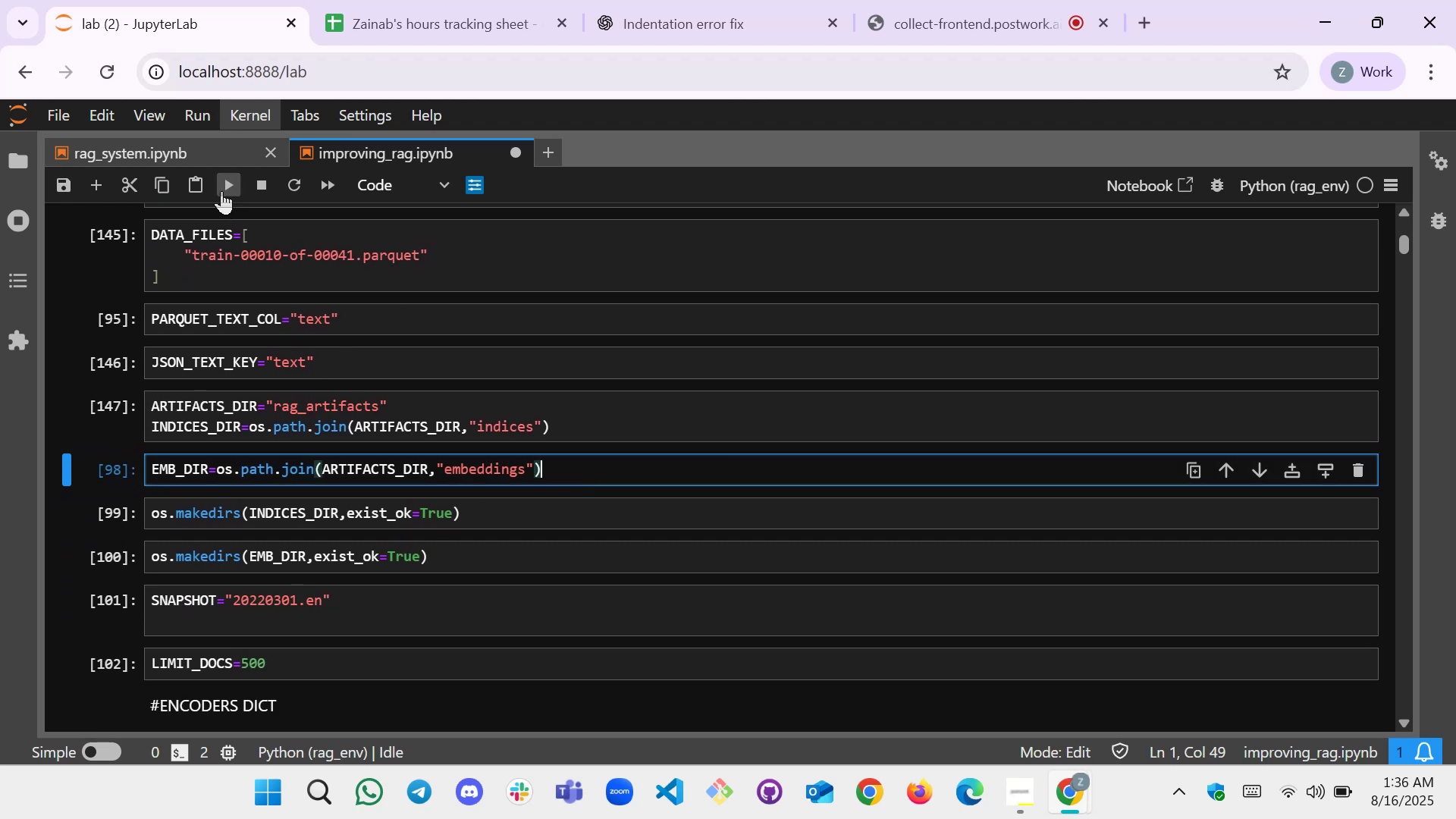 
left_click([221, 189])
 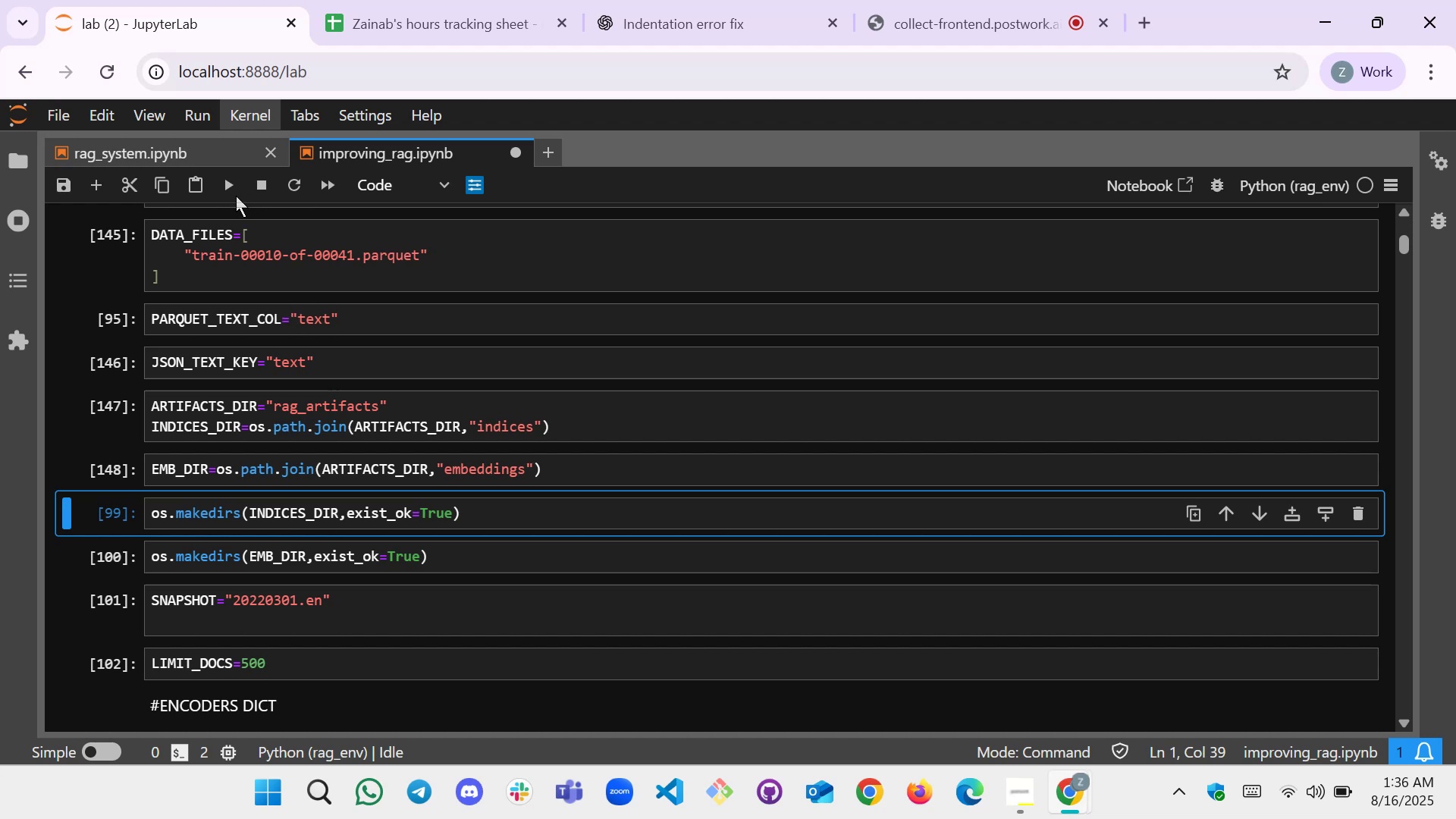 
left_click([222, 189])
 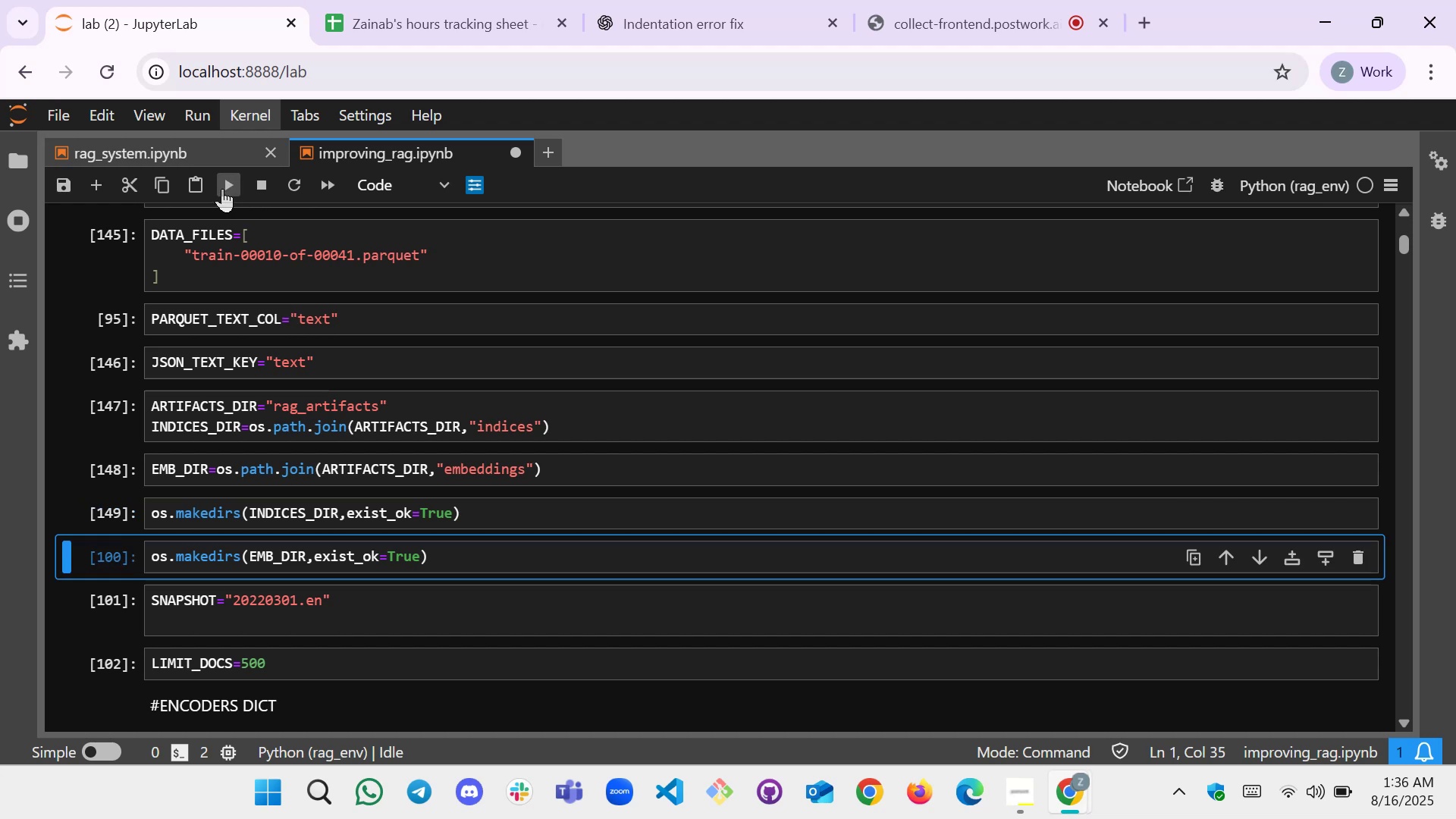 
left_click([222, 189])
 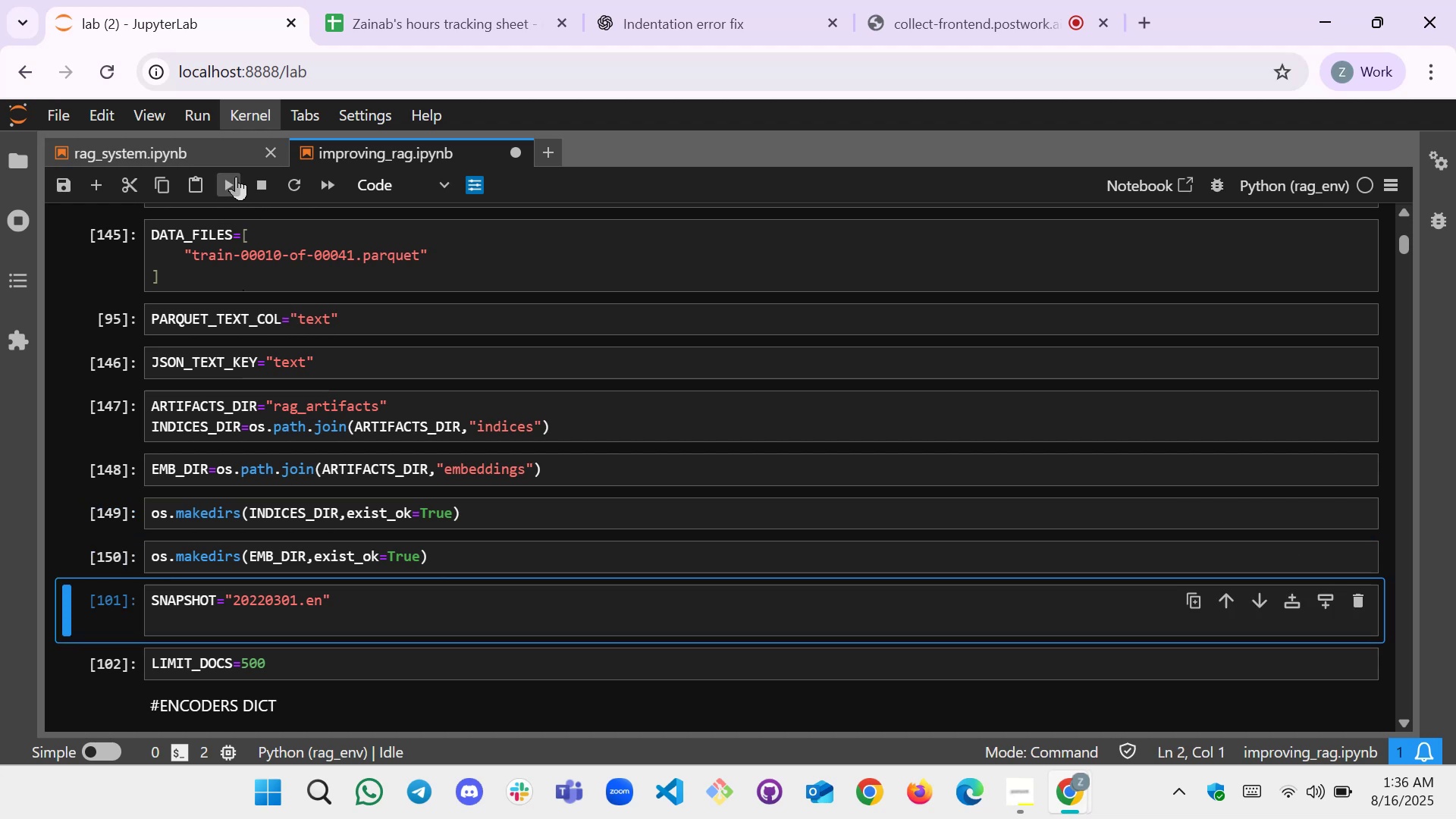 
left_click([231, 190])
 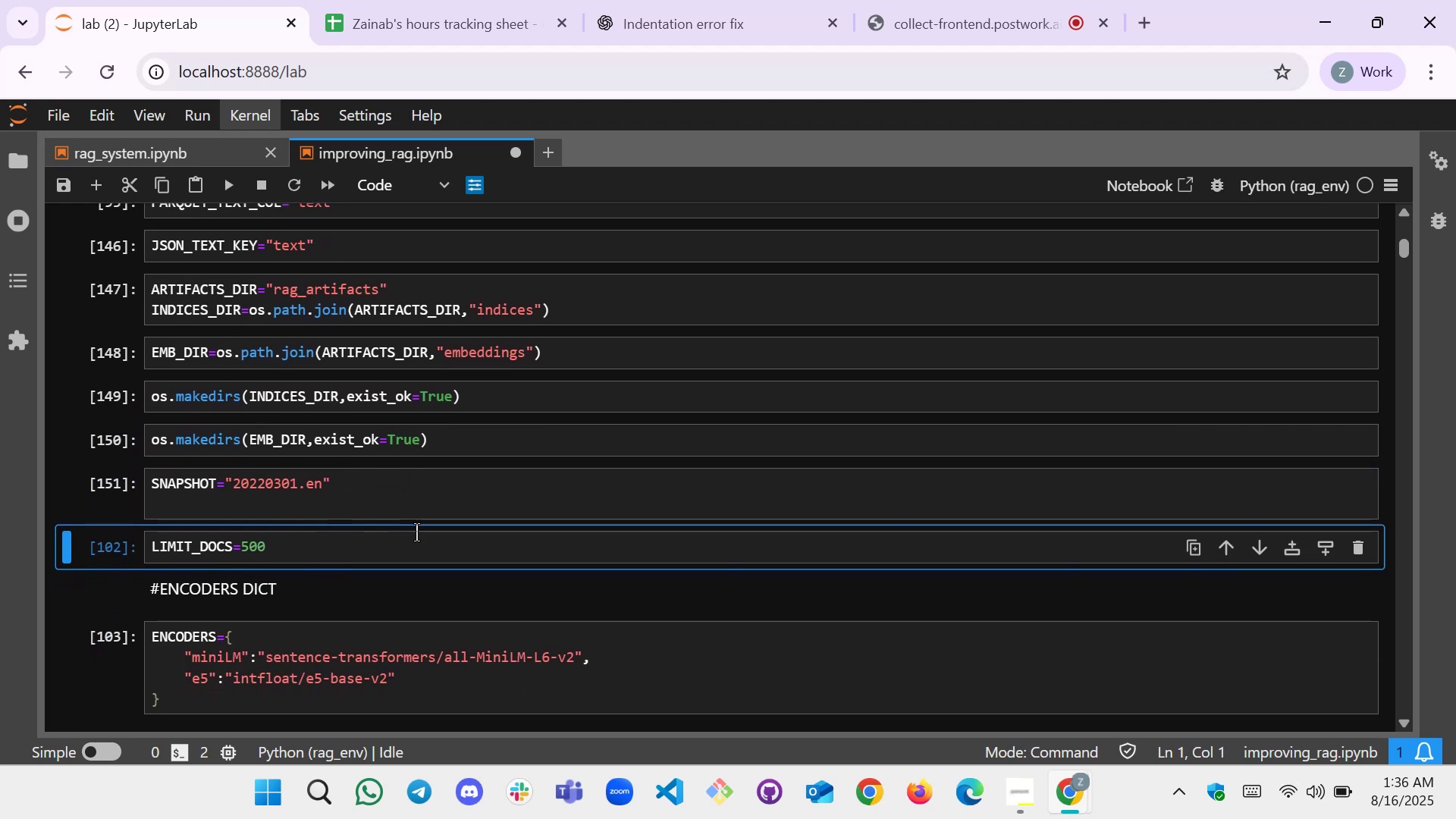 
left_click([367, 539])
 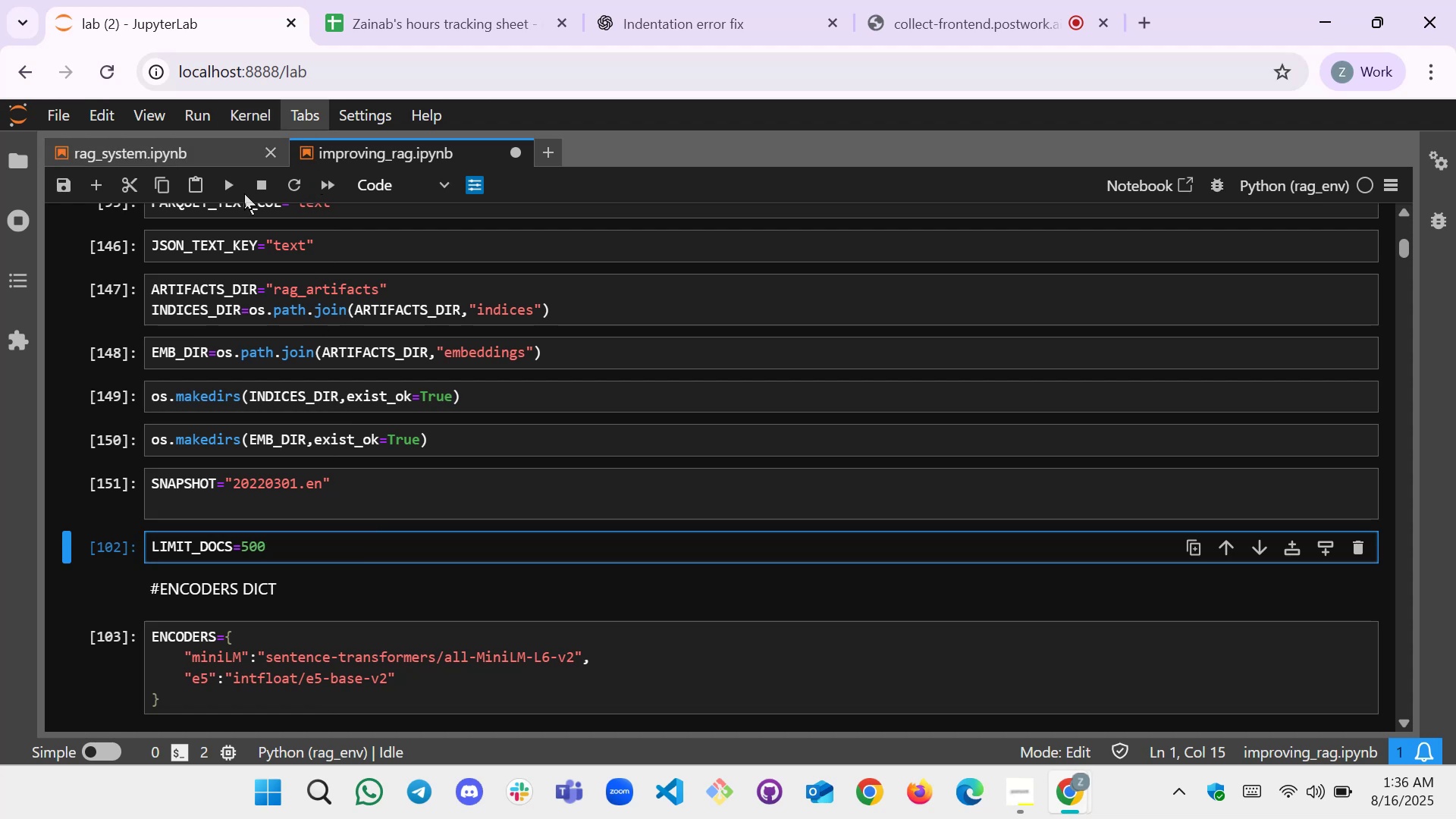 
left_click([231, 188])
 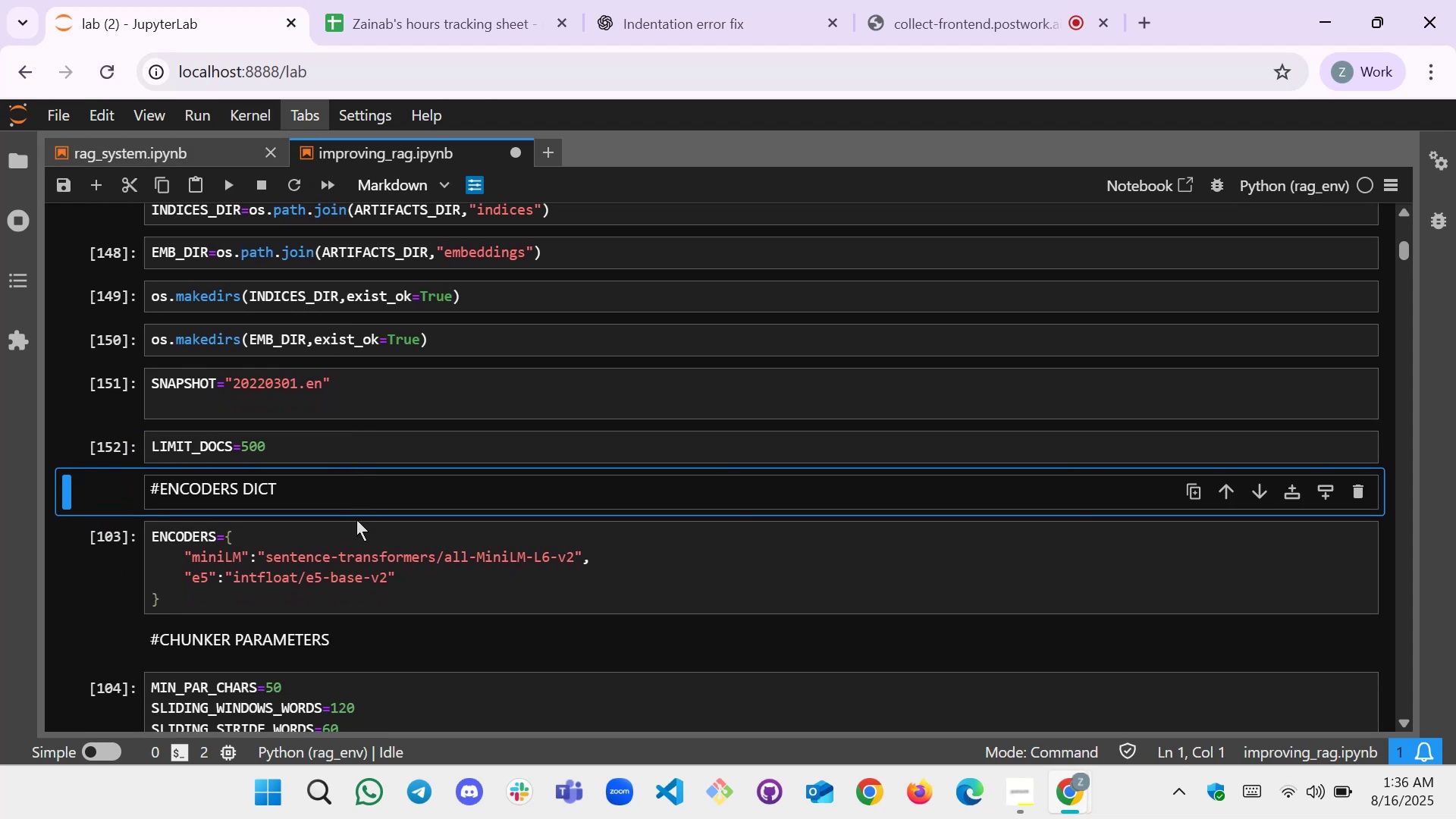 
left_click([357, 538])
 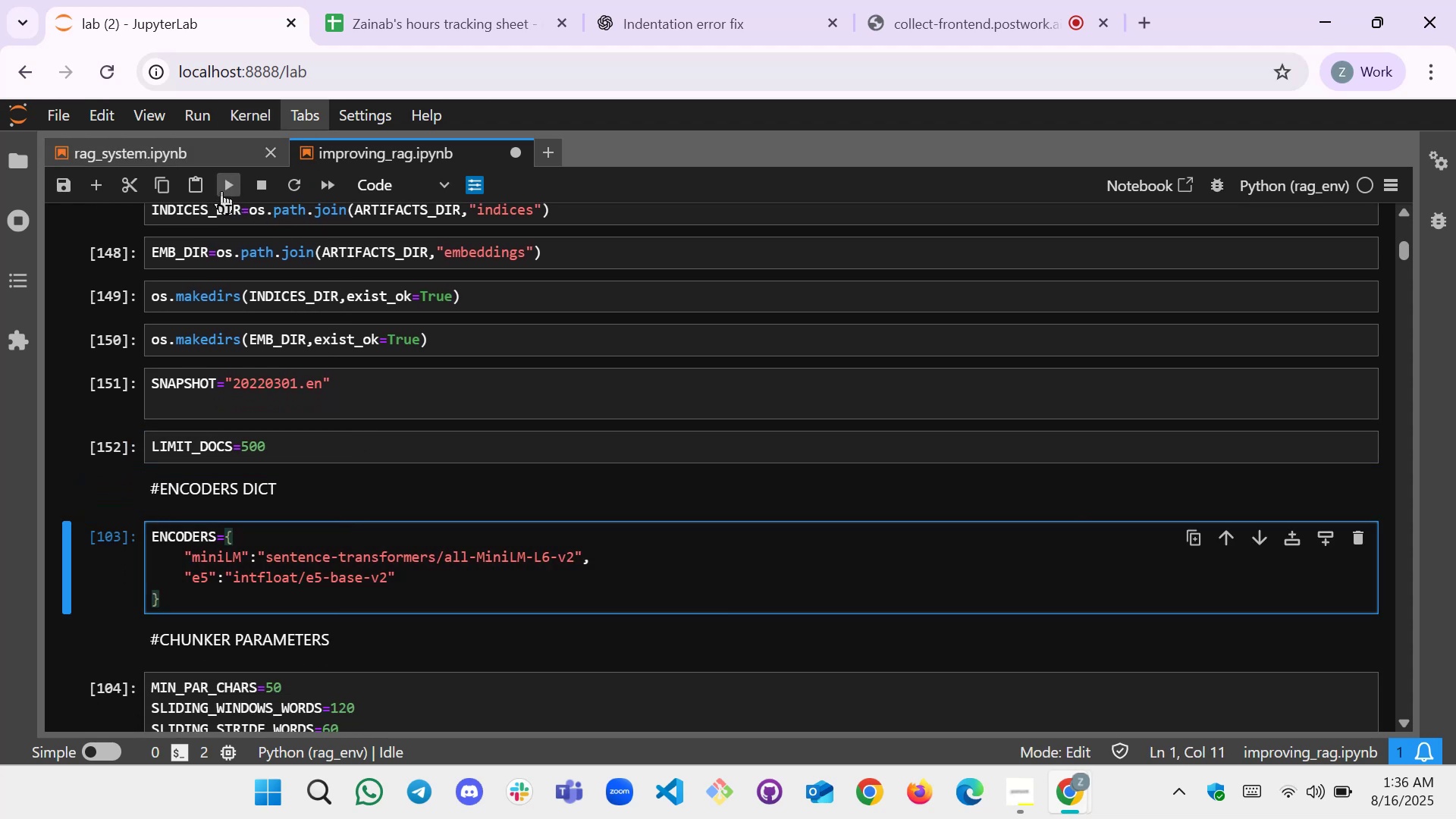 
left_click([222, 184])
 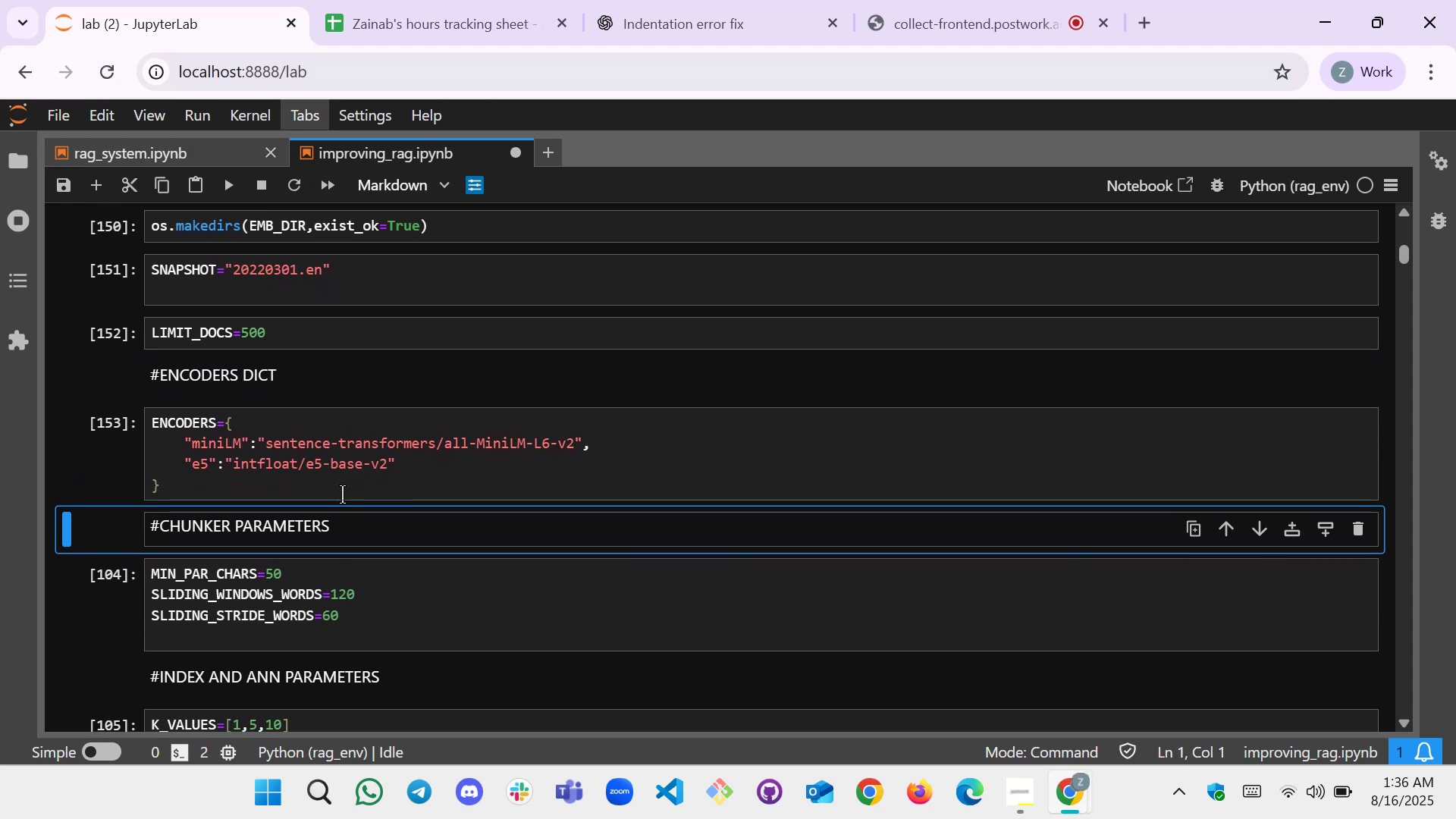 
left_click([356, 522])
 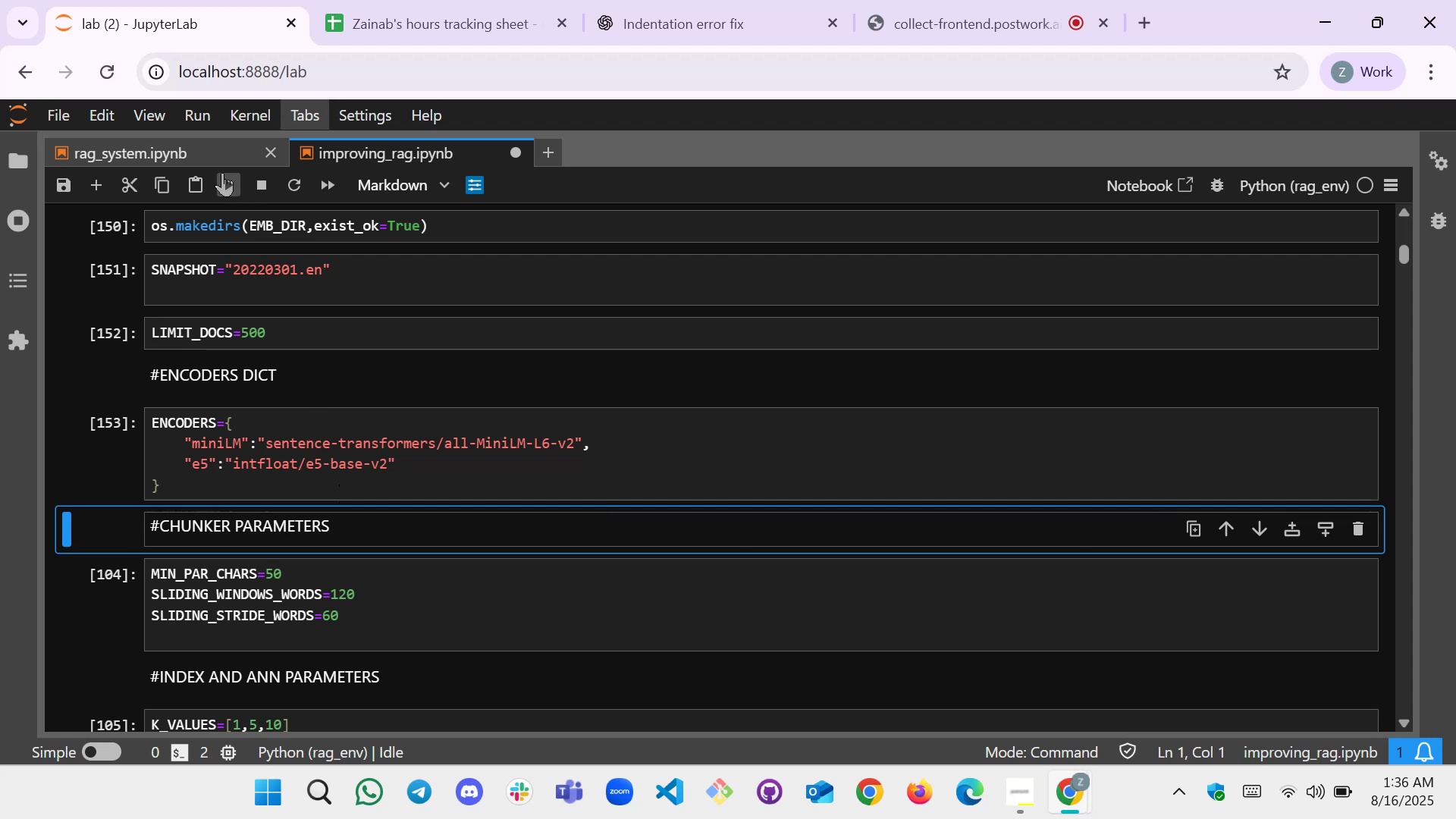 
left_click([222, 173])
 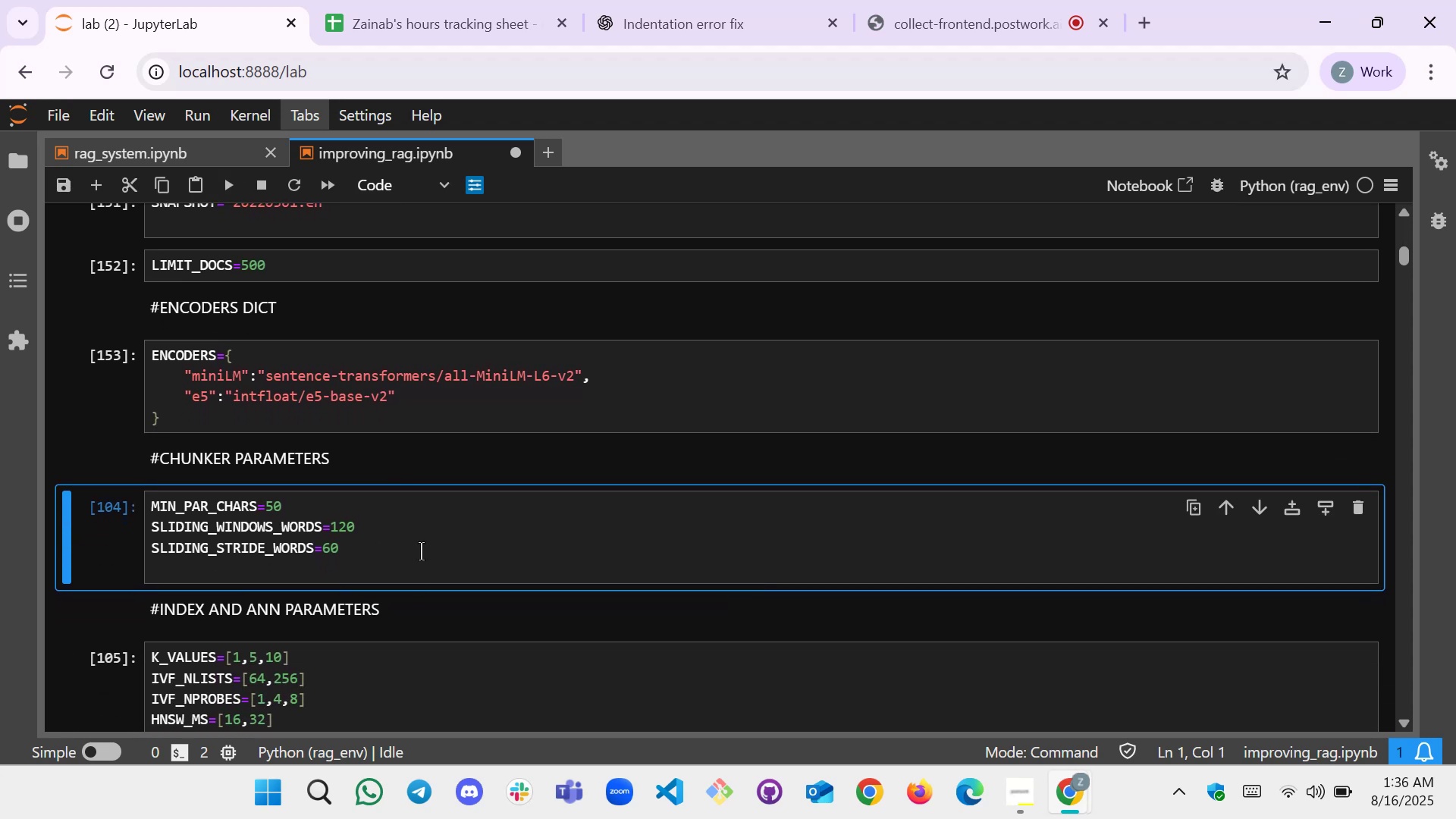 
left_click([423, 546])
 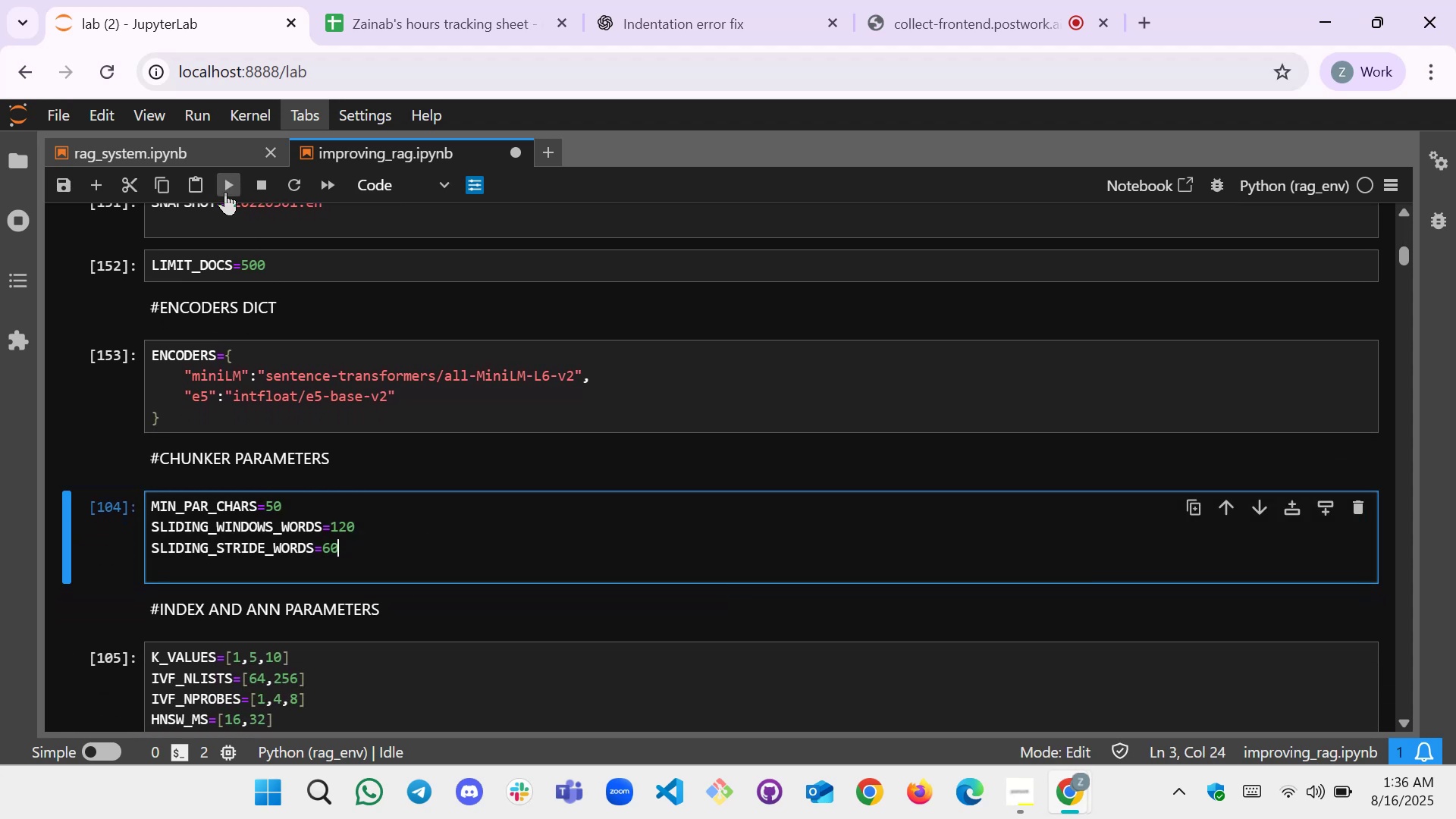 
left_click([228, 192])
 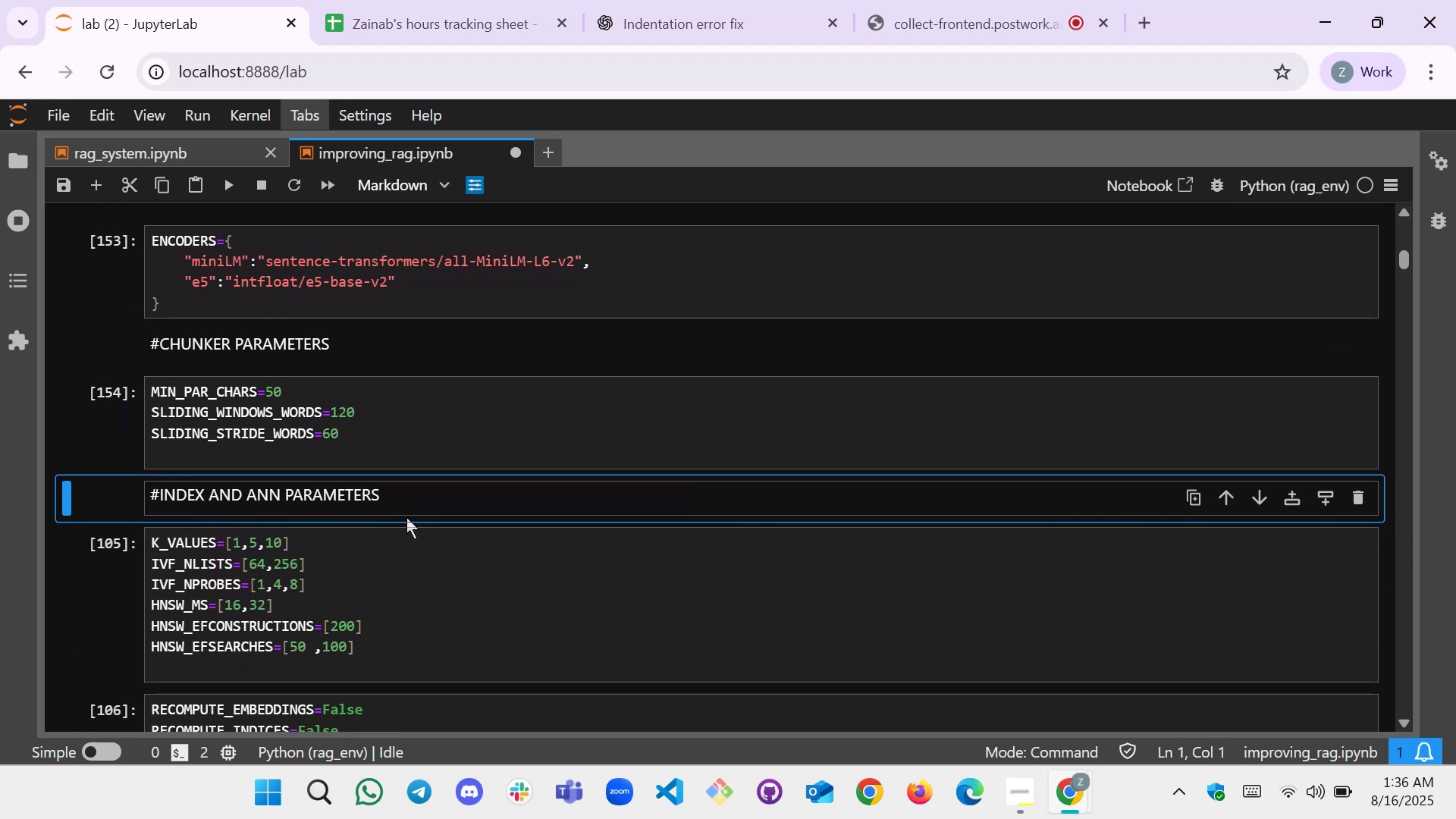 
left_click([429, 494])
 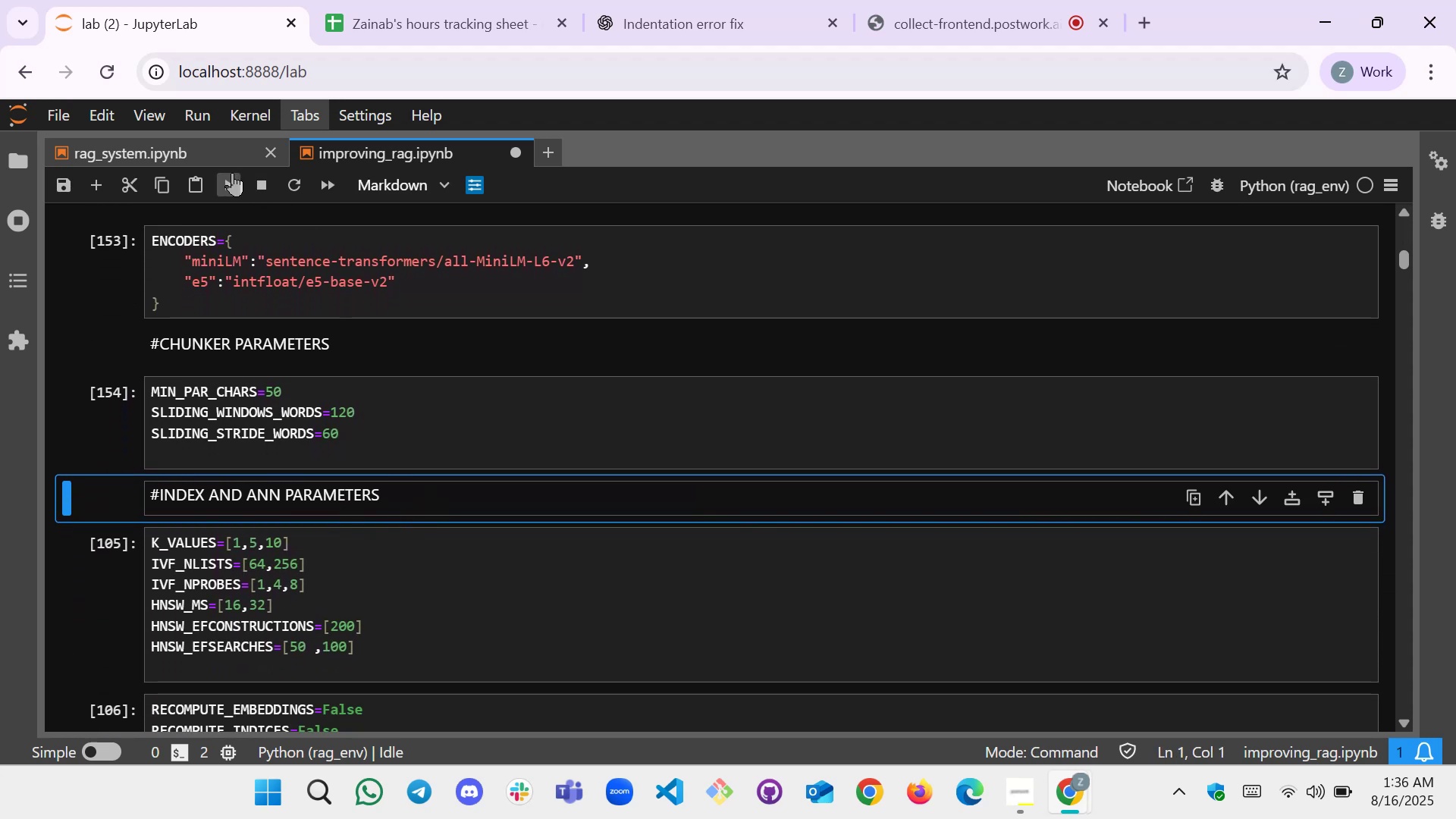 
left_click([231, 177])
 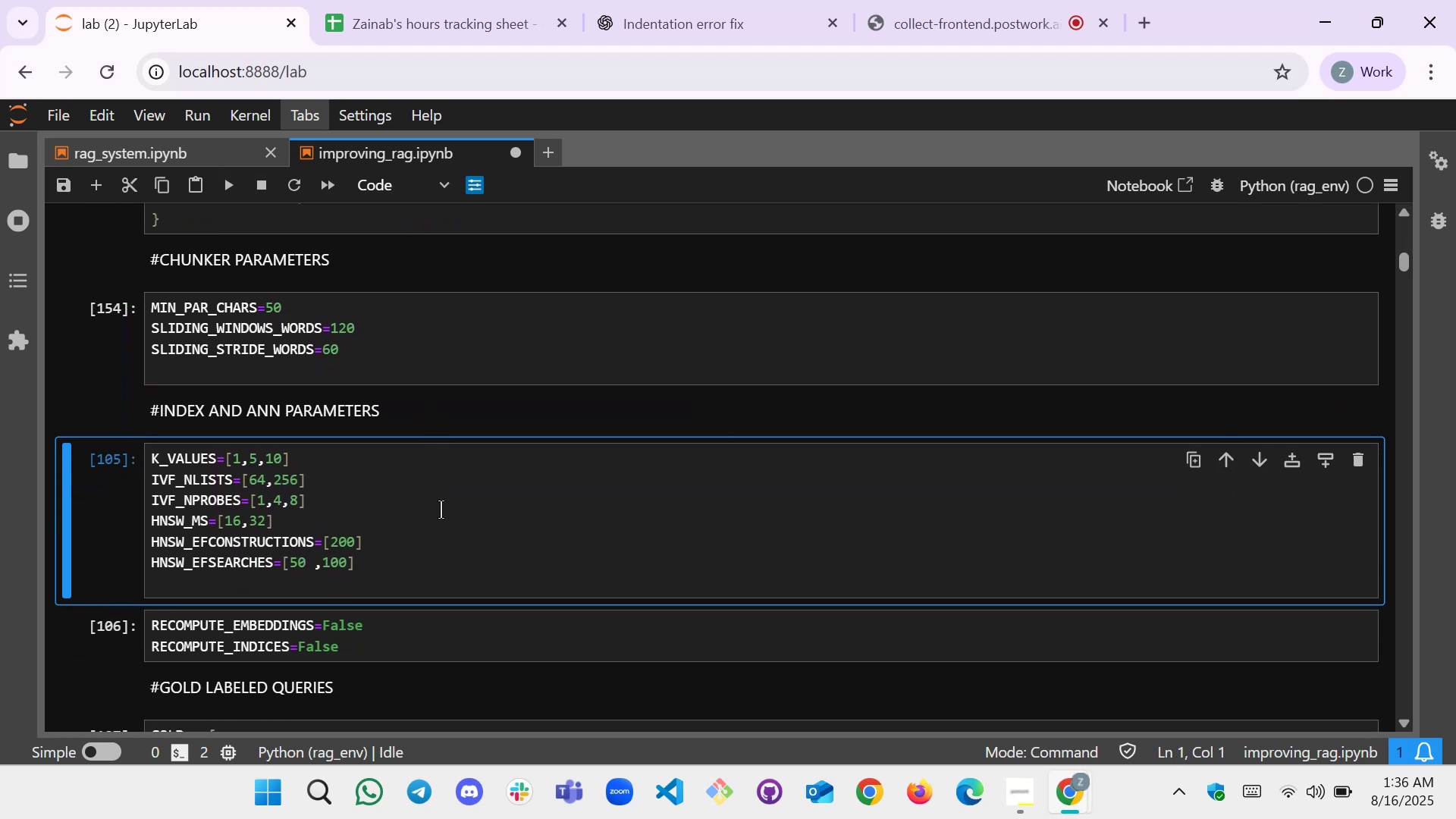 
left_click([465, 507])
 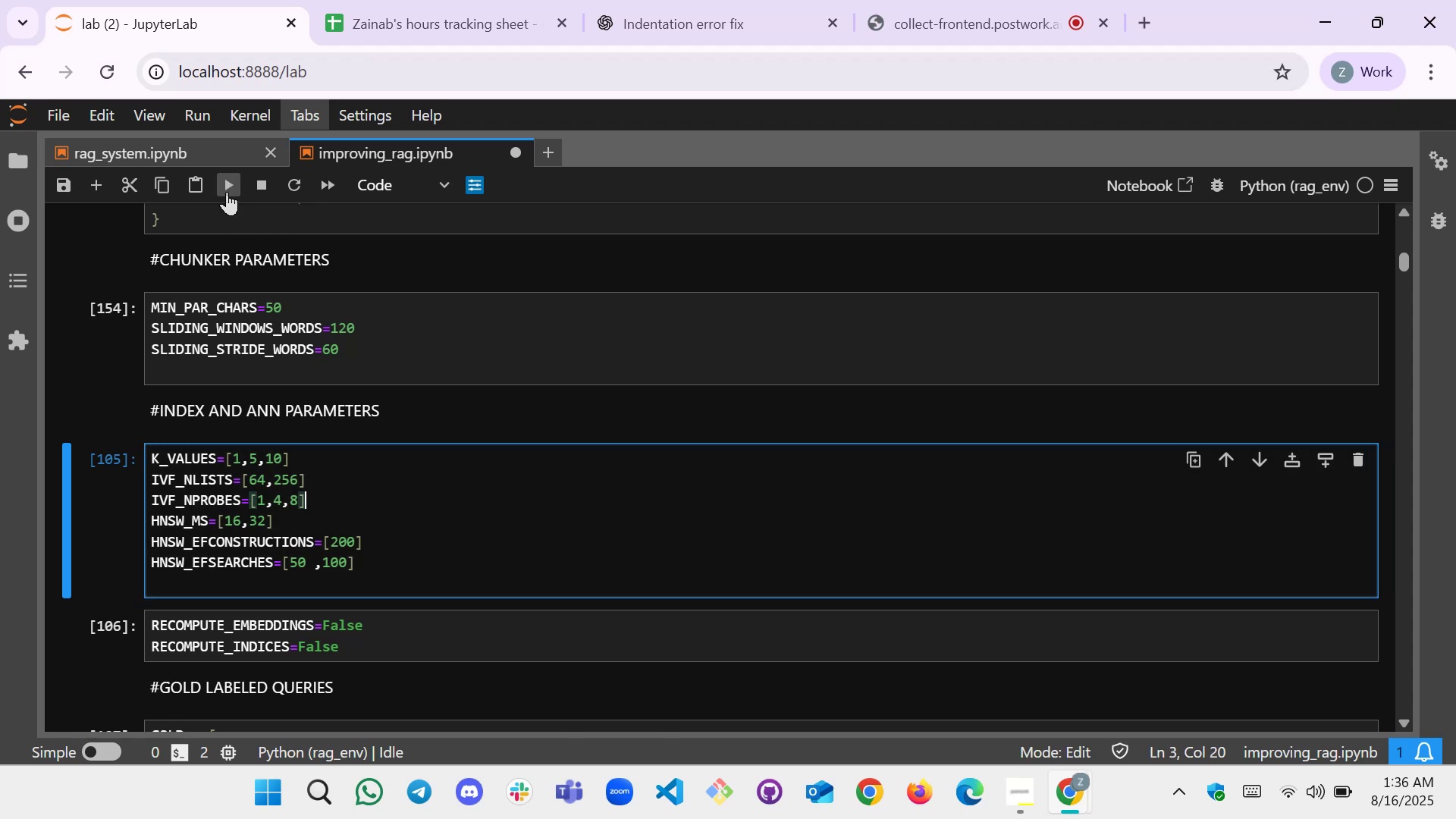 
left_click([228, 192])
 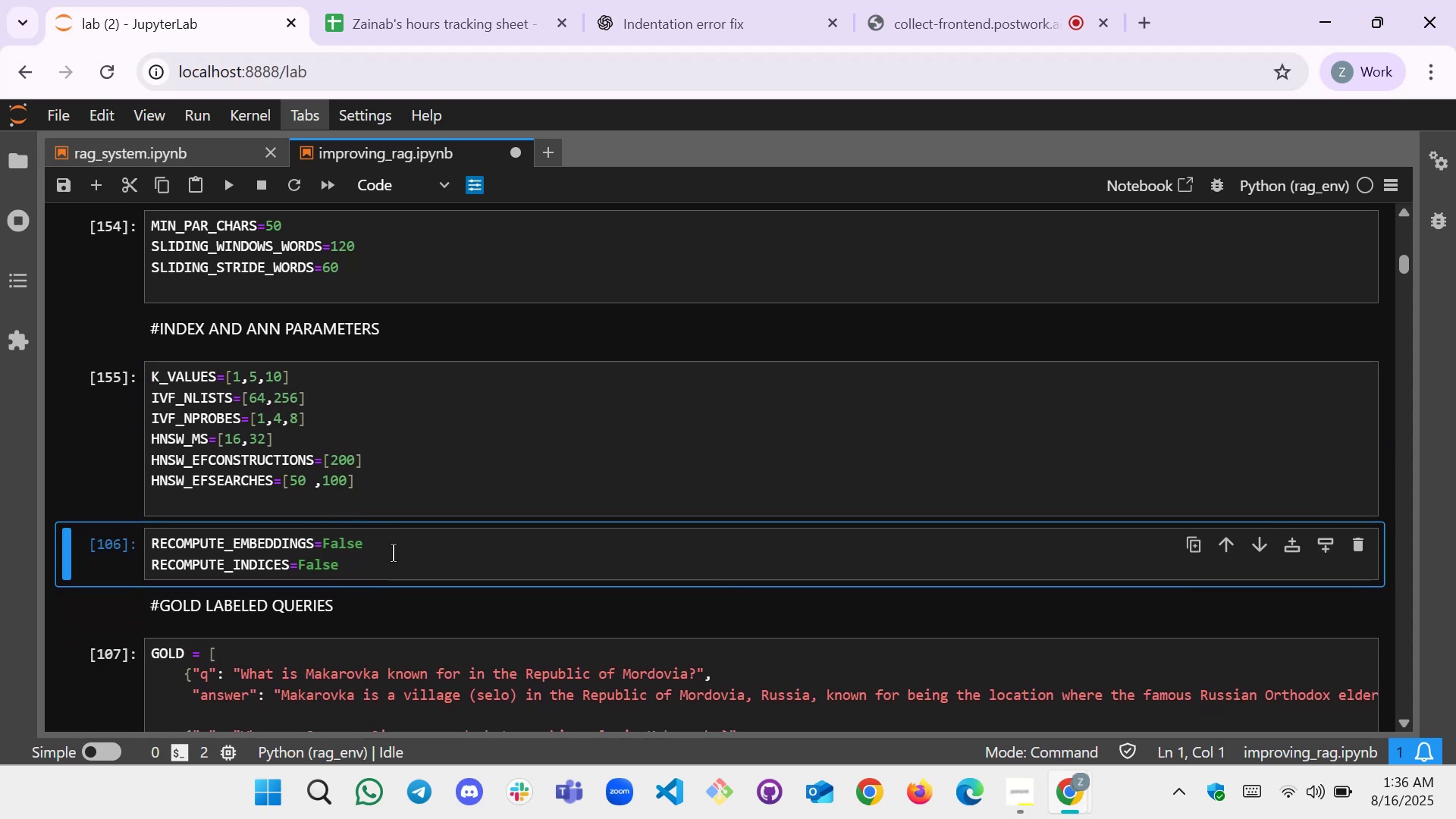 
left_click([393, 553])
 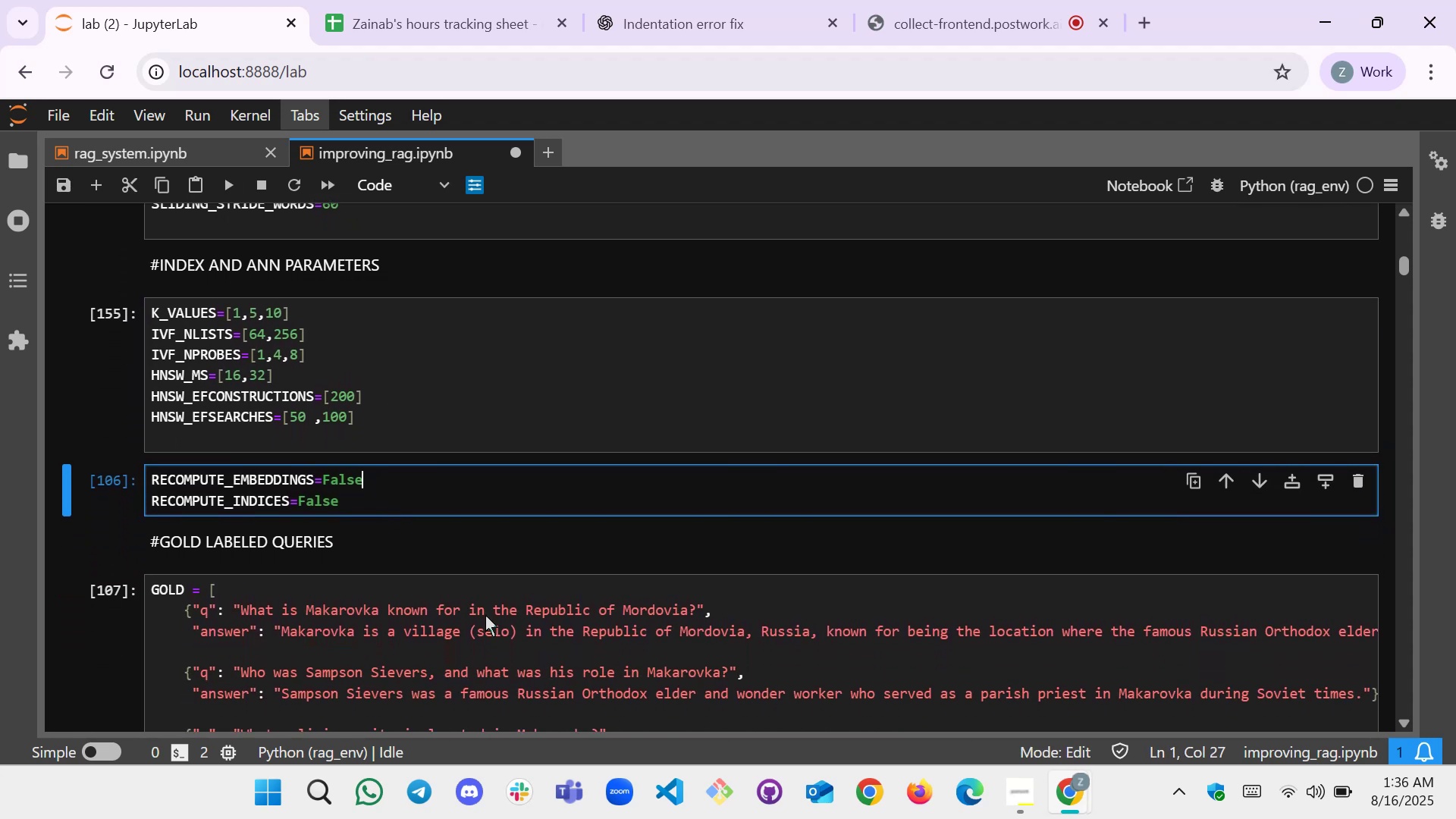 
left_click([501, 632])
 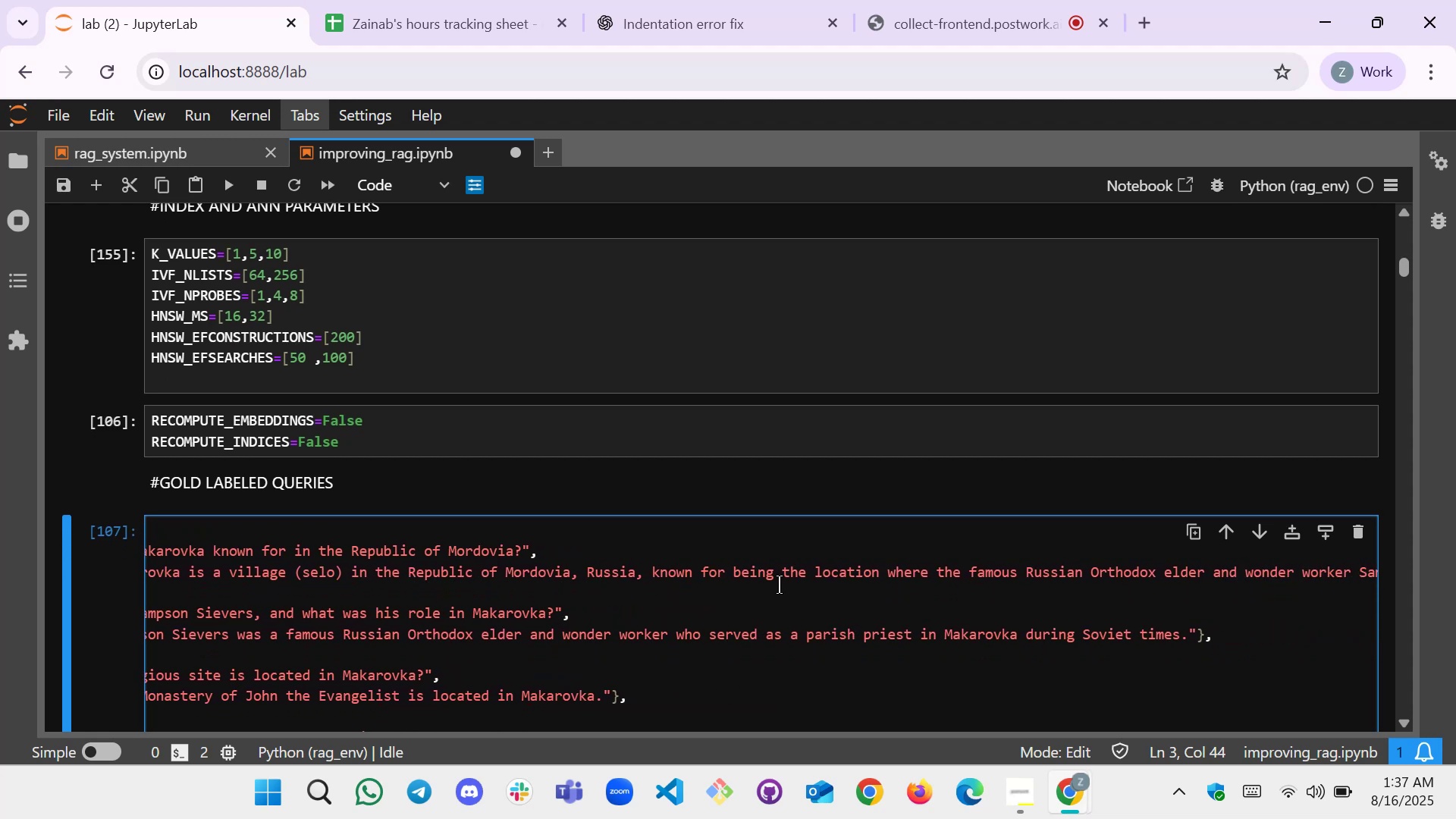 
wait(15.52)
 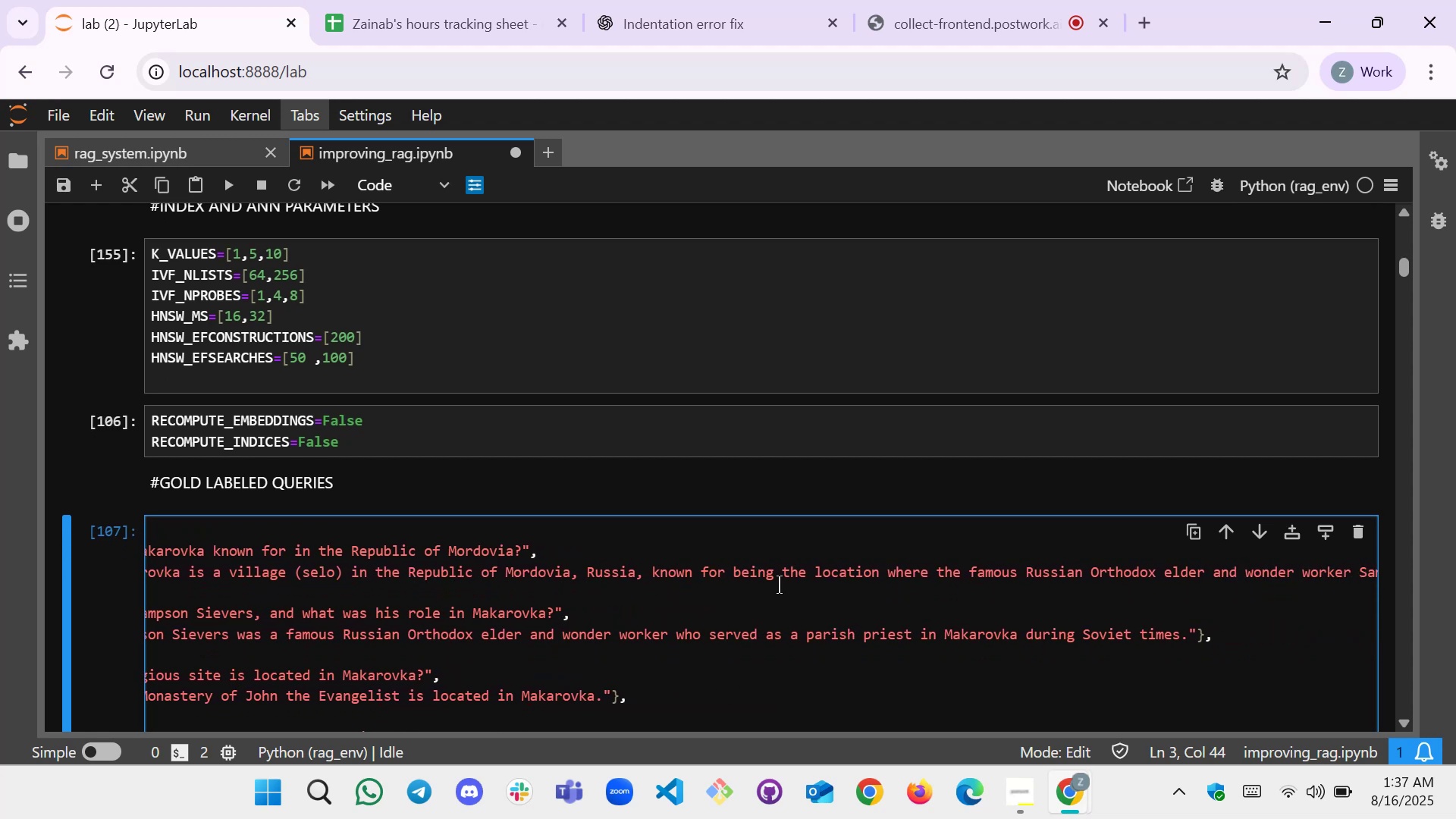 
left_click_drag(start_coordinate=[1273, 500], to_coordinate=[1342, 513])
 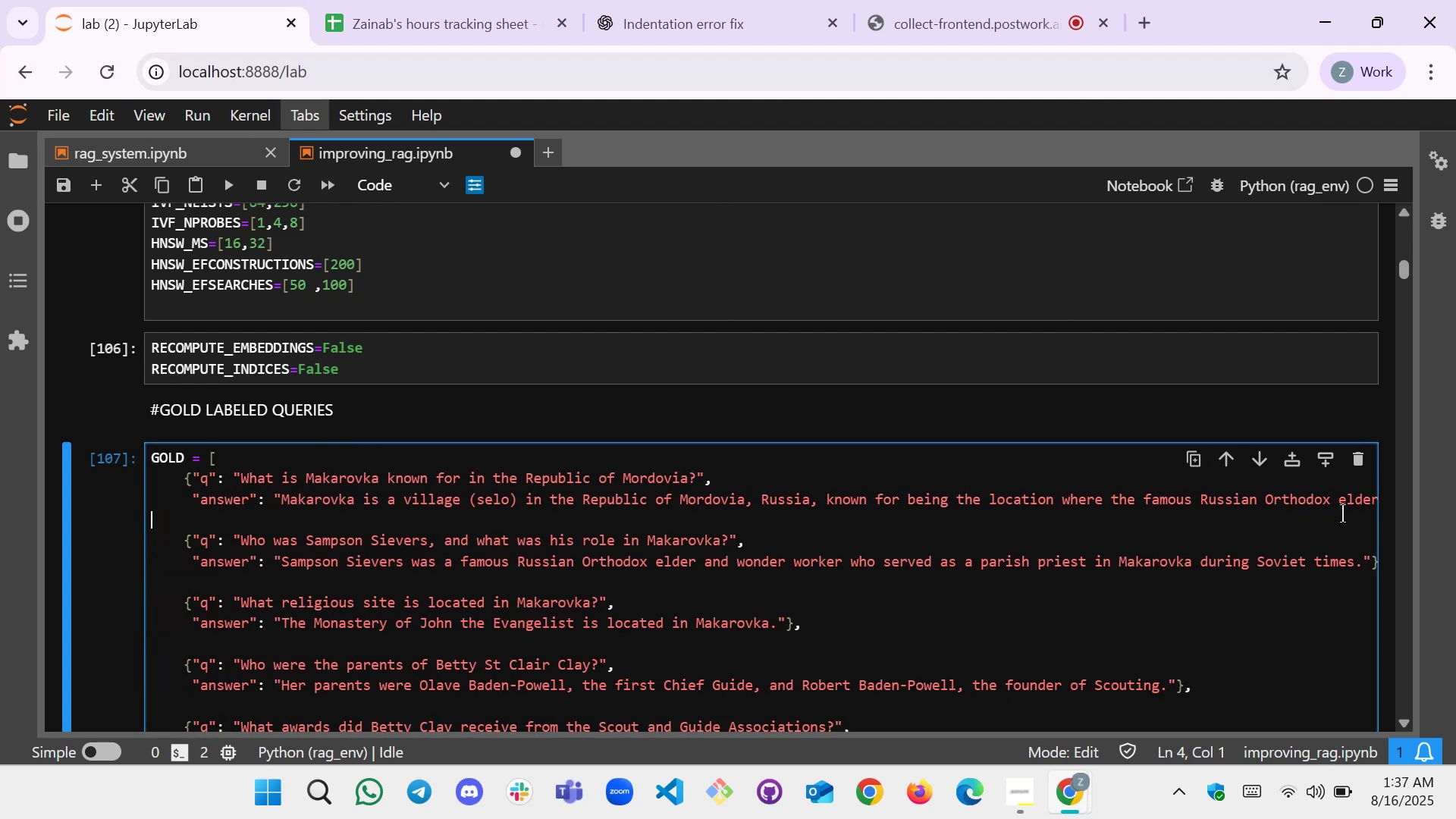 
left_click([414, 486])
 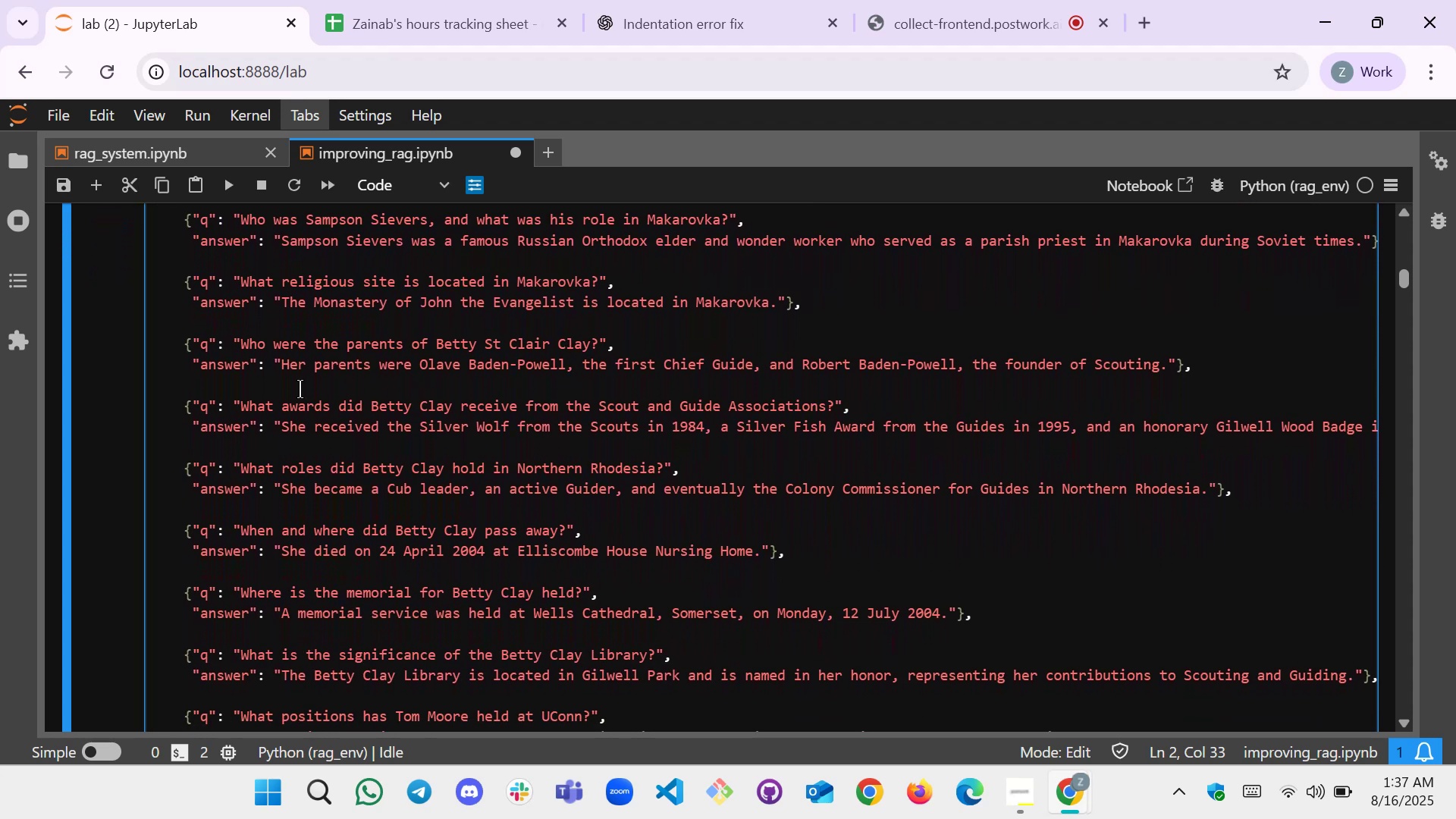 
wait(29.2)
 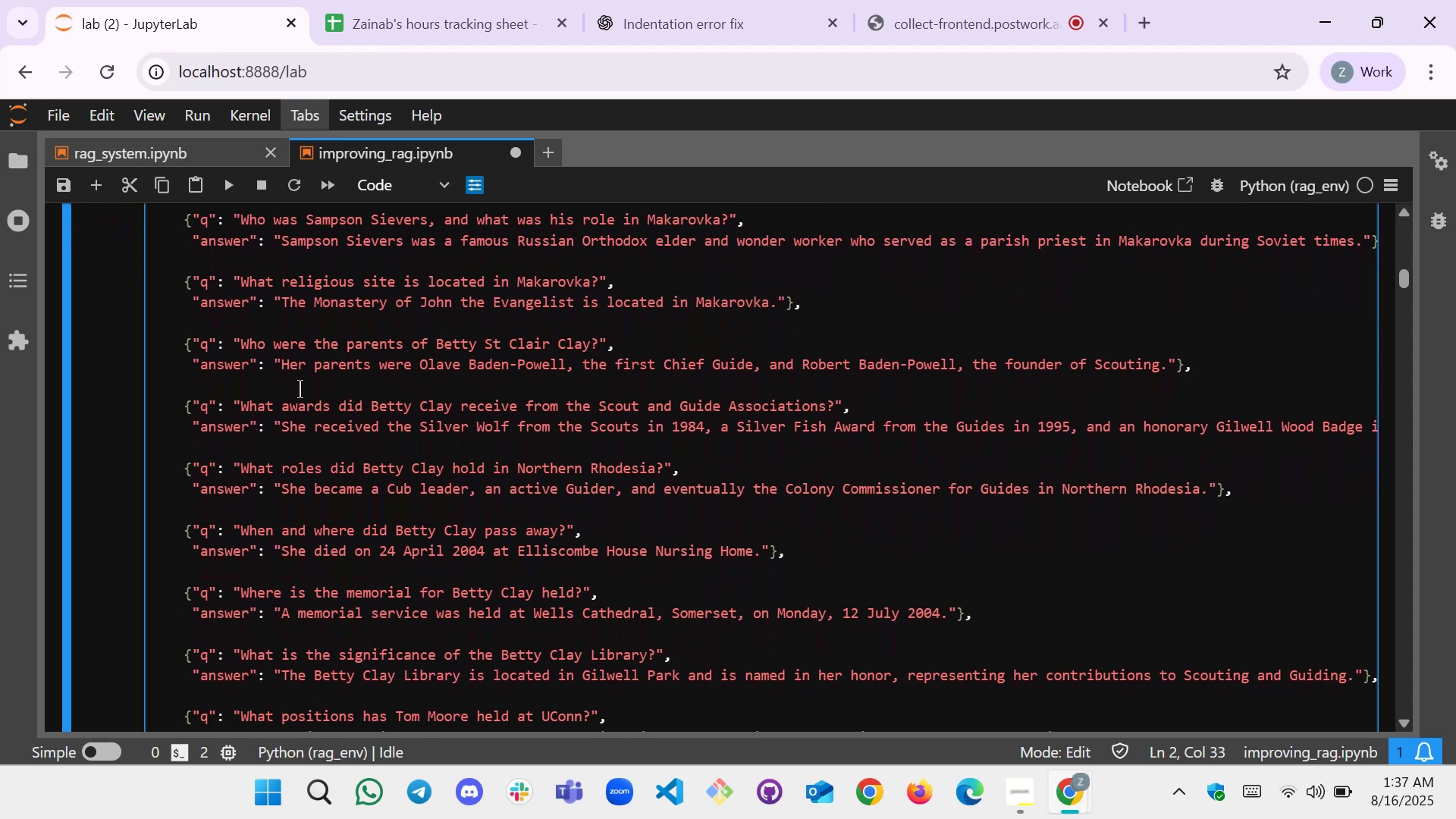 
left_click_drag(start_coordinate=[244, 374], to_coordinate=[518, 374])
 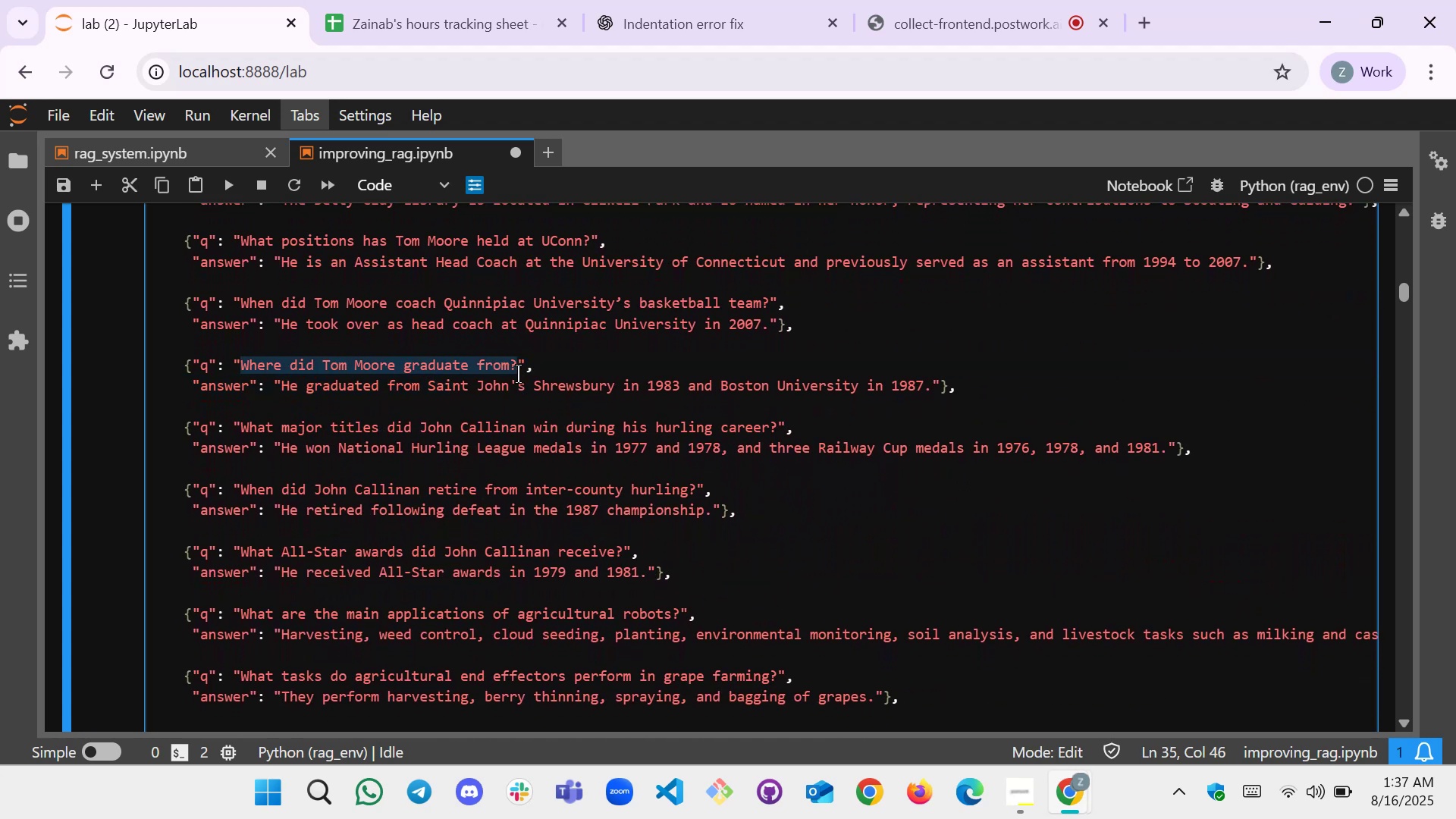 
left_click([518, 374])
 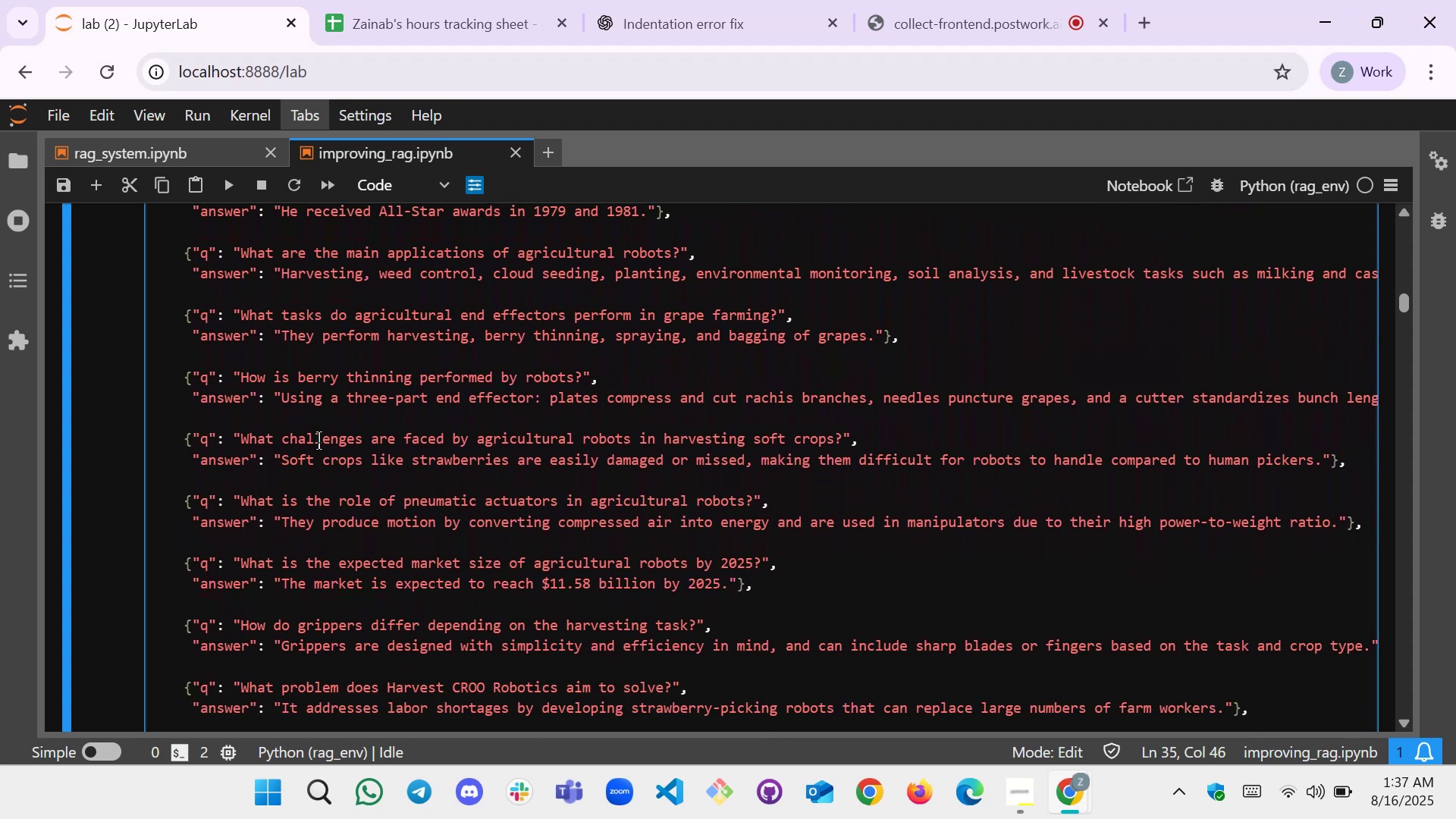 
wait(14.79)
 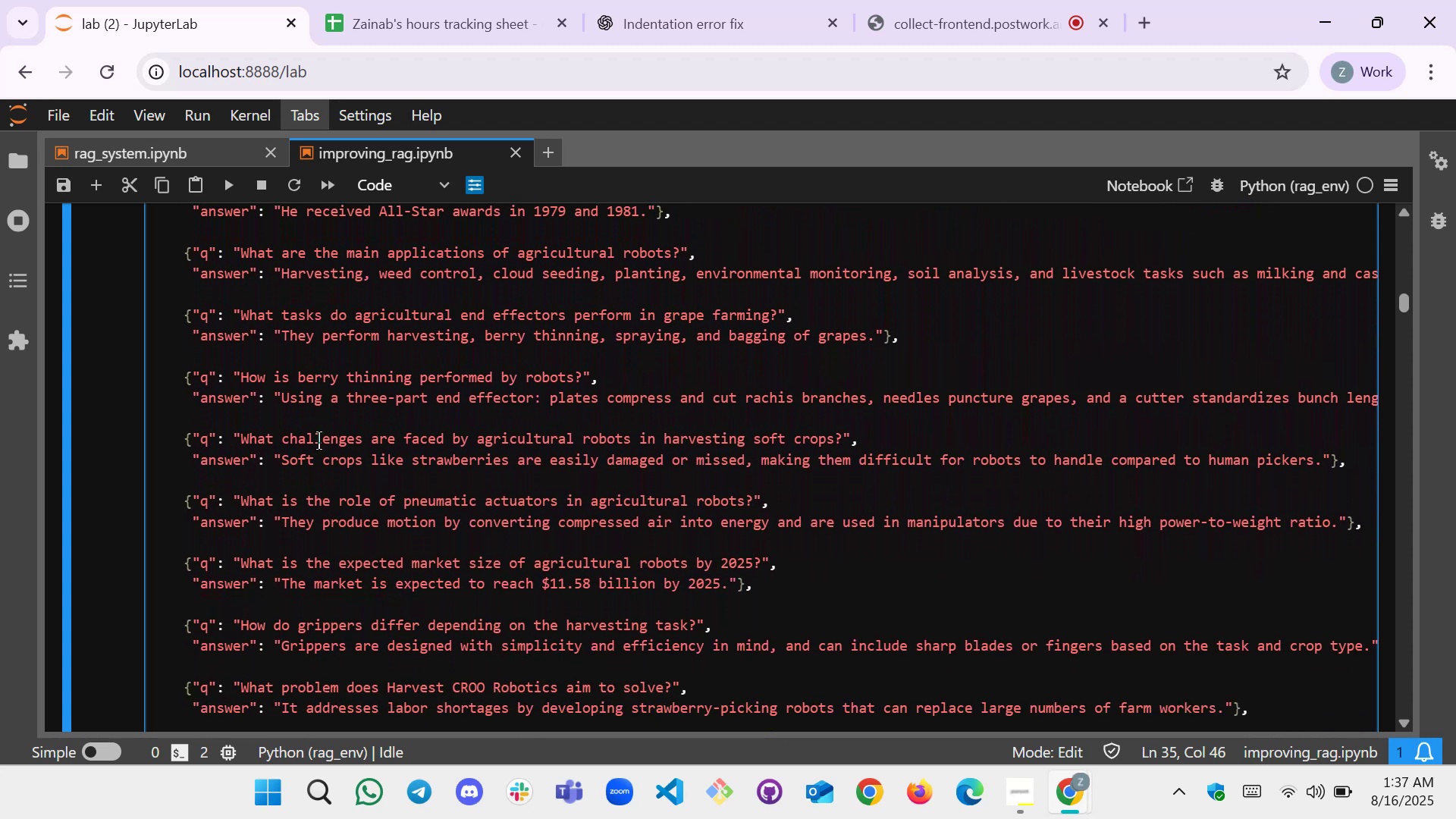 
left_click([453, 381])
 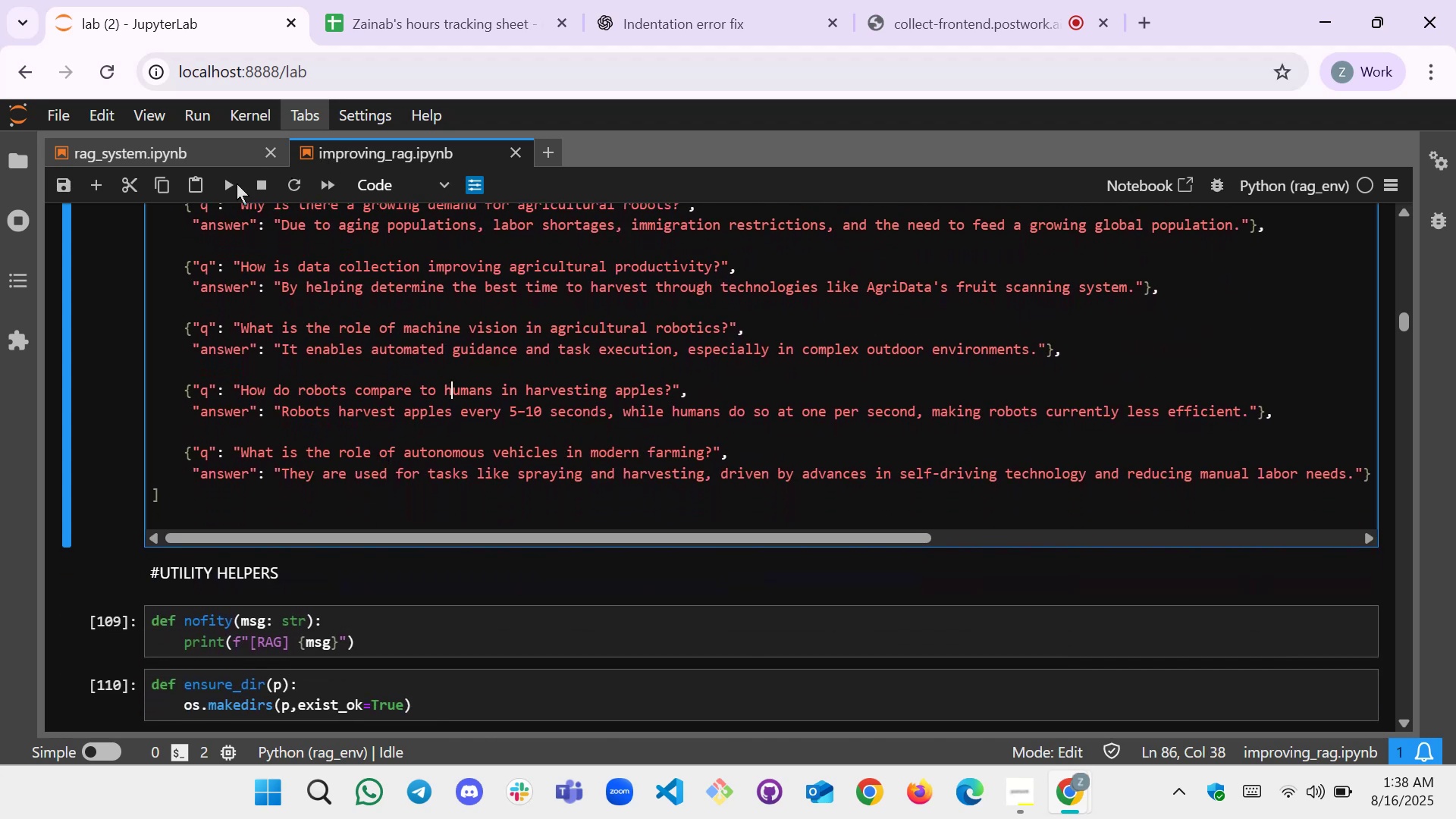 
left_click([216, 191])
 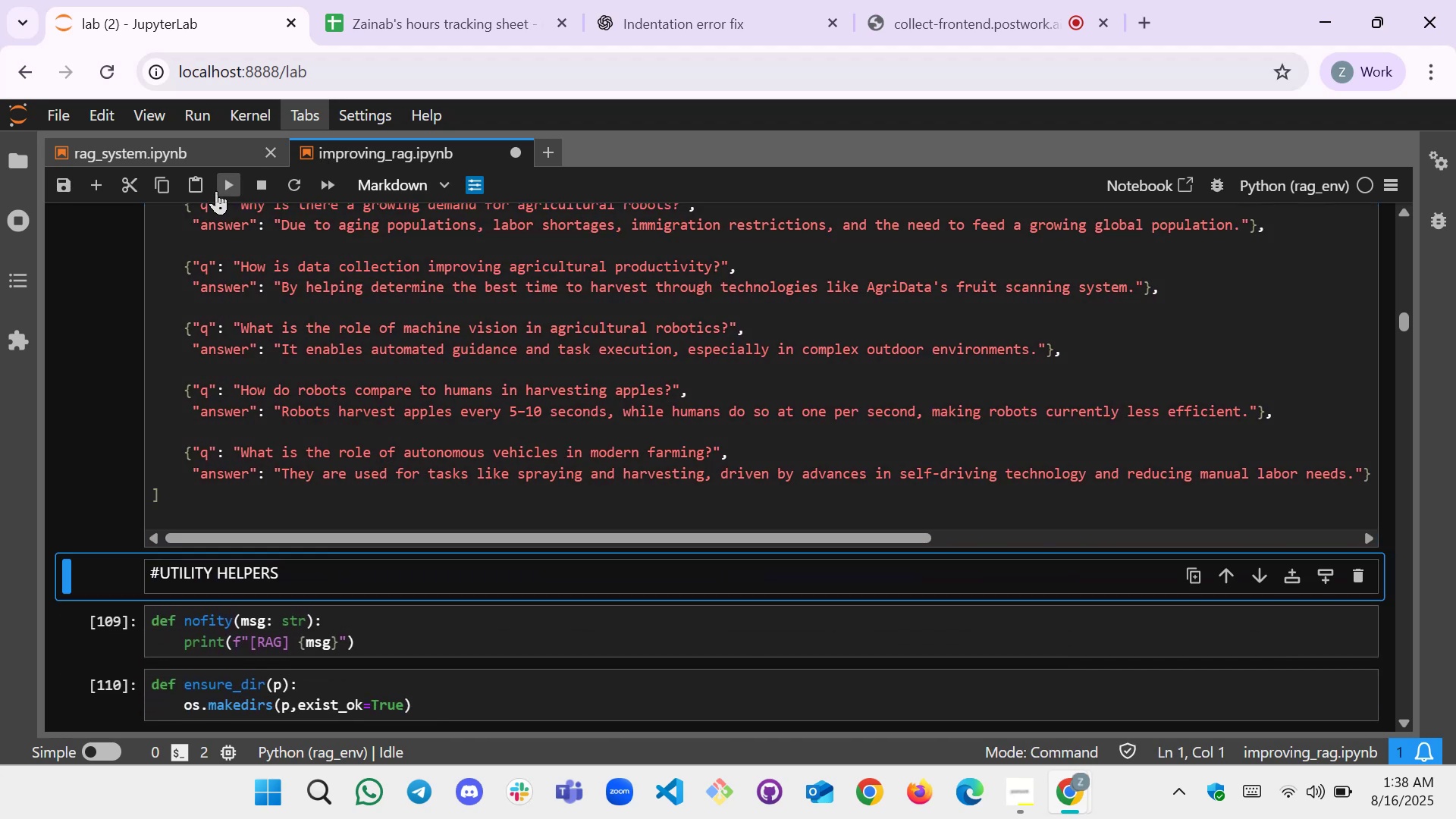 
mouse_move([309, 450])
 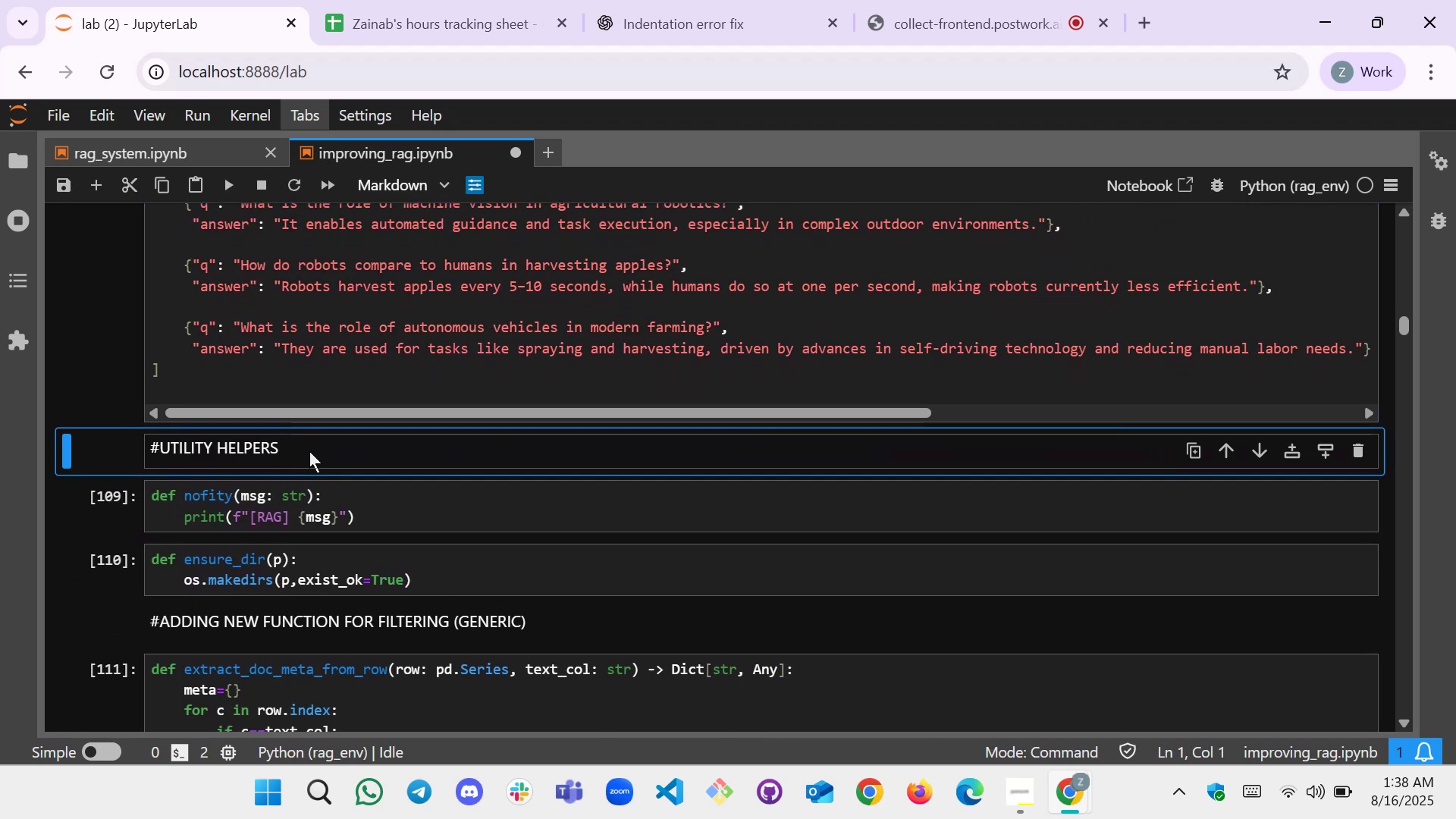 
left_click([309, 451])
 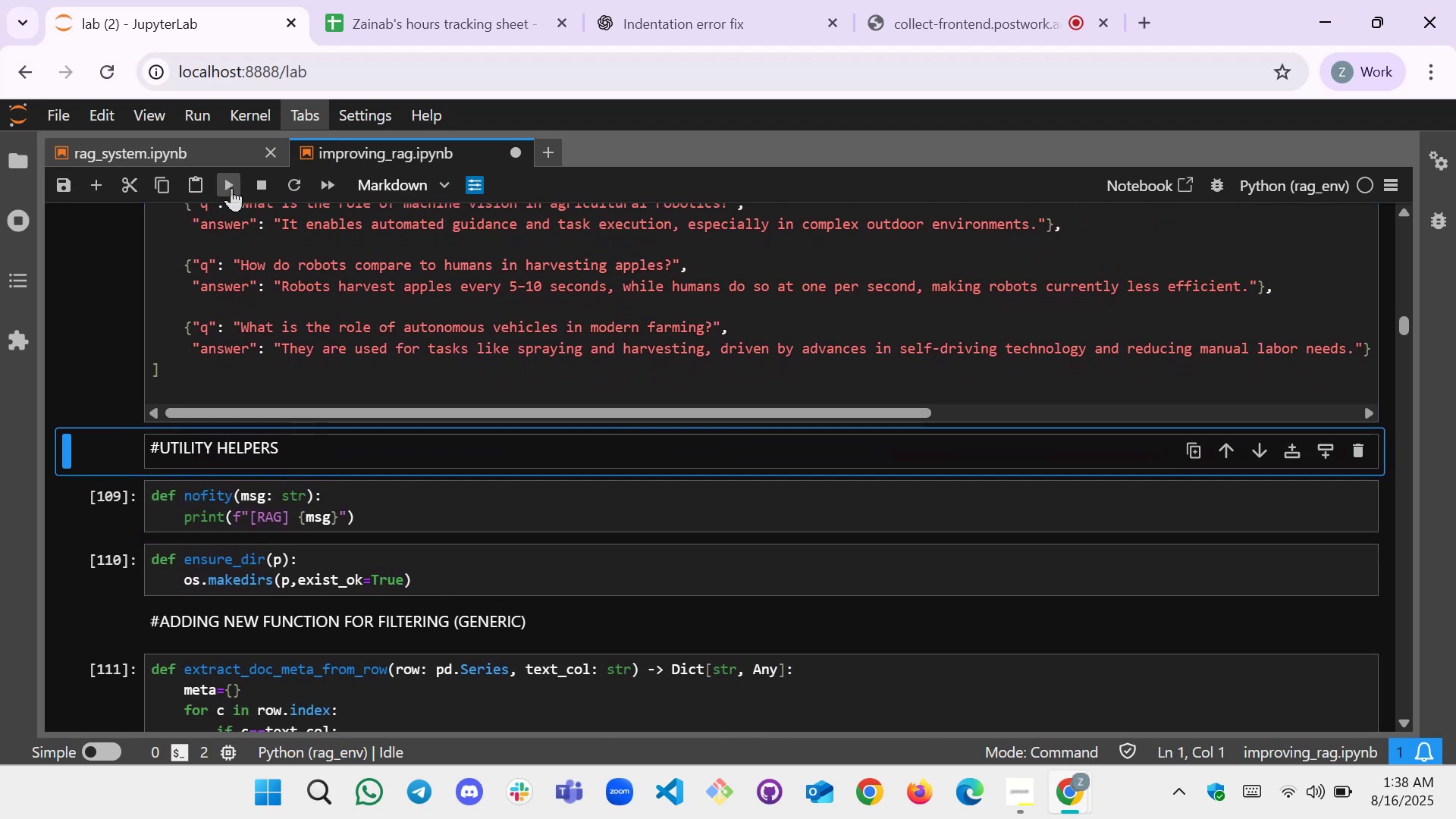 
left_click([231, 188])
 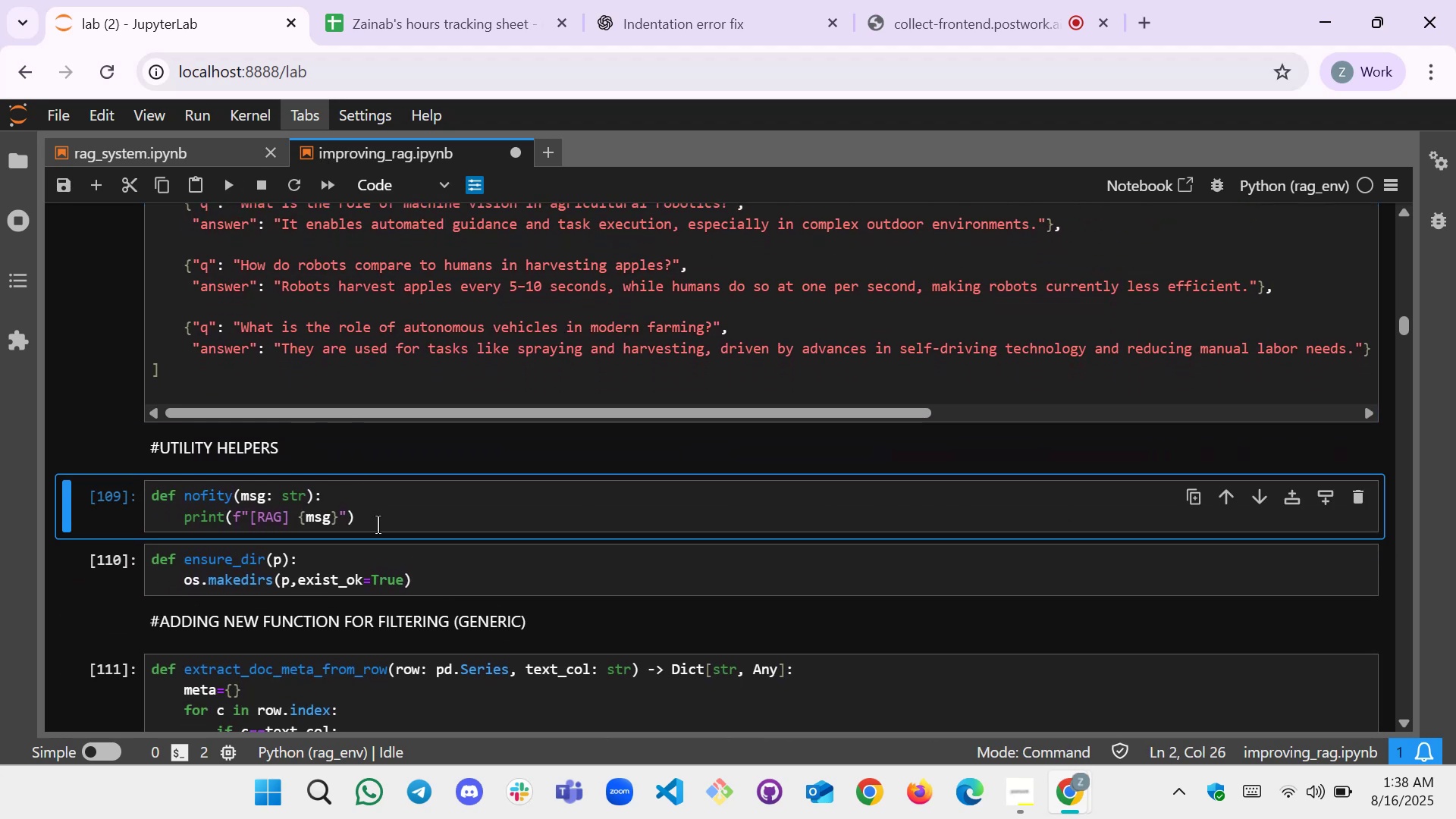 
left_click([378, 525])
 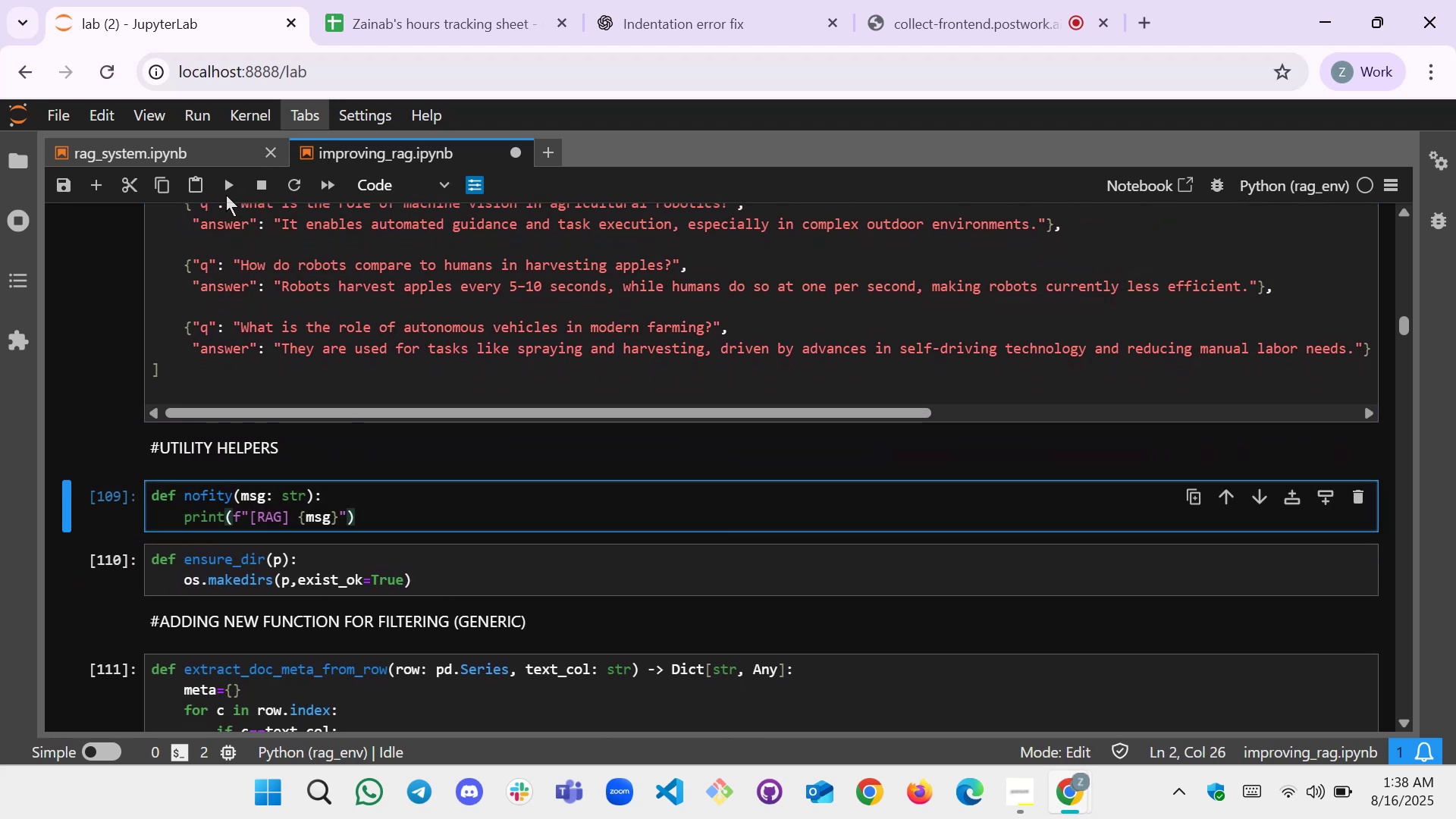 
left_click([229, 193])
 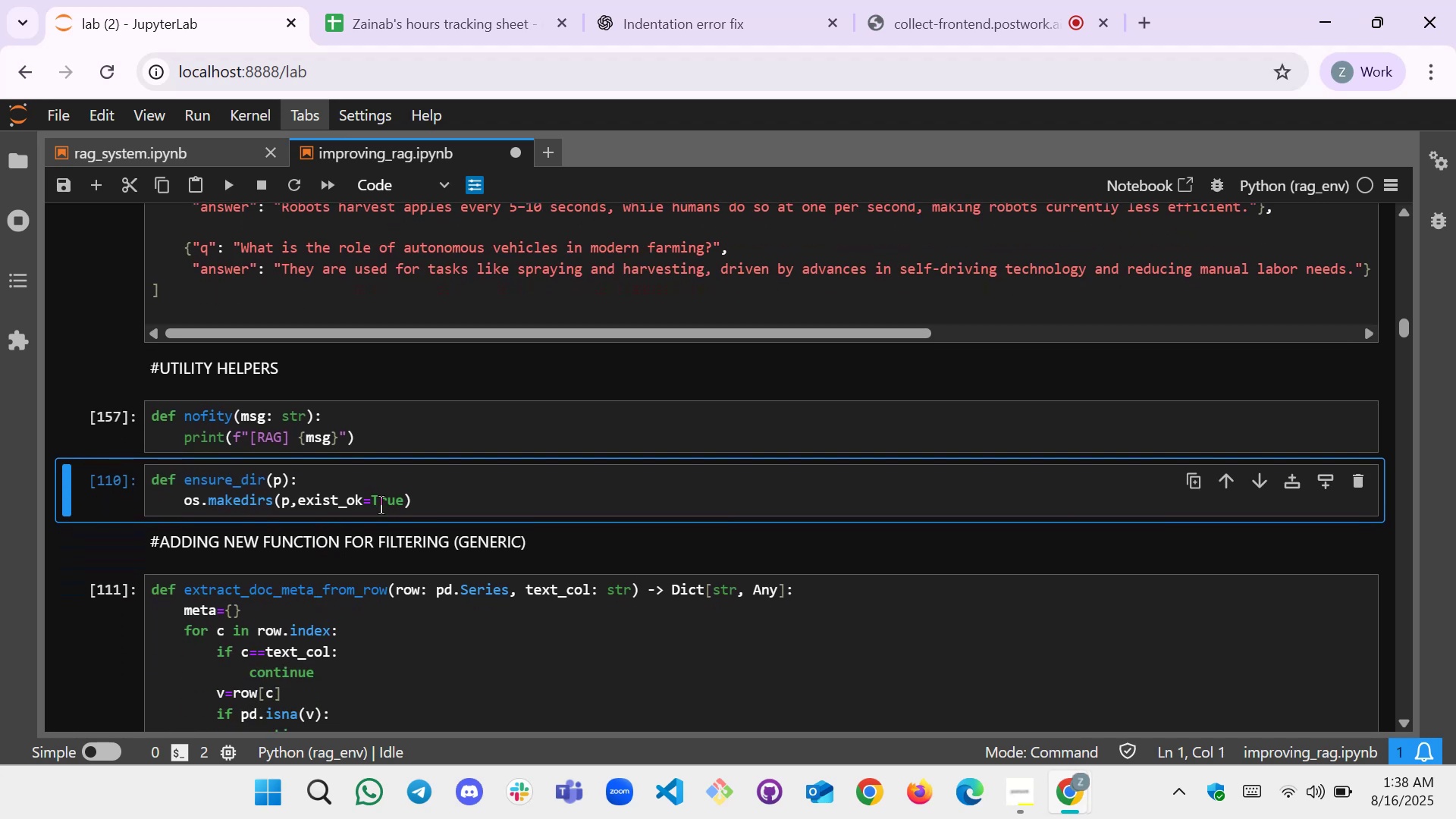 
left_click([441, 479])
 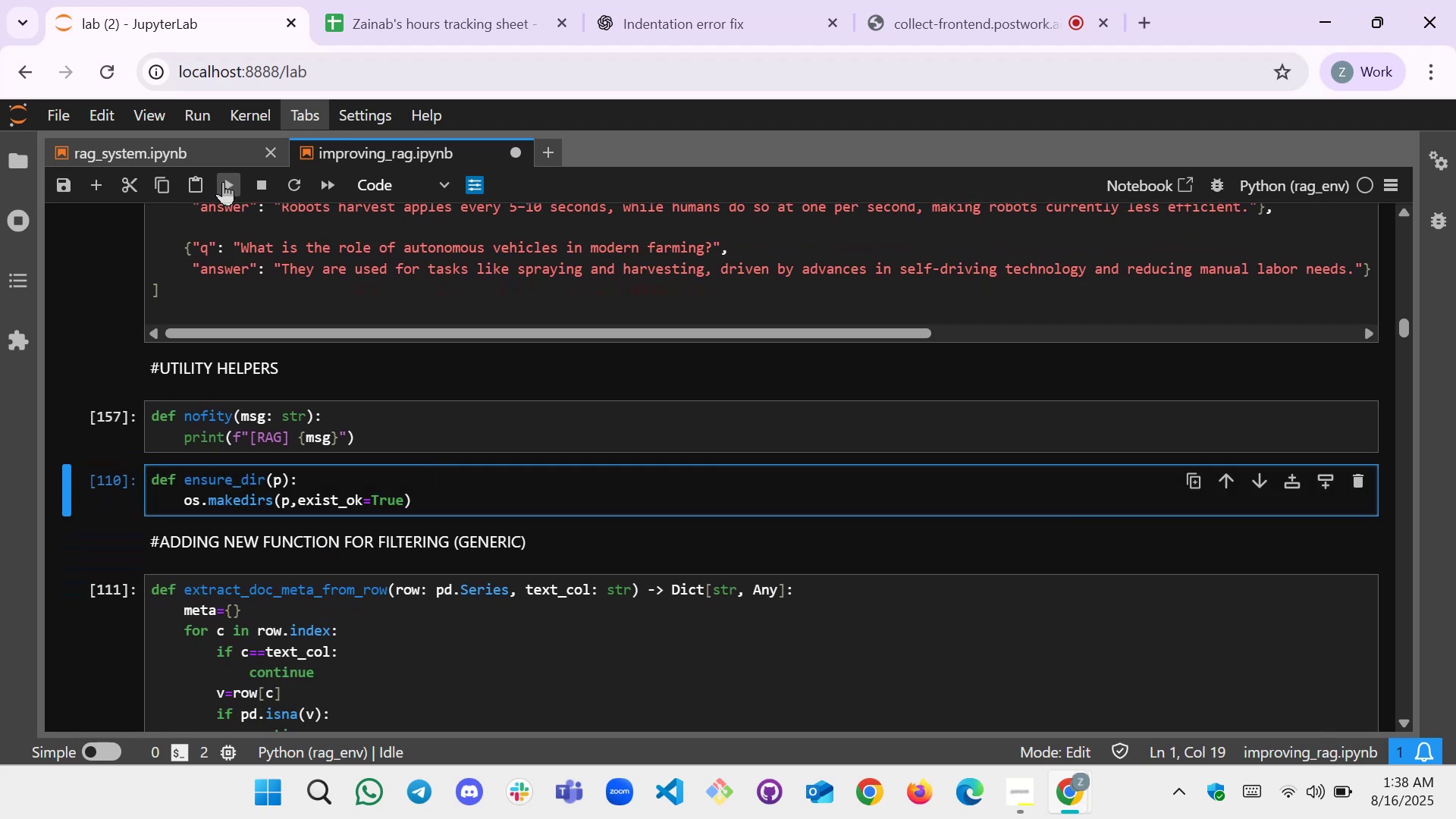 
left_click([223, 183])
 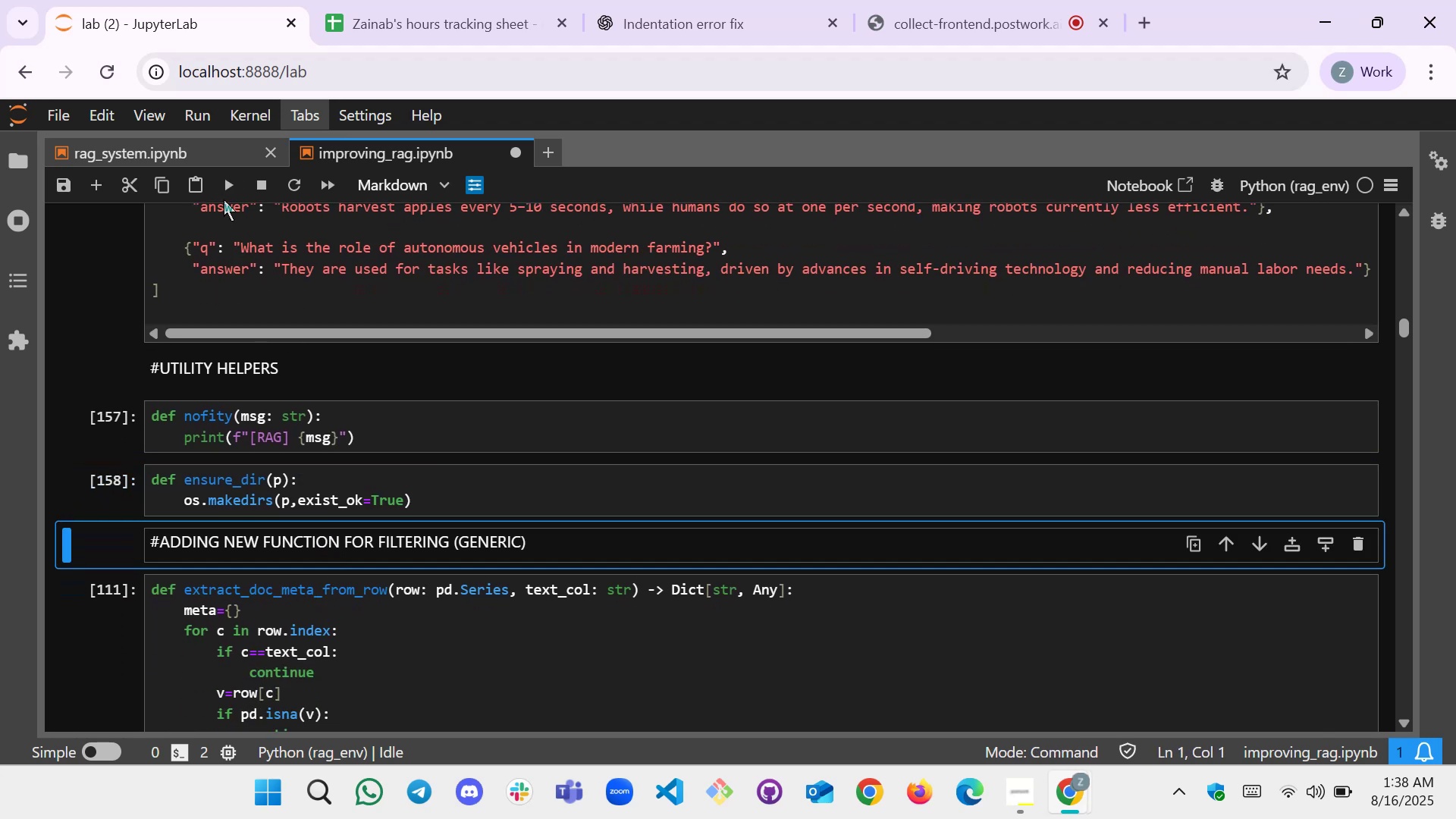 
left_click([228, 192])
 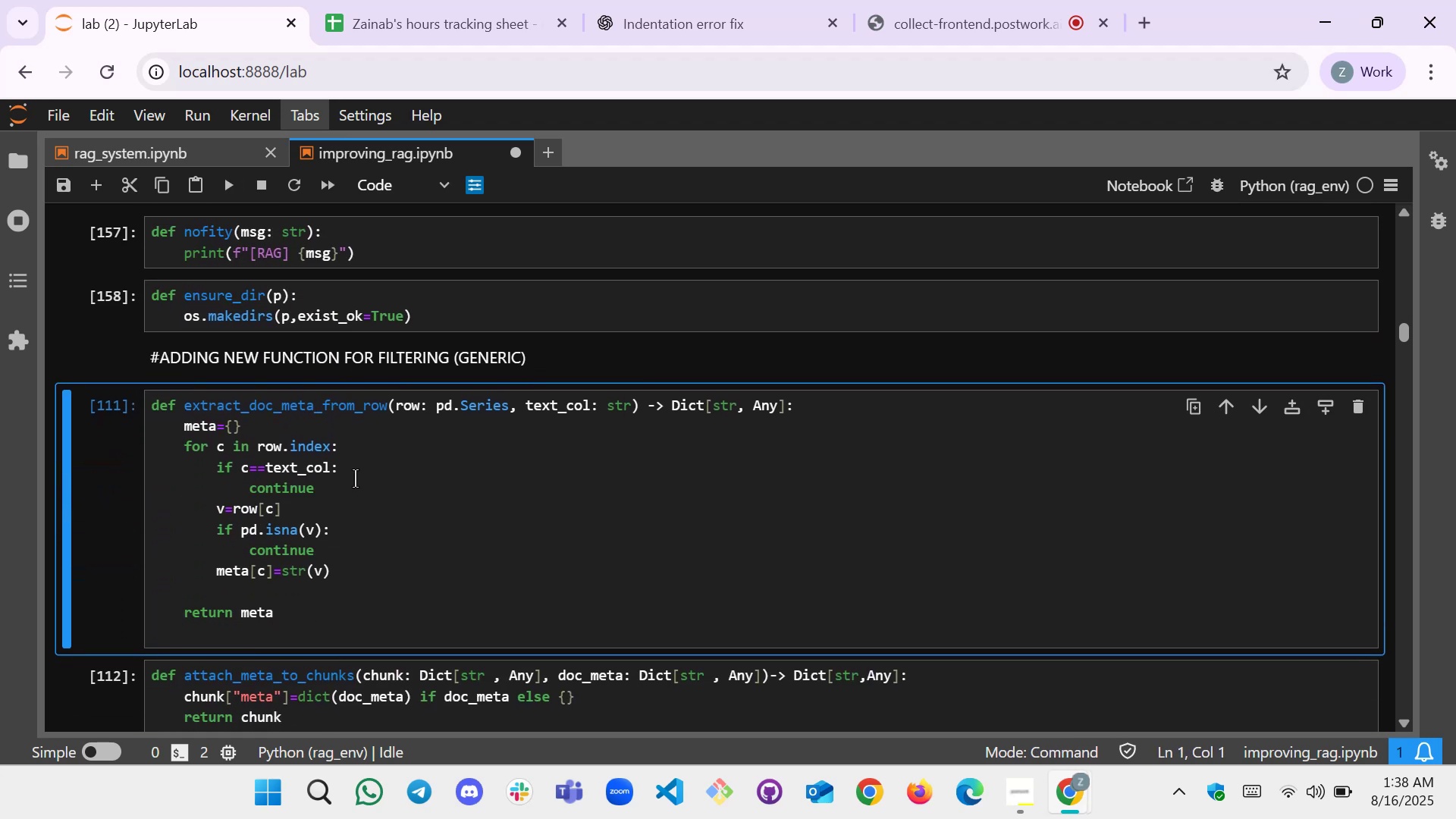 
wait(5.3)
 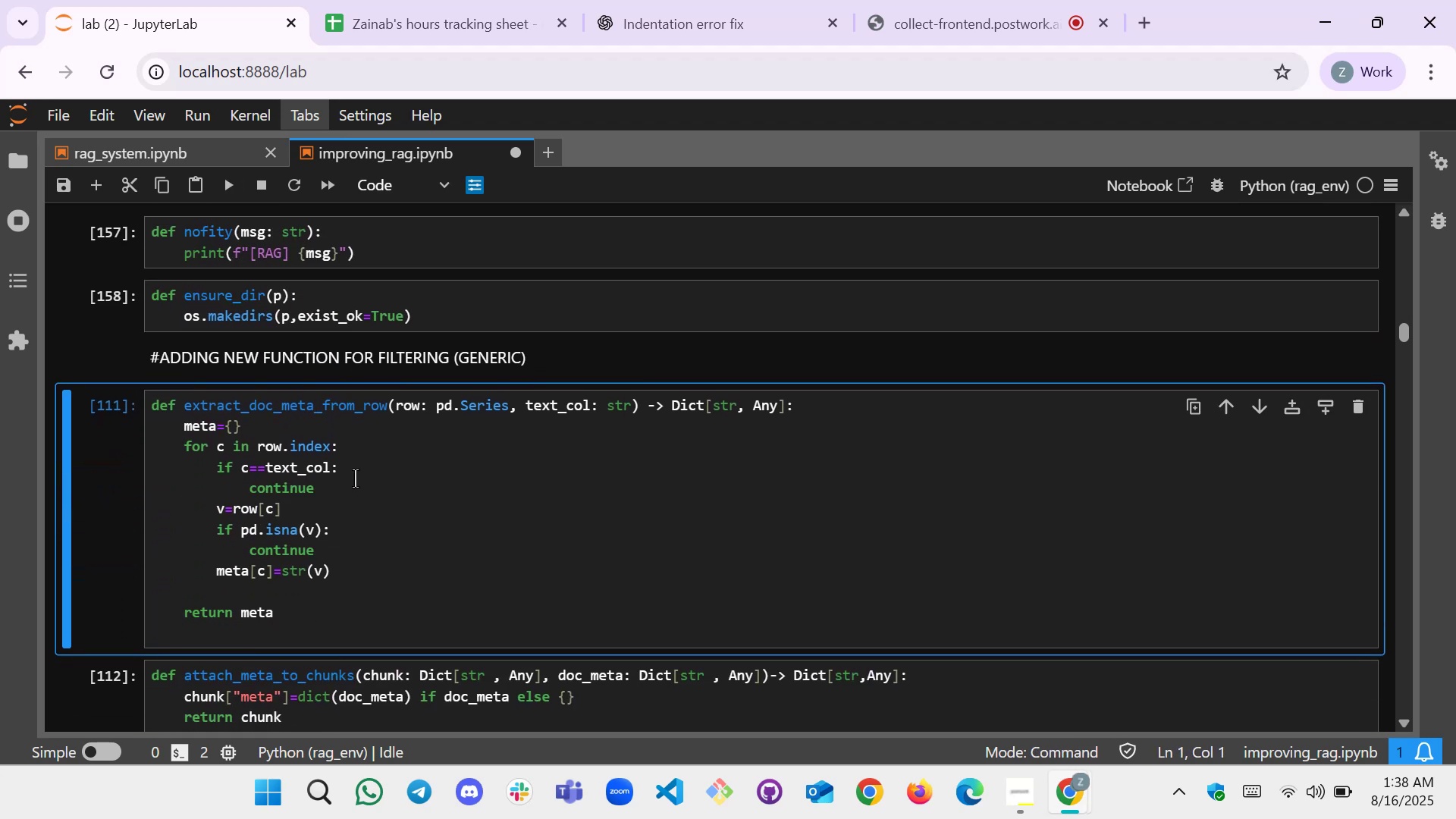 
left_click([355, 479])
 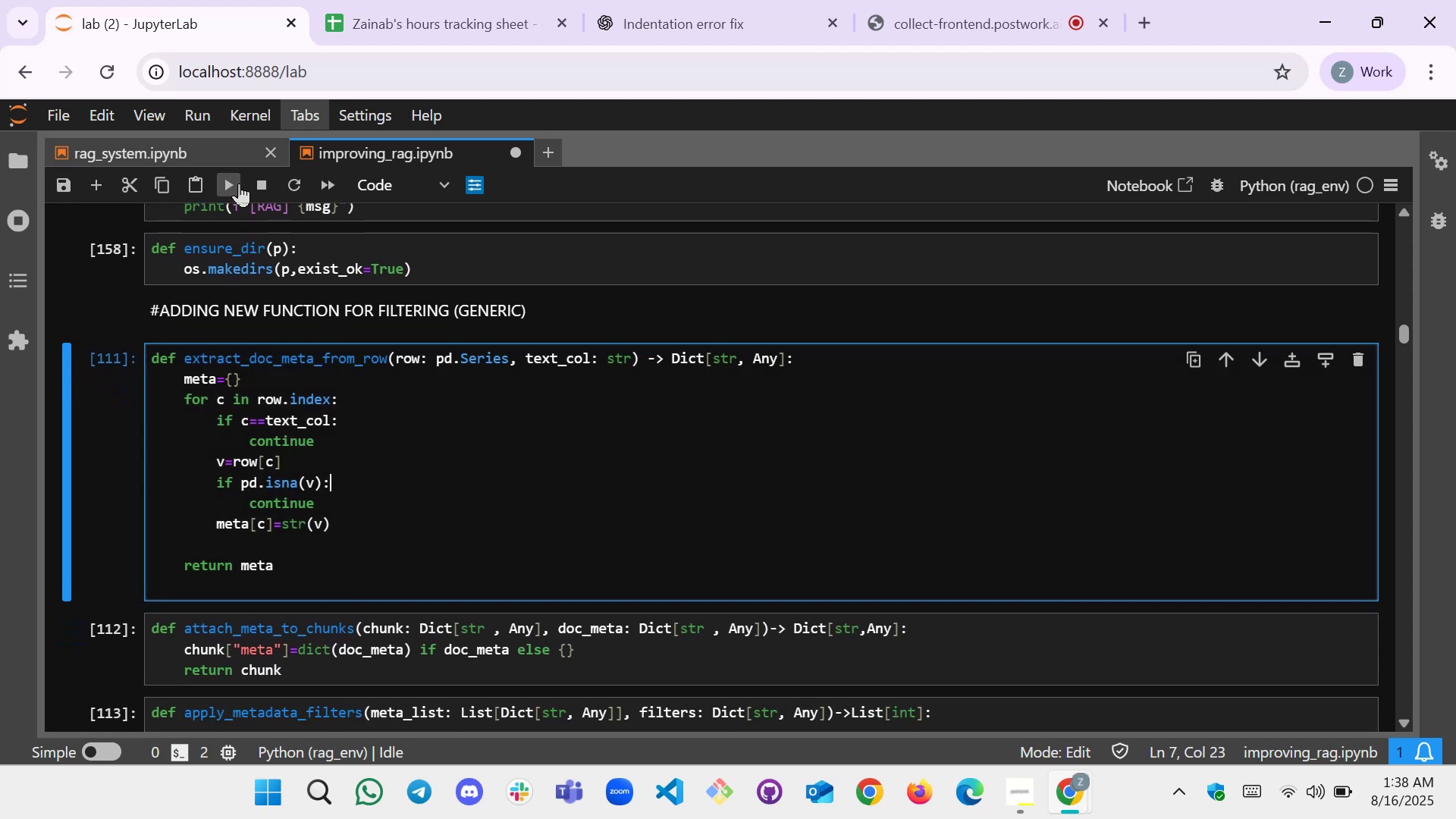 
left_click([236, 183])
 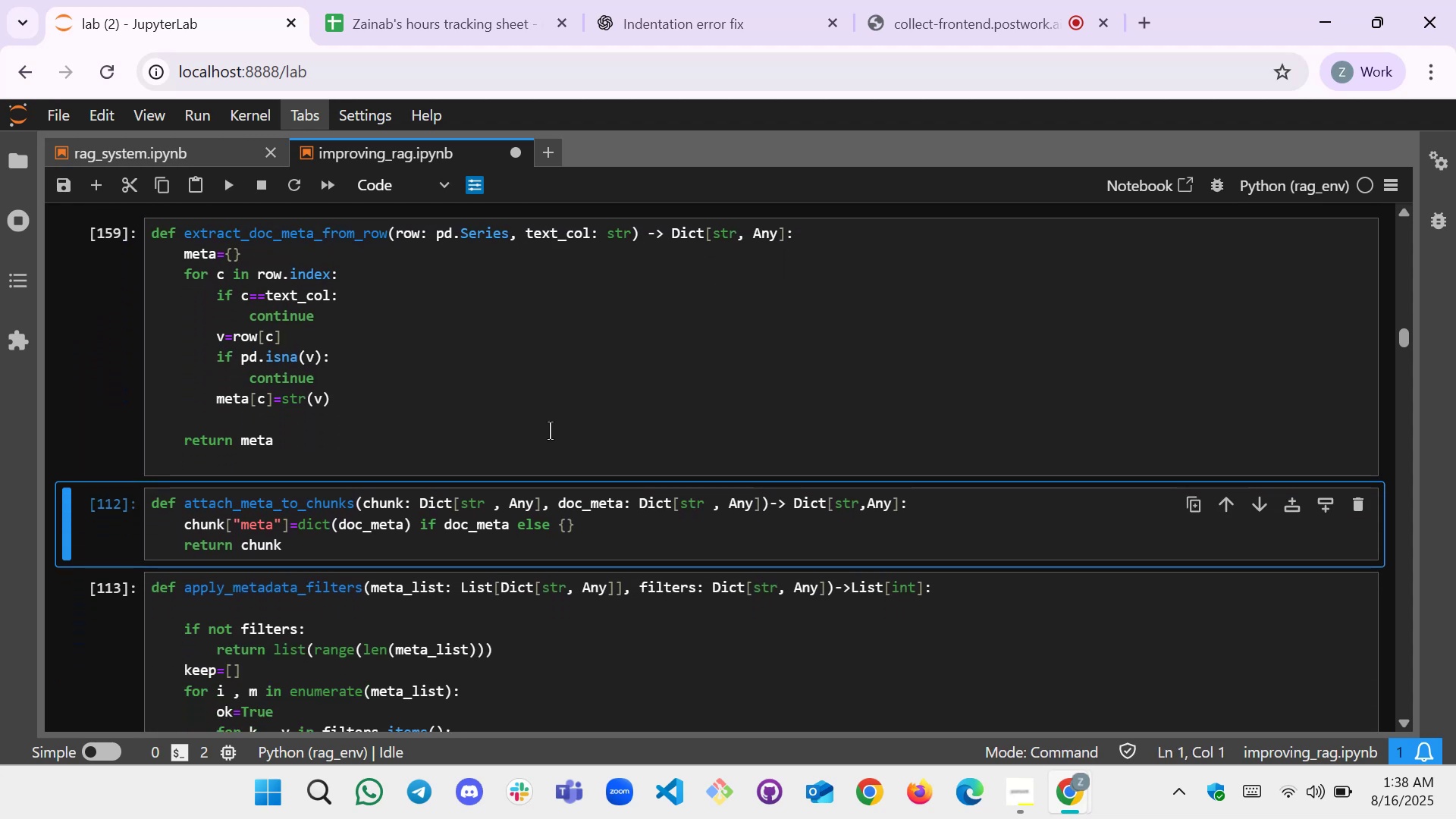 
wait(6.86)
 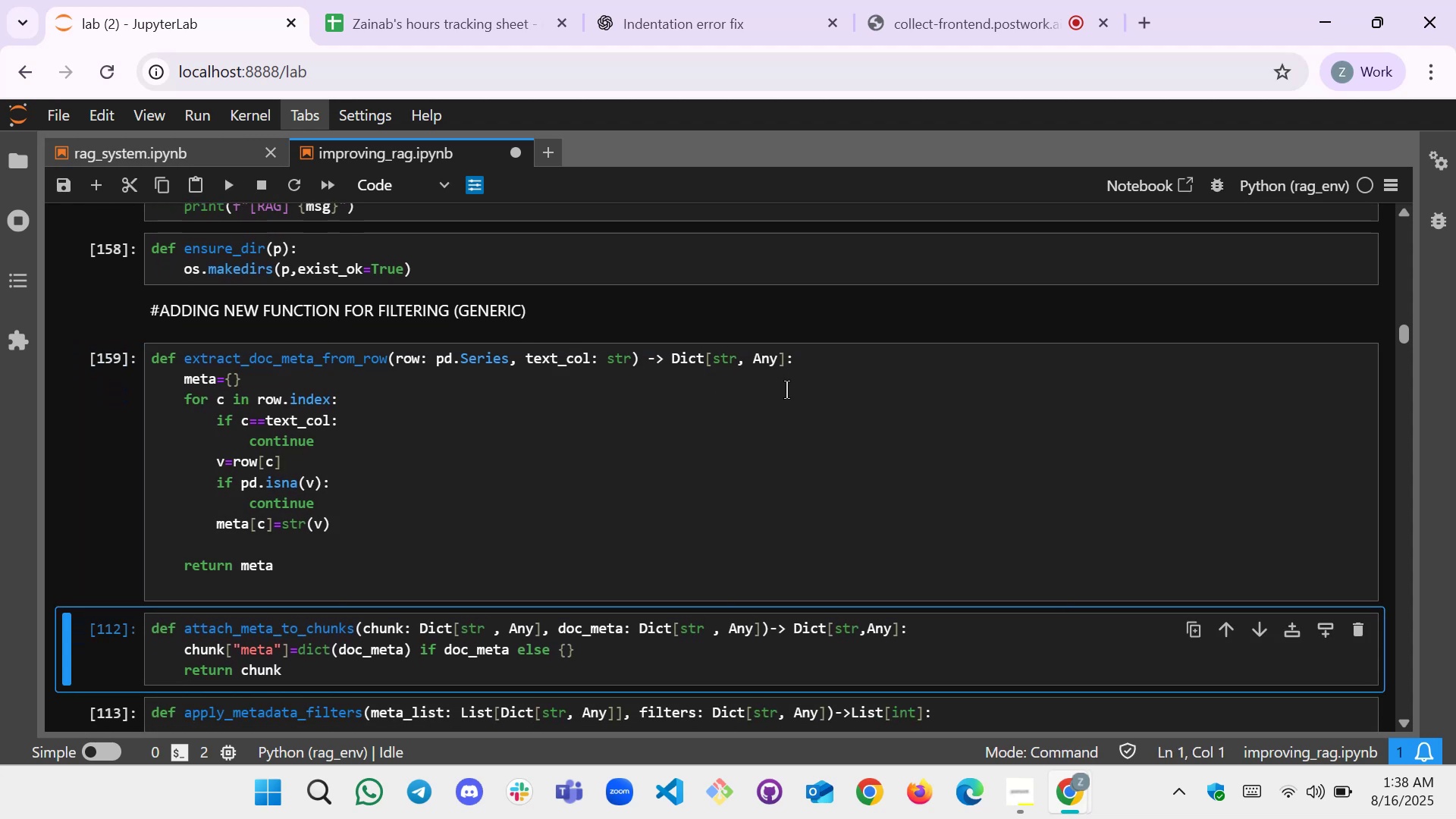 
left_click([237, 187])
 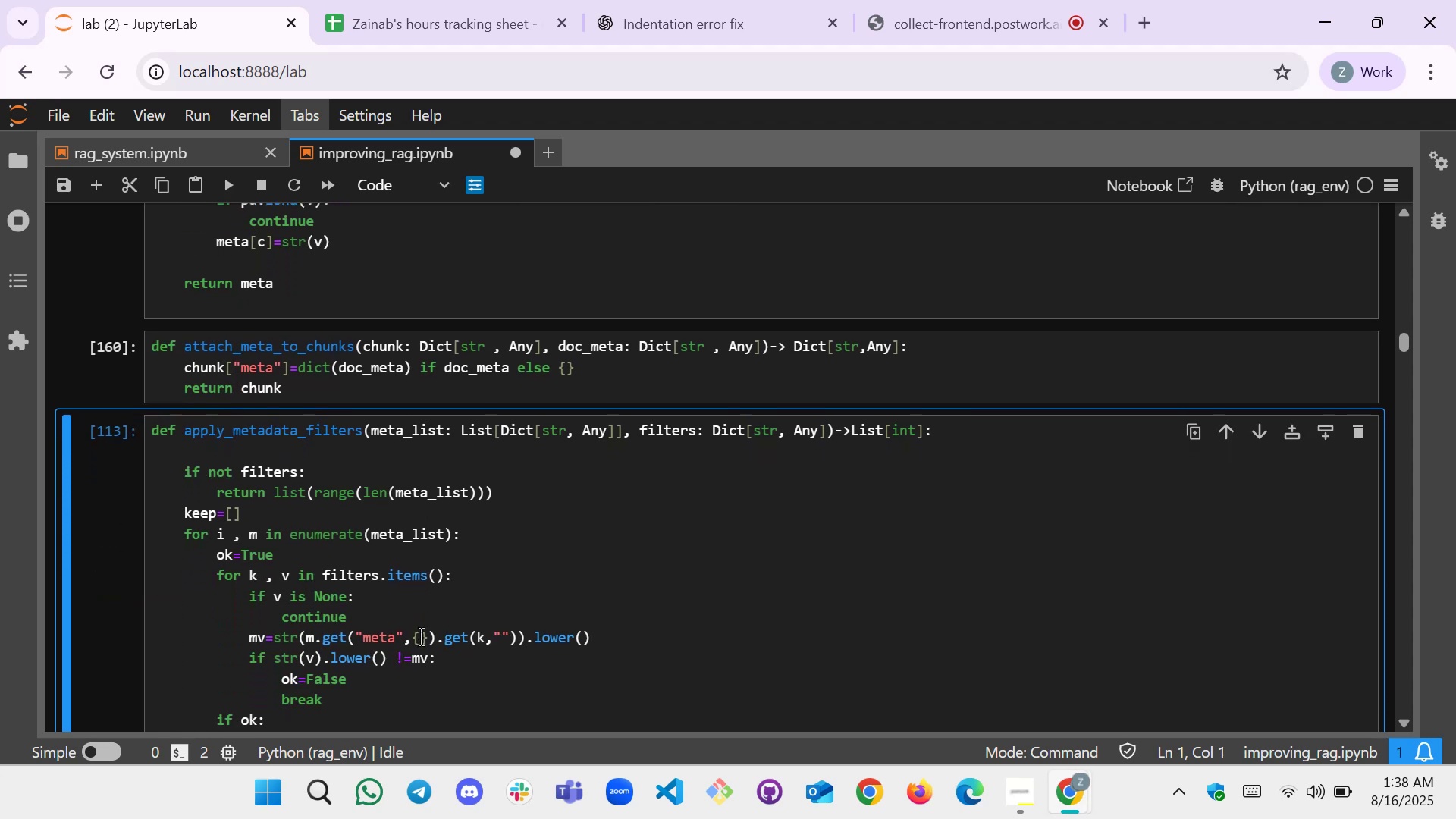 
left_click([570, 486])
 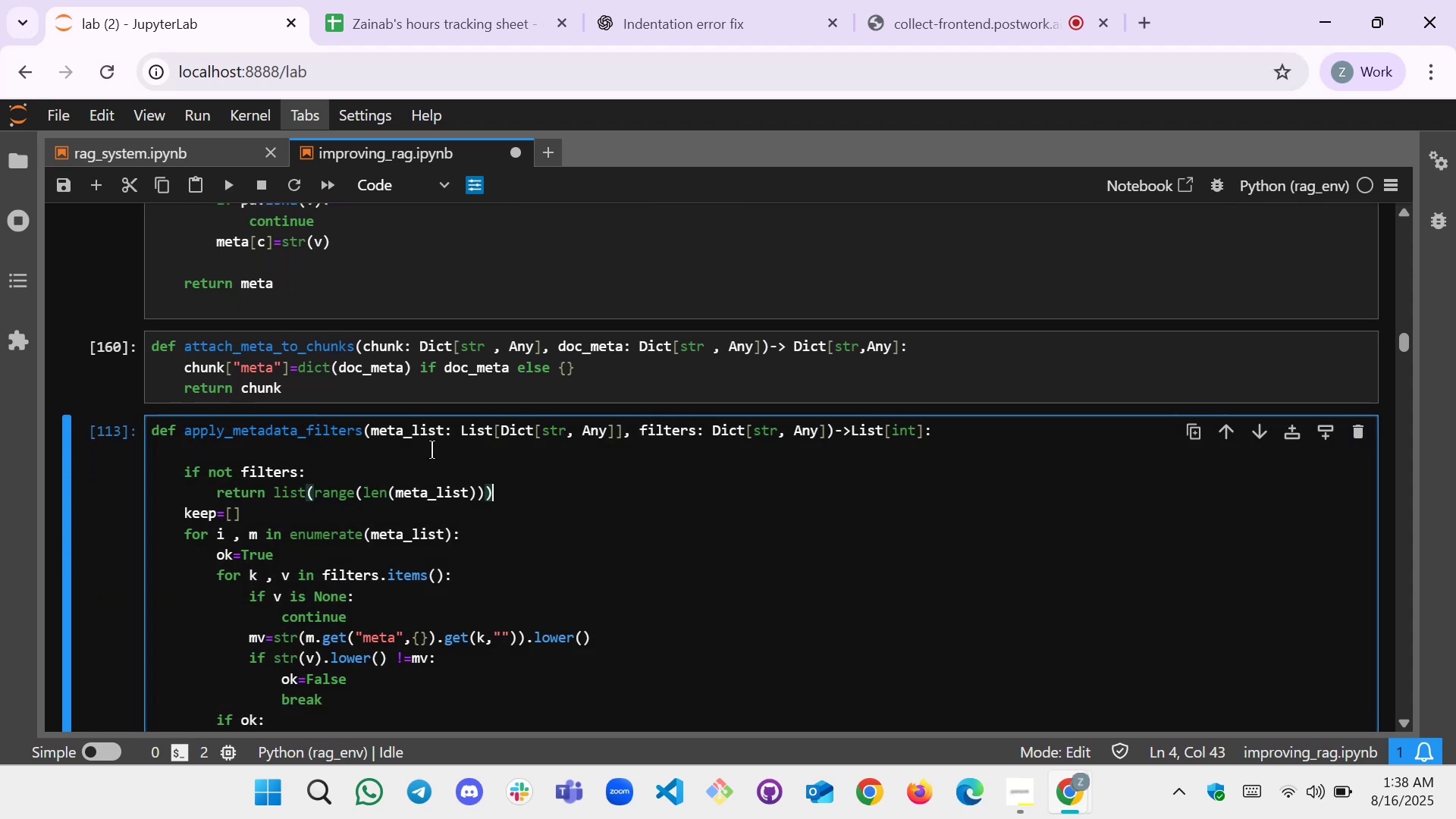 
wait(8.9)
 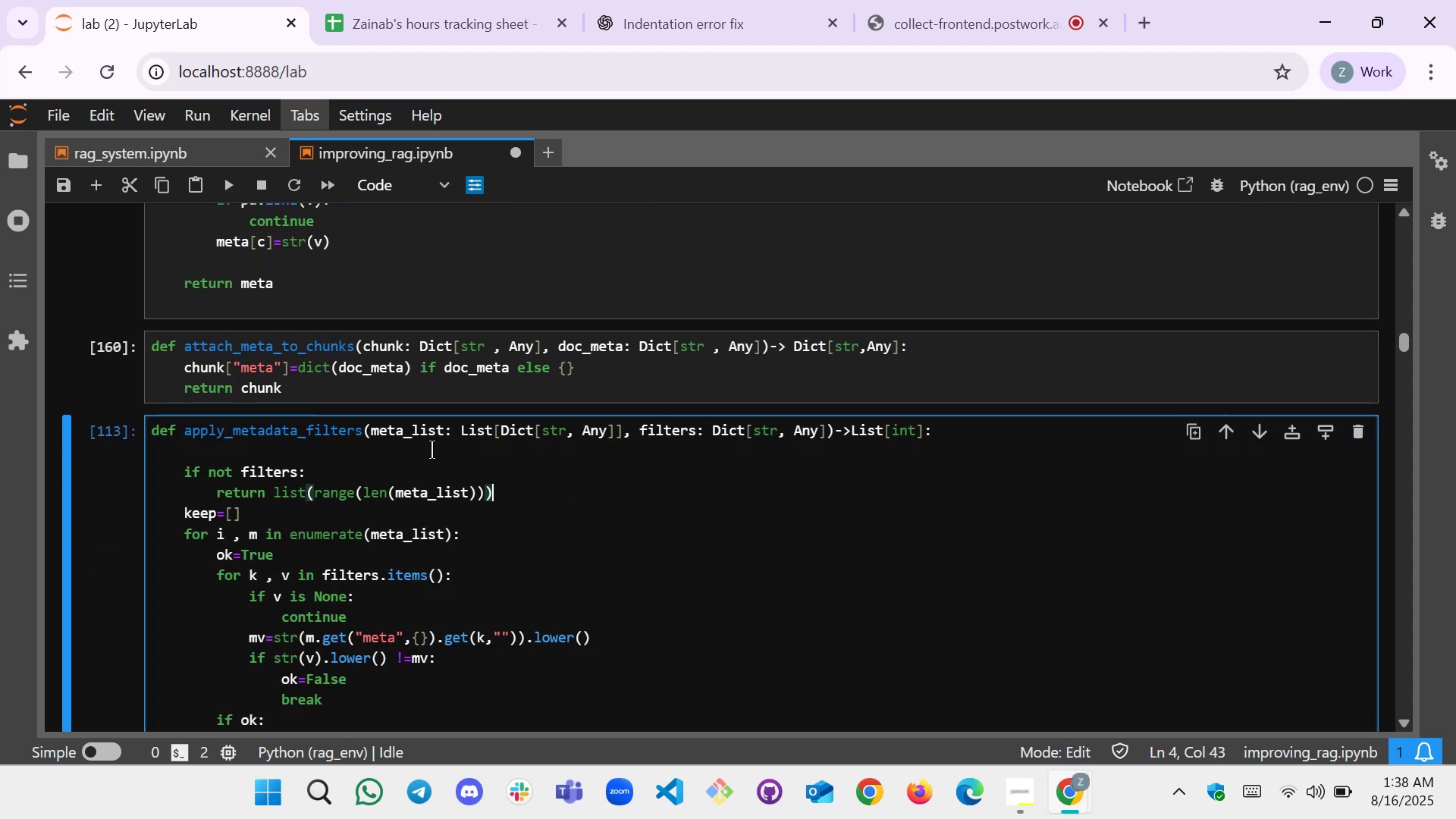 
left_click([237, 185])
 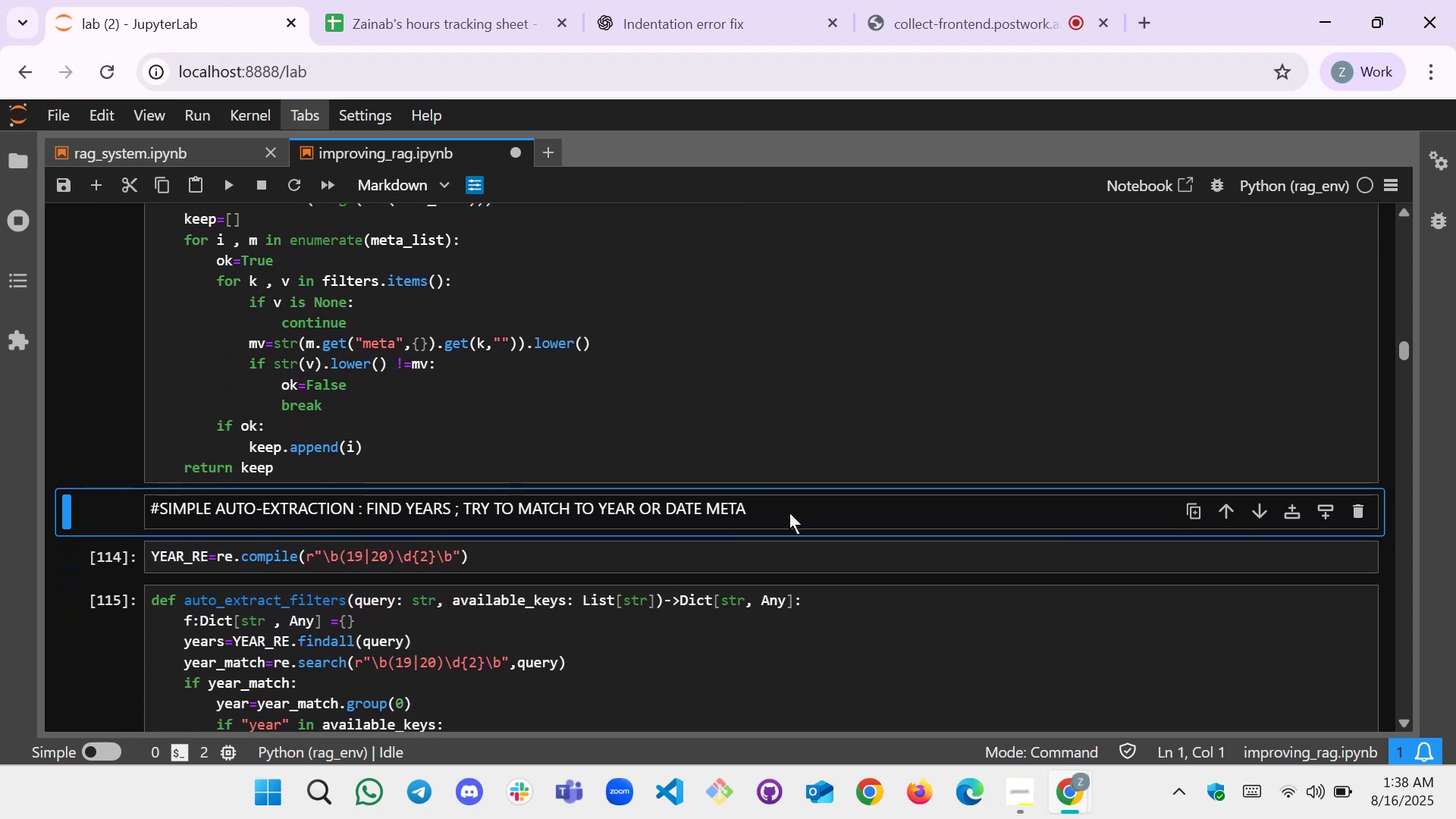 
wait(5.92)
 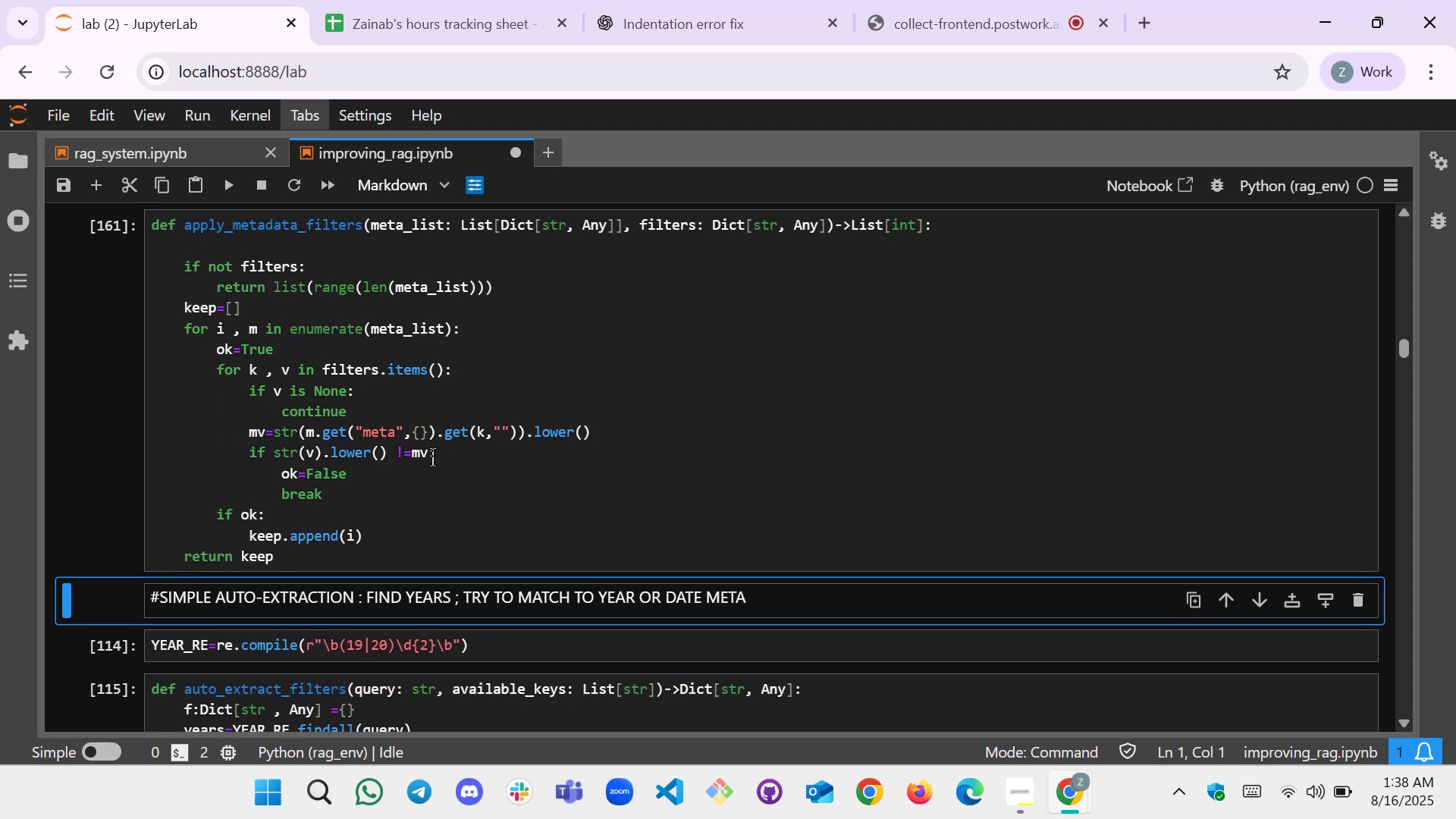 
left_click([226, 183])
 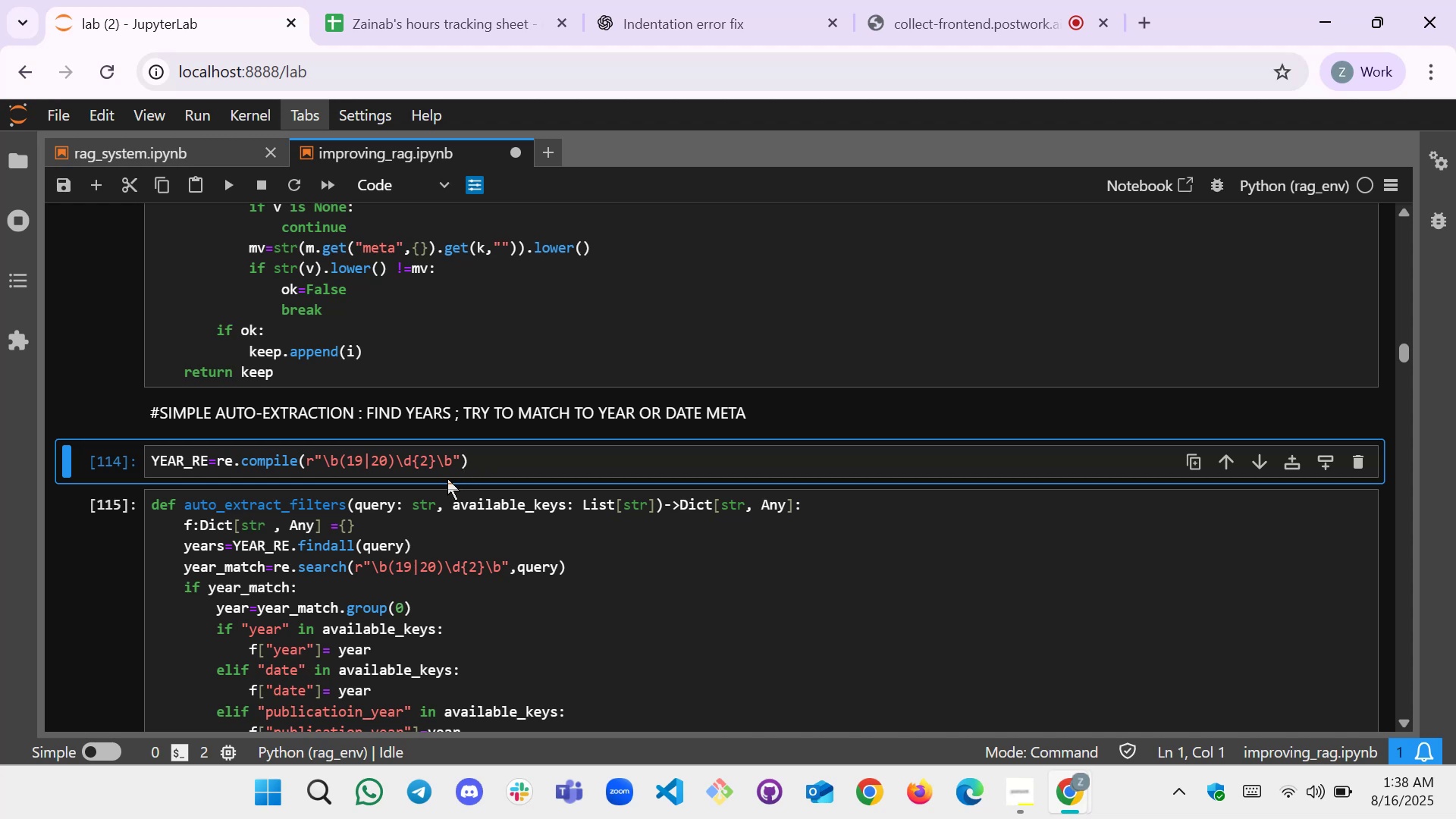 
left_click([488, 469])
 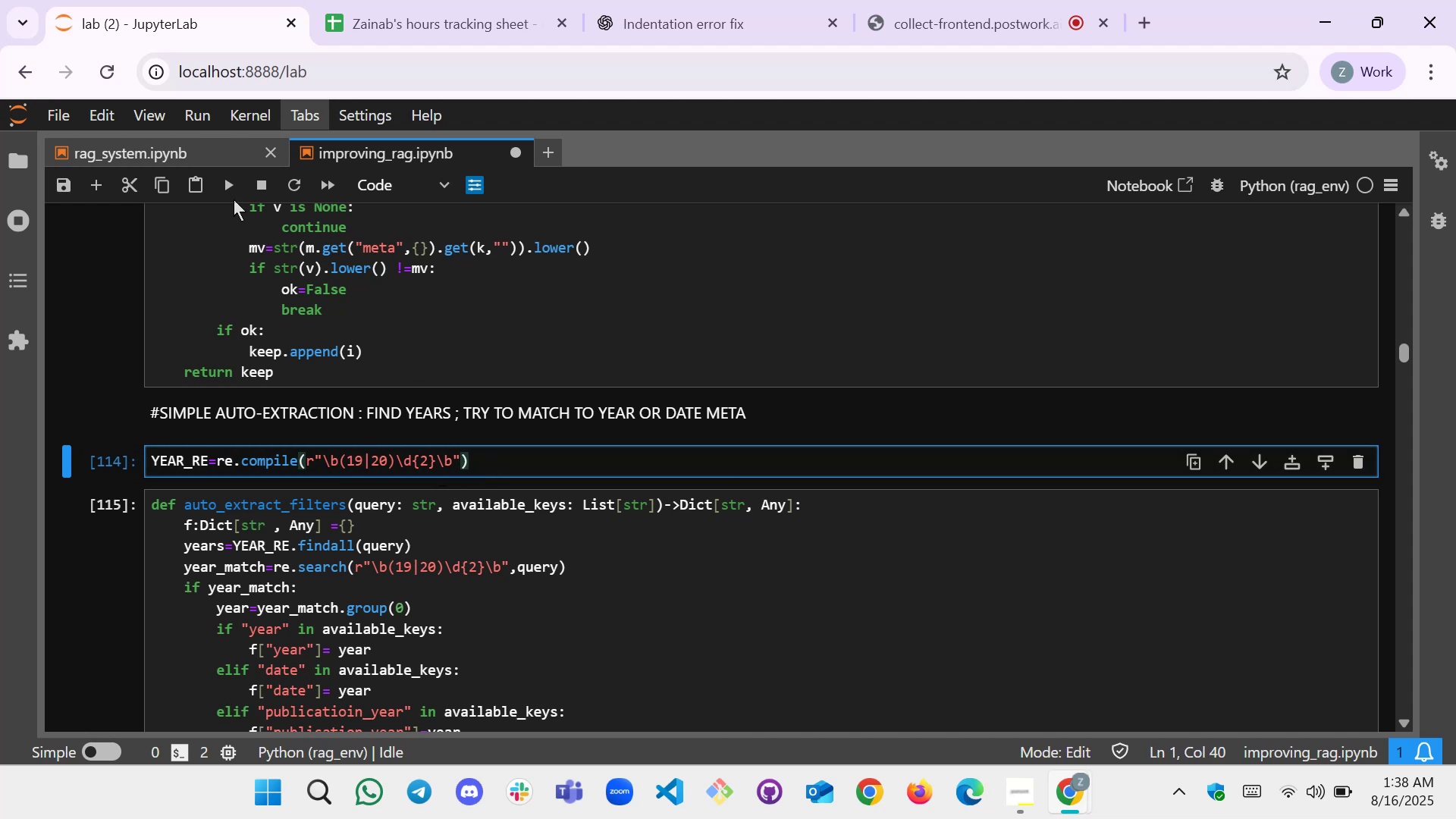 
left_click([221, 184])
 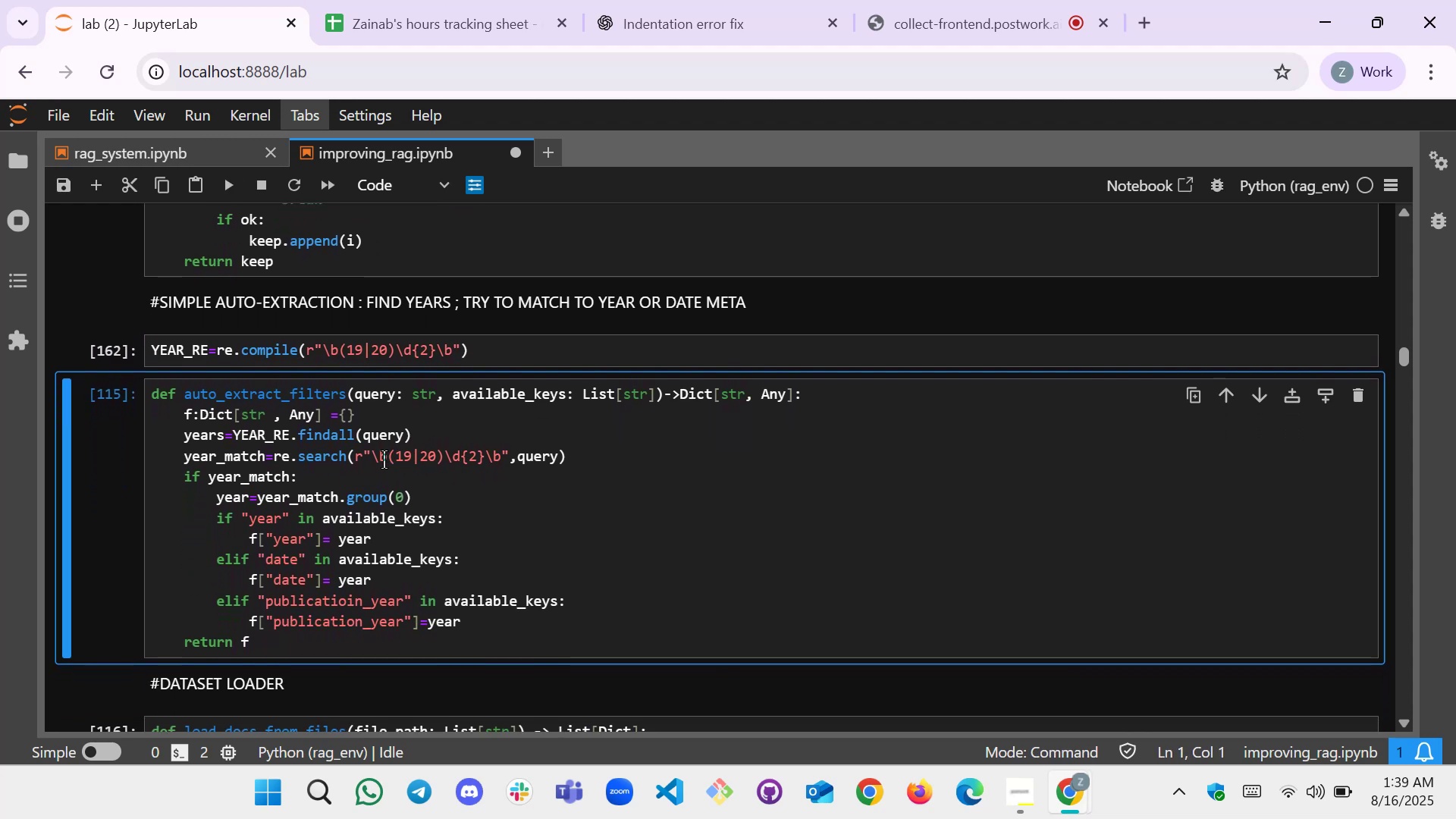 
wait(7.79)
 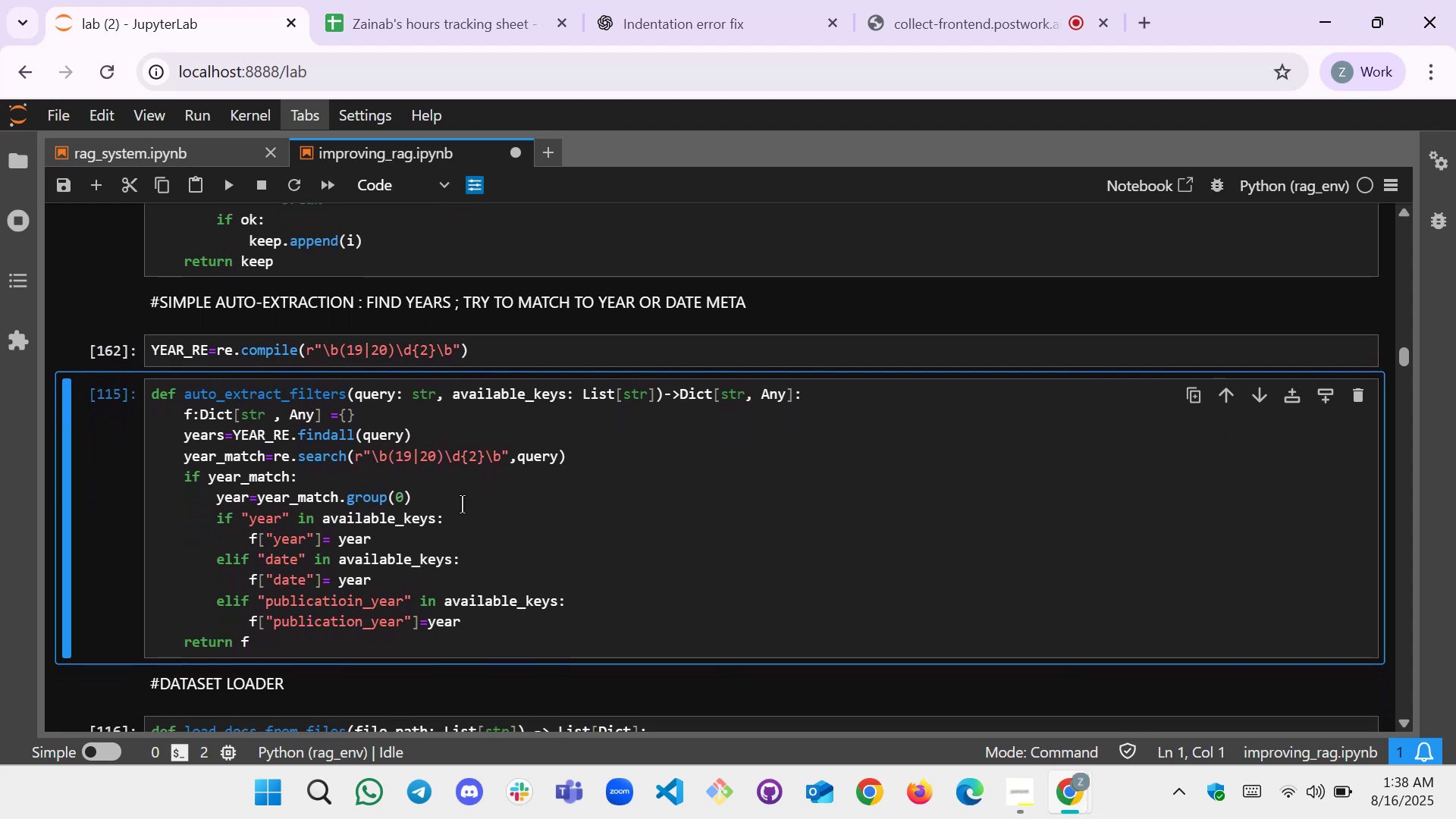 
left_click([407, 505])
 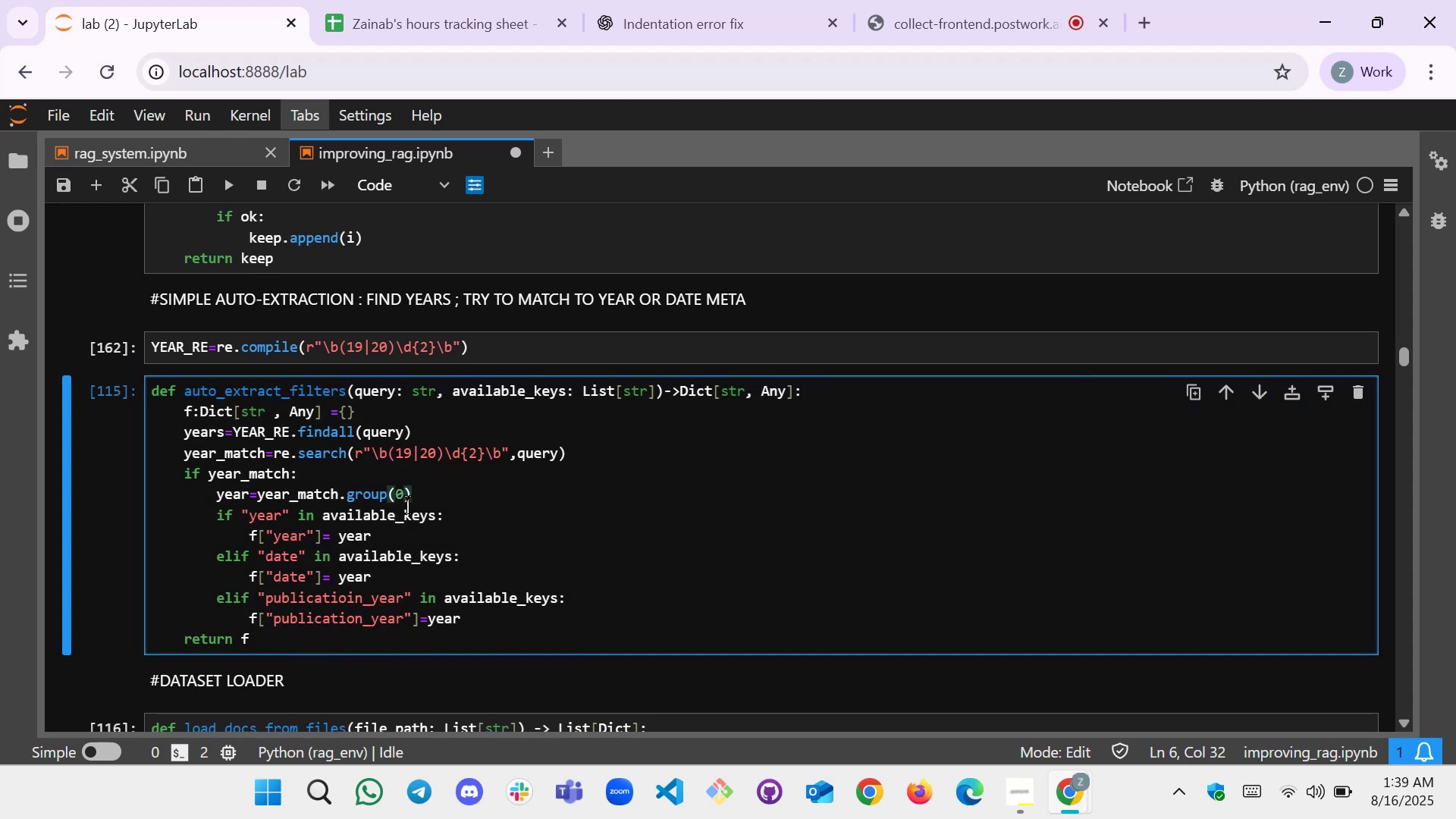 
key(Backspace)
type(34)
key(Backspace)
 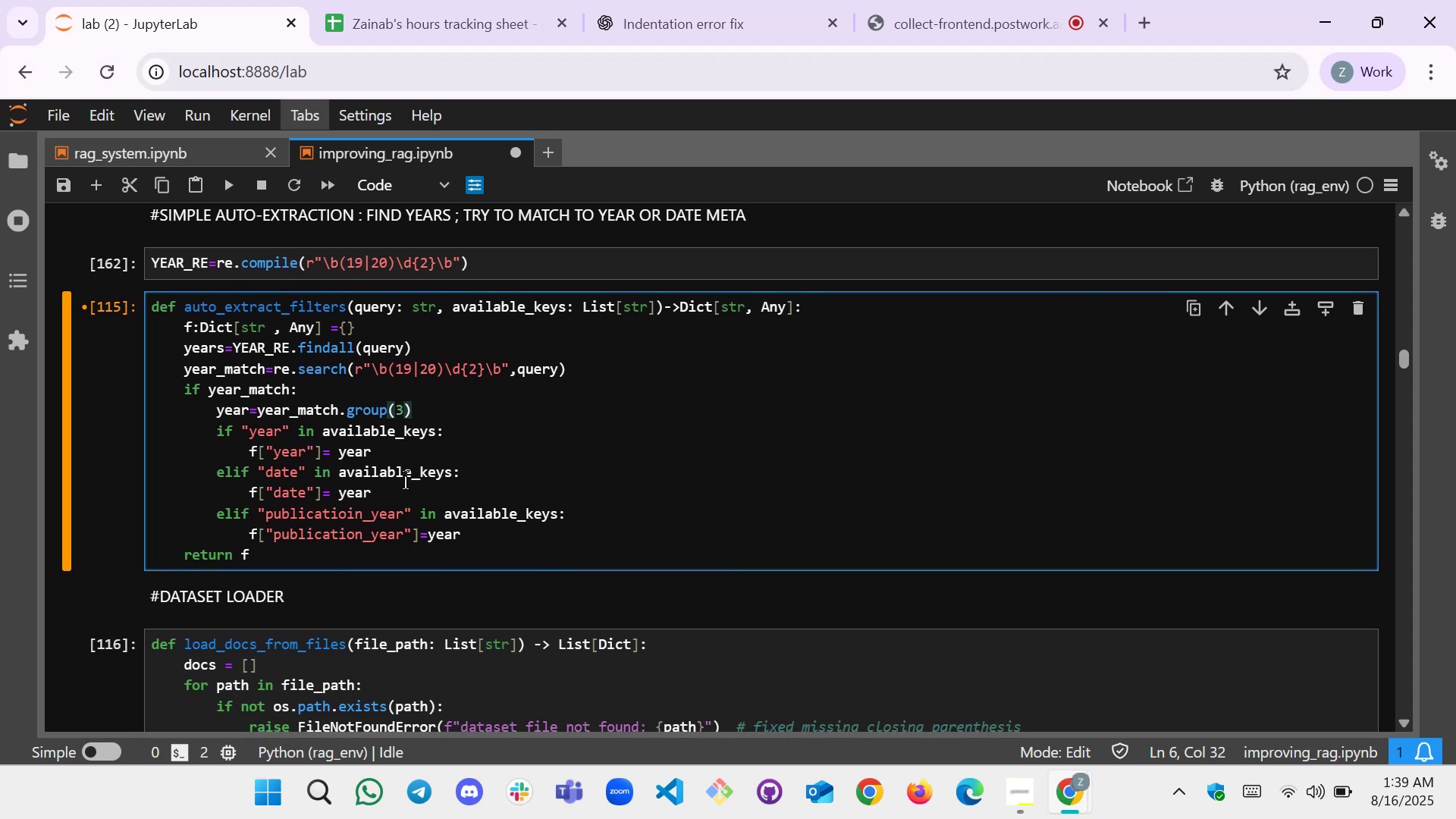 
left_click([463, 391])
 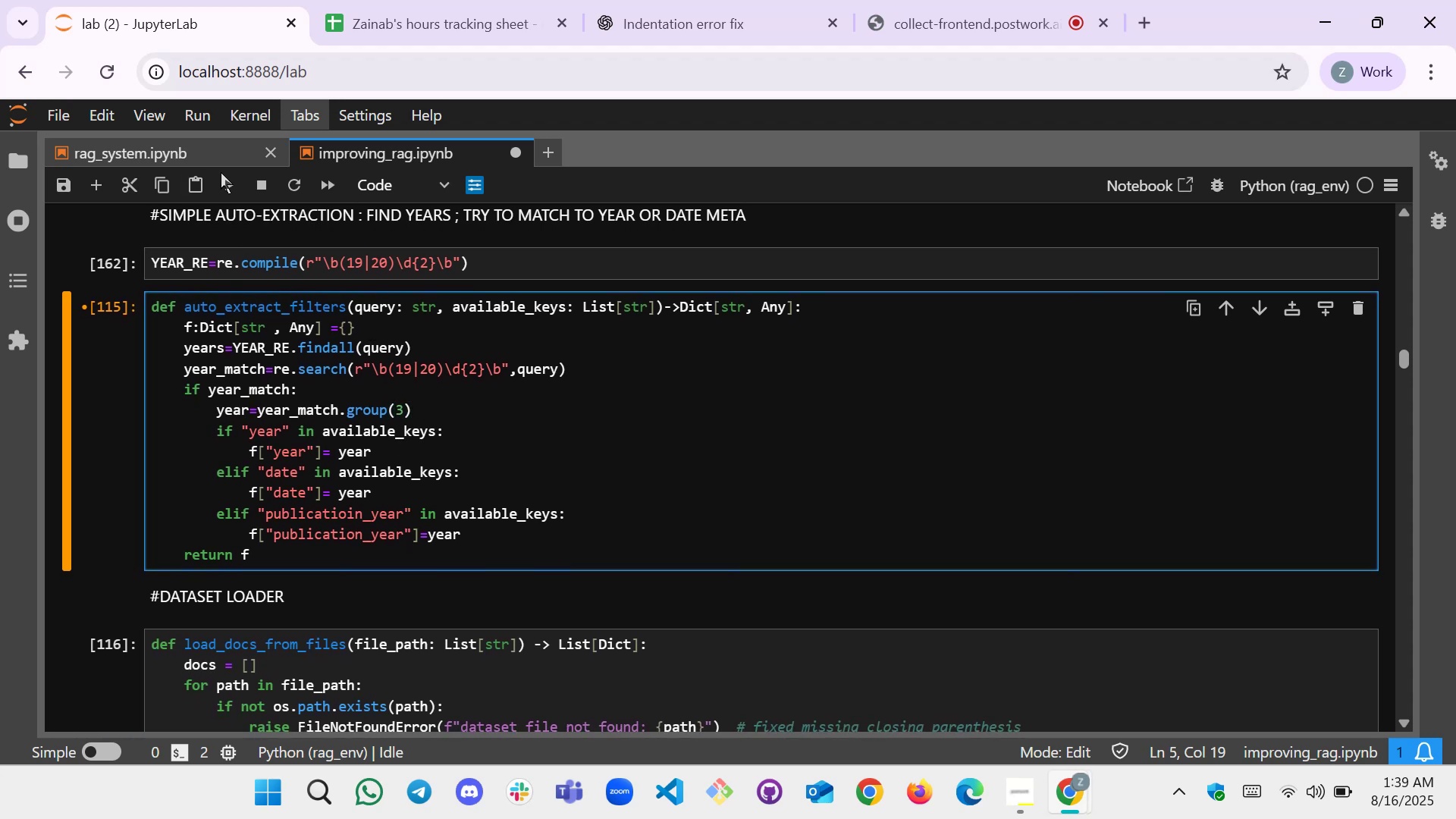 
left_click([224, 175])
 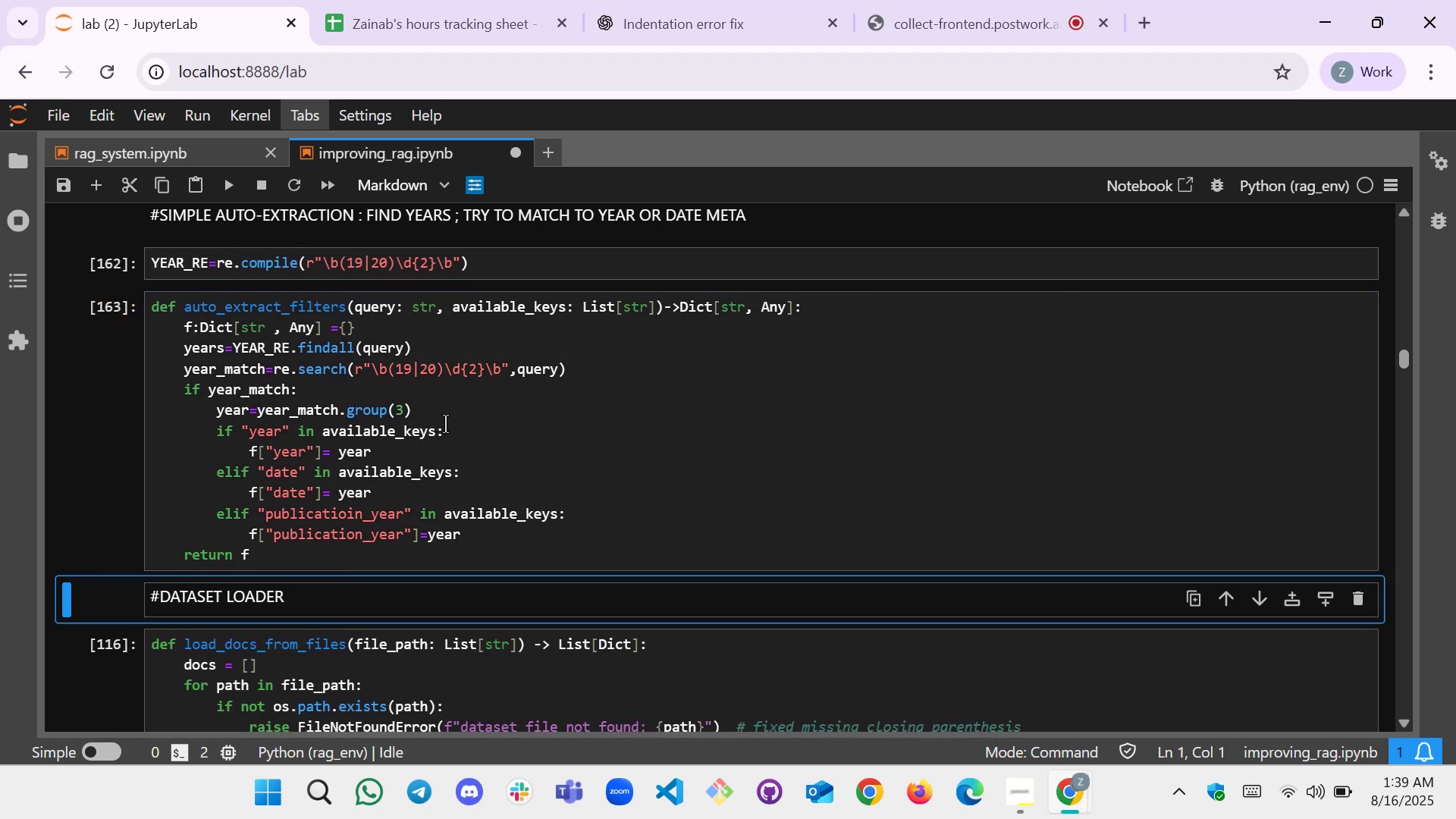 
left_click([400, 411])
 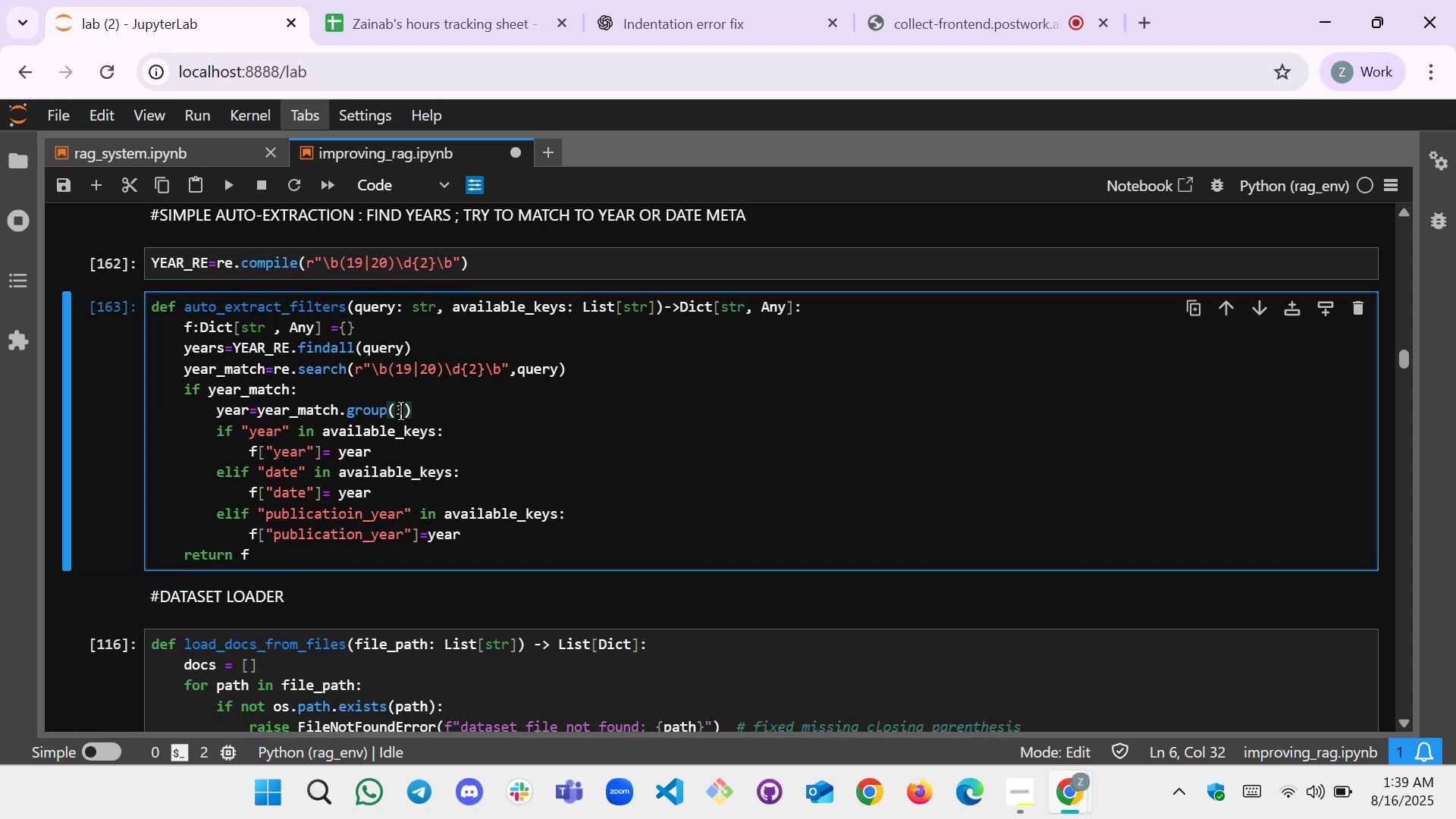 
key(Backspace)
 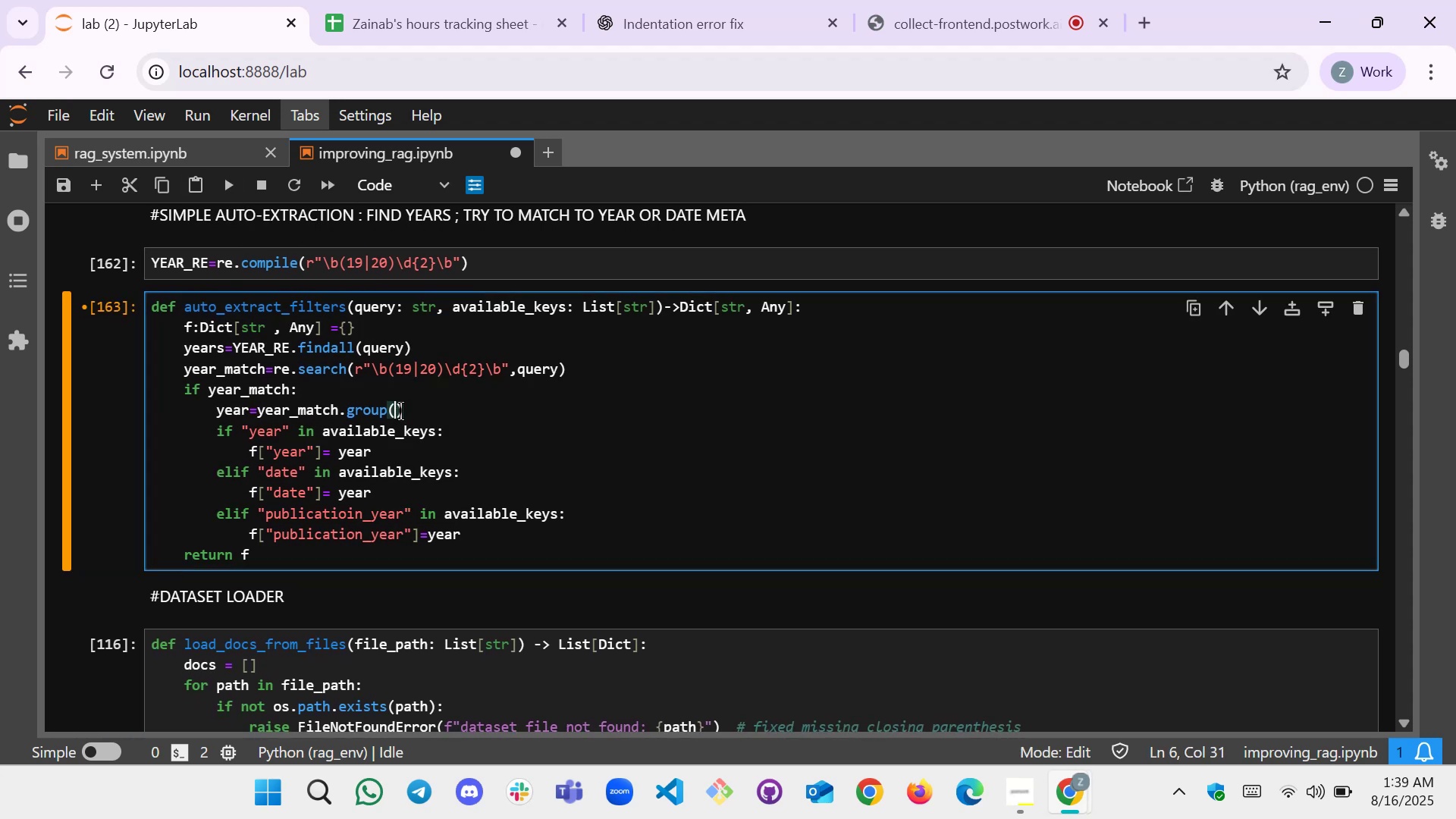 
key(0)
 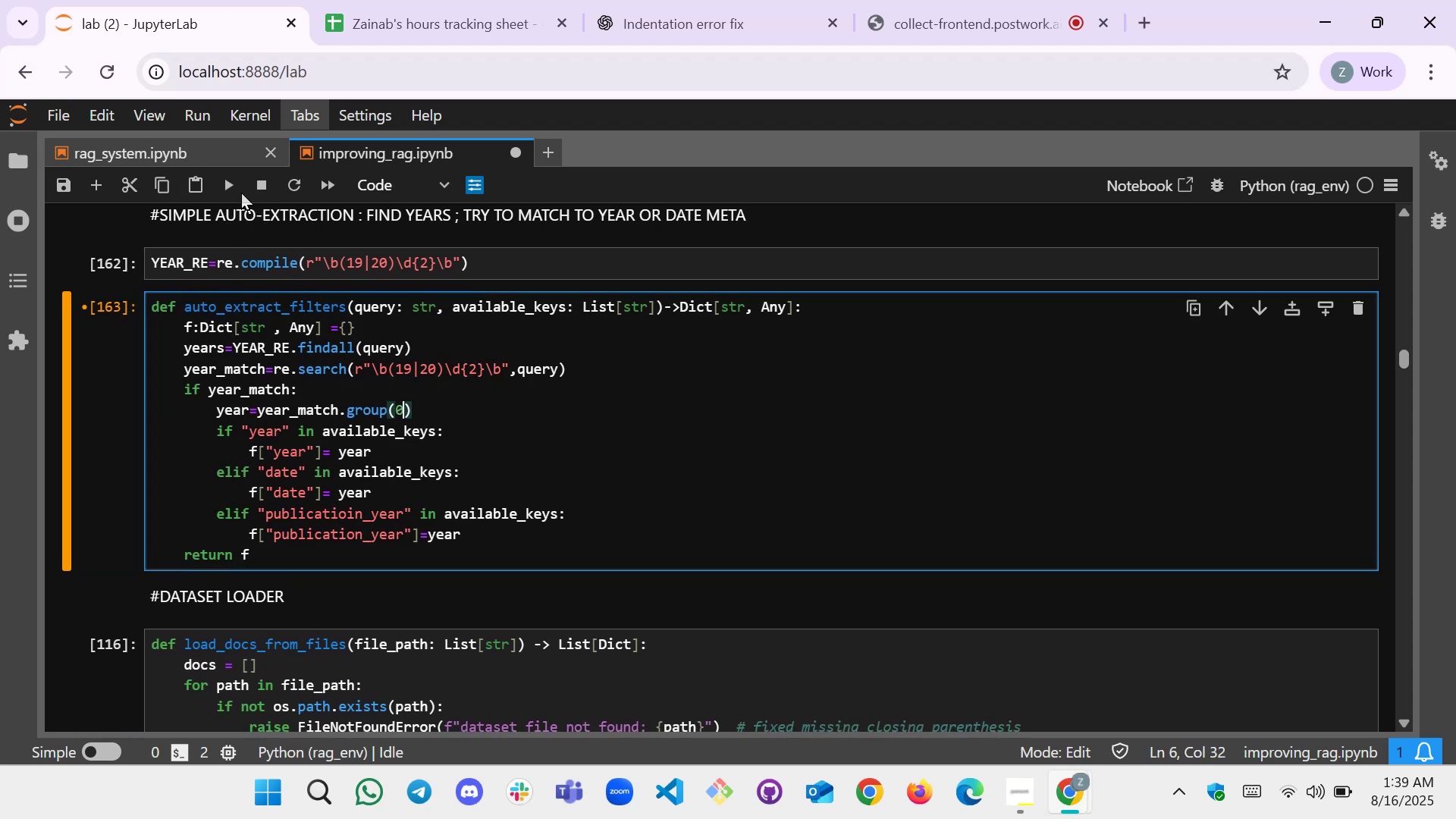 
left_click([226, 189])
 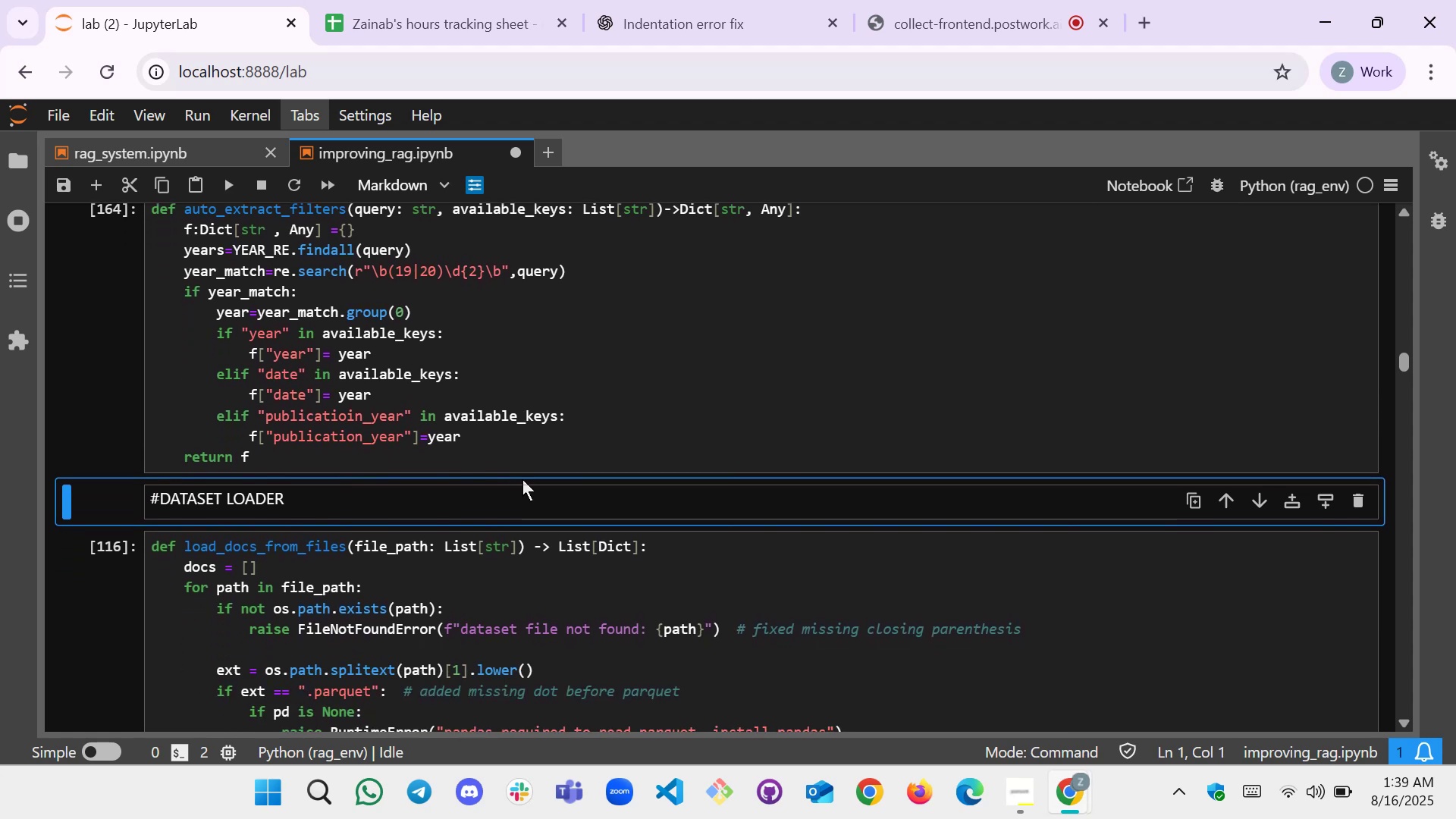 
left_click([502, 497])
 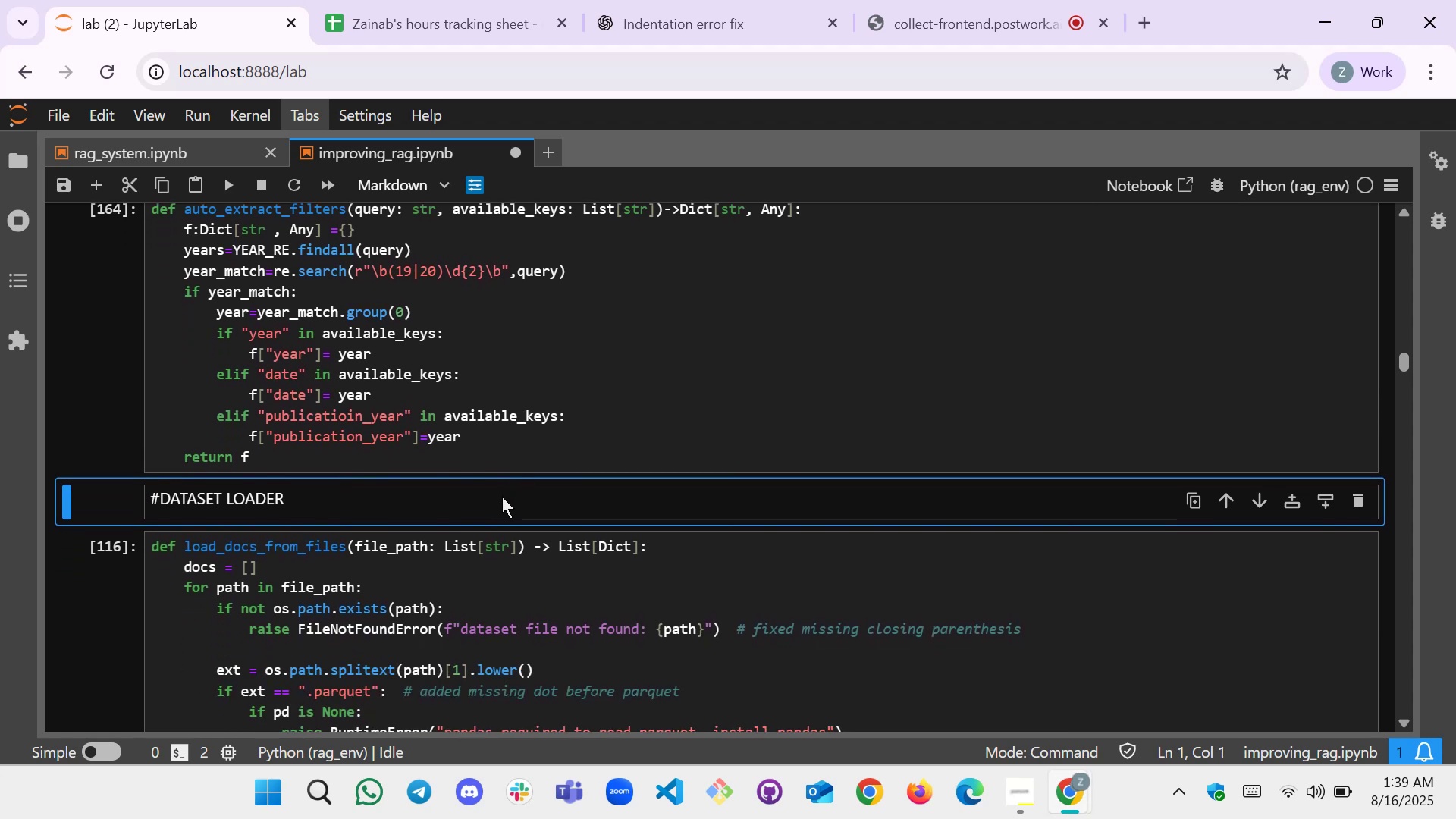 
key(Shift+Enter)
 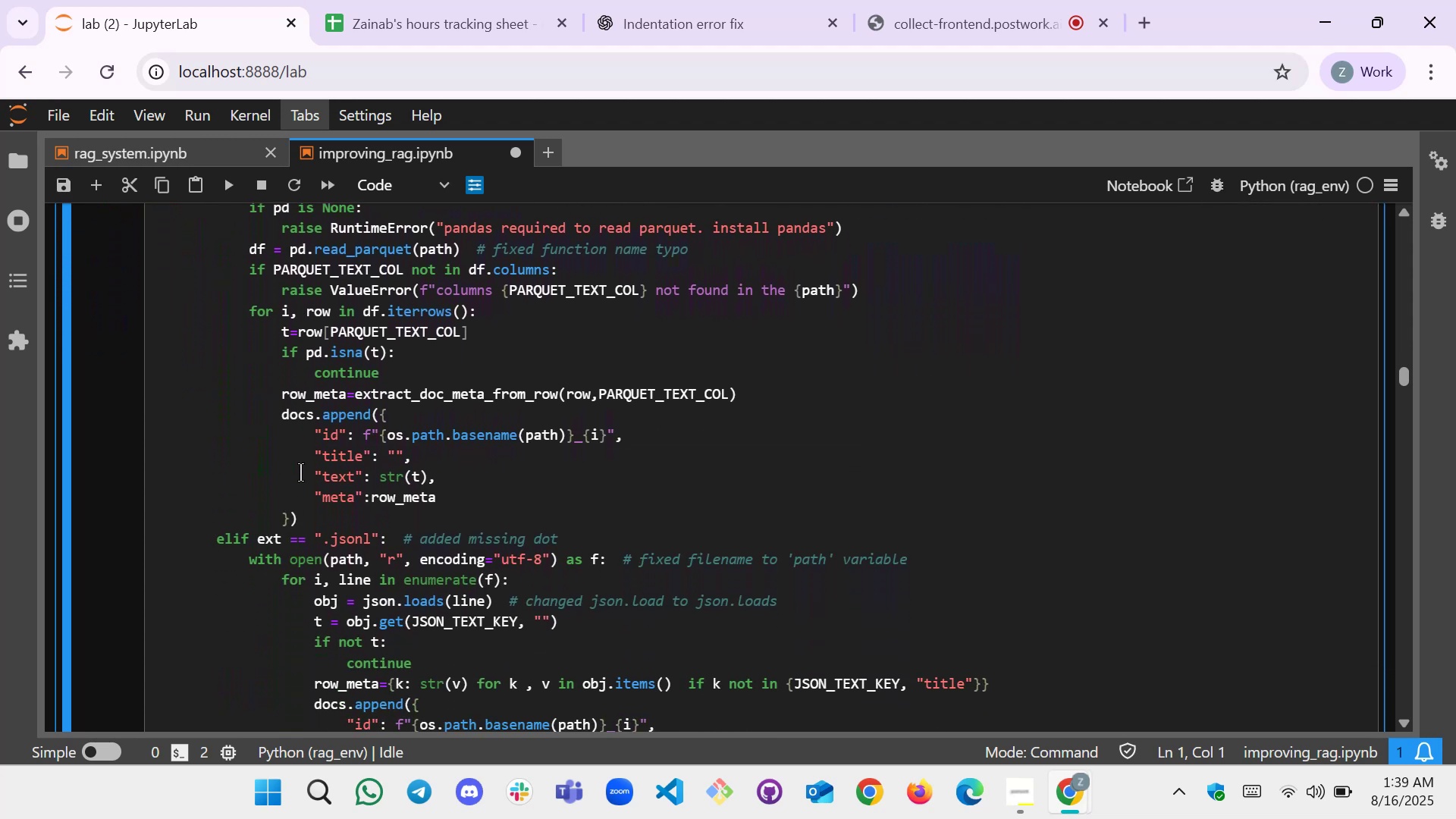 
wait(16.6)
 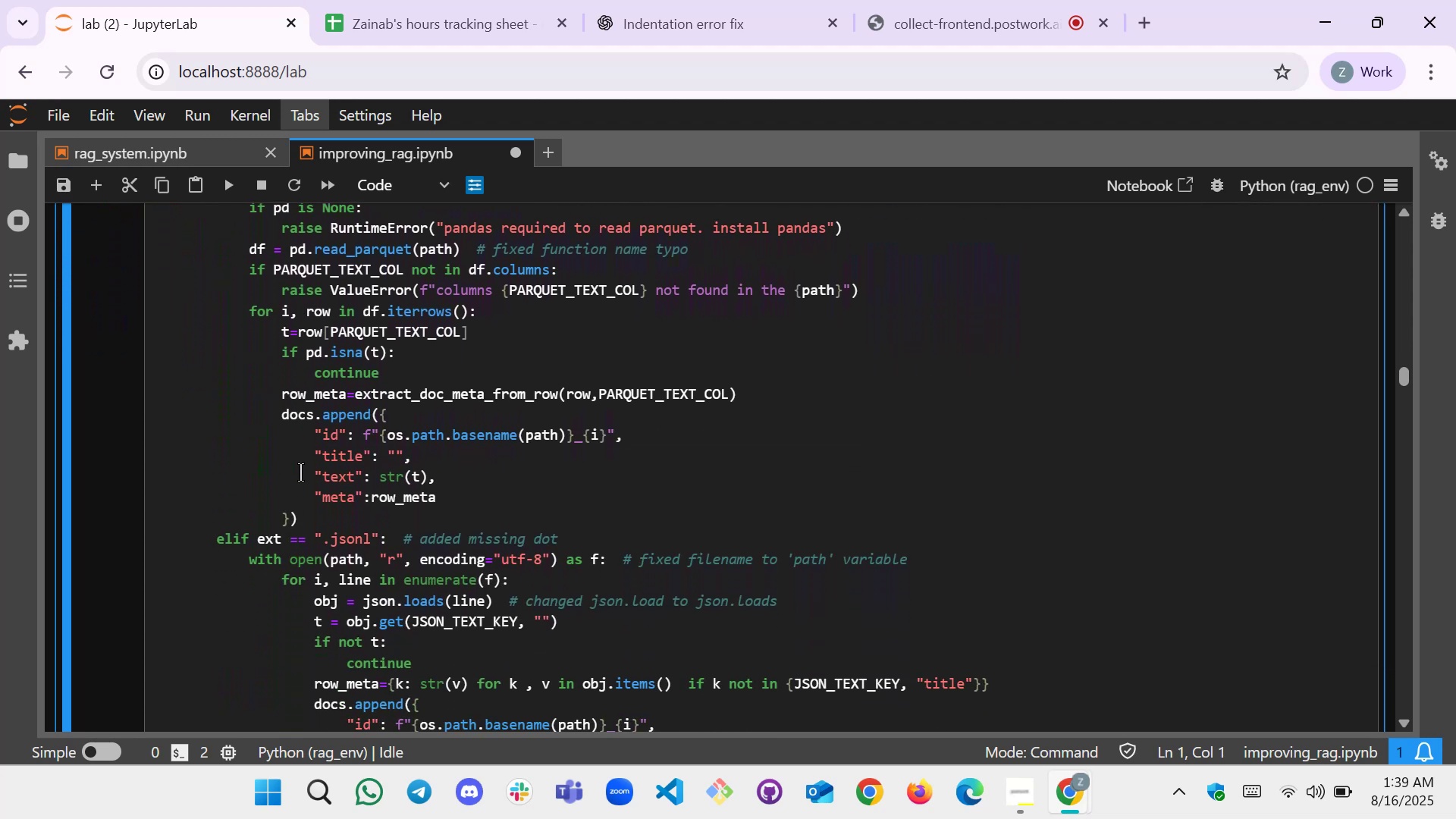 
left_click([602, 368])
 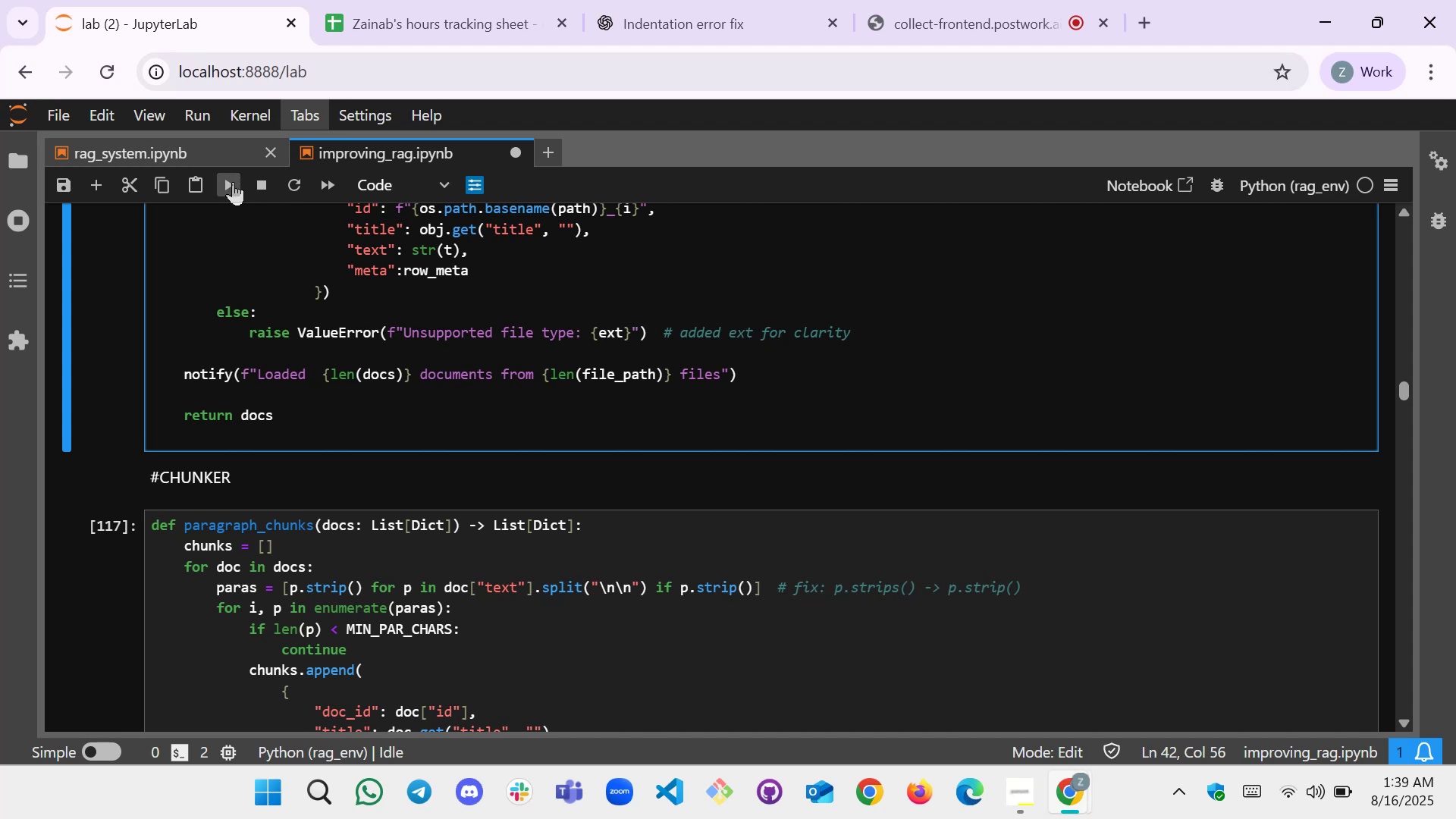 
left_click([230, 185])
 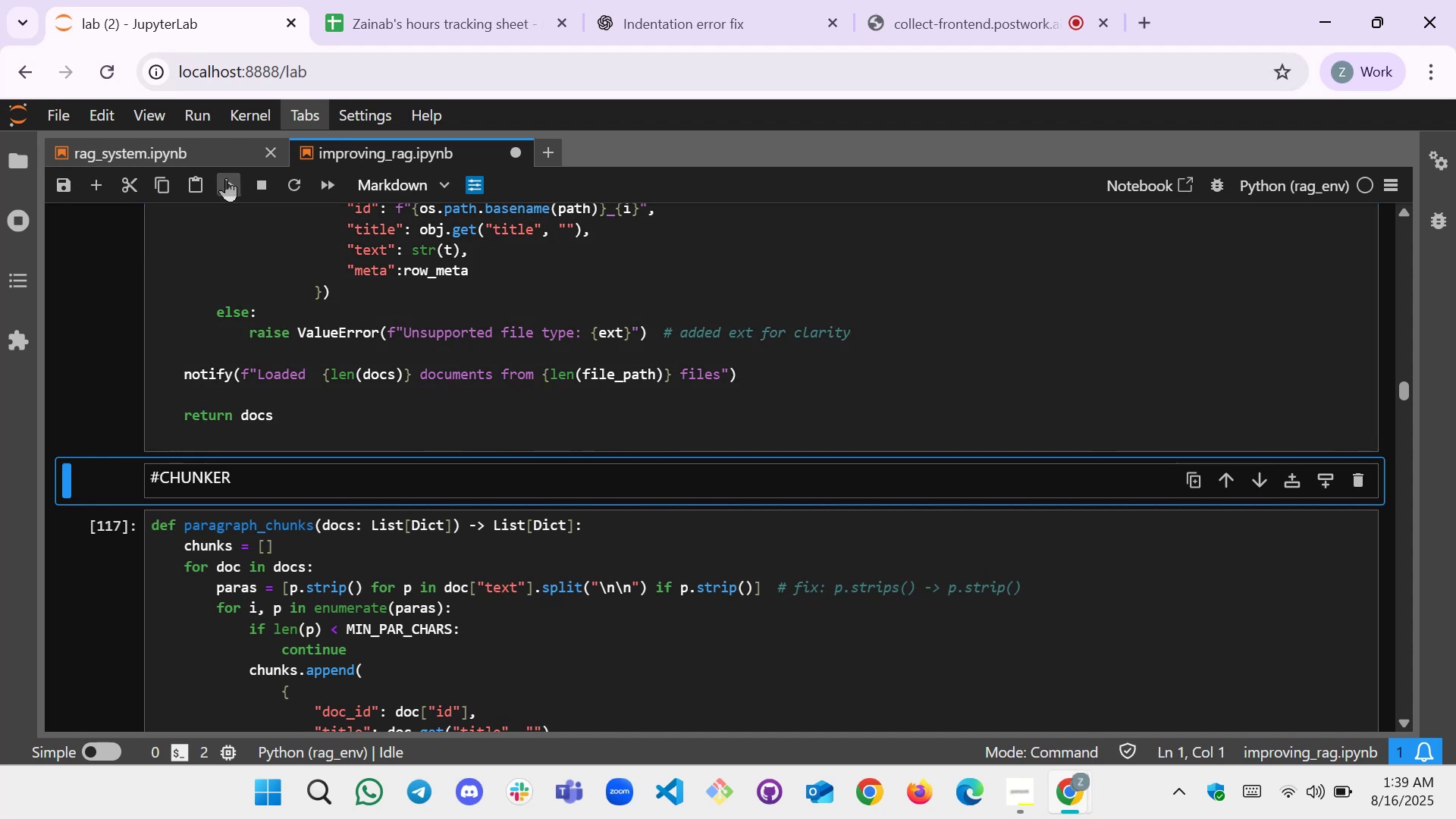 
left_click([227, 180])
 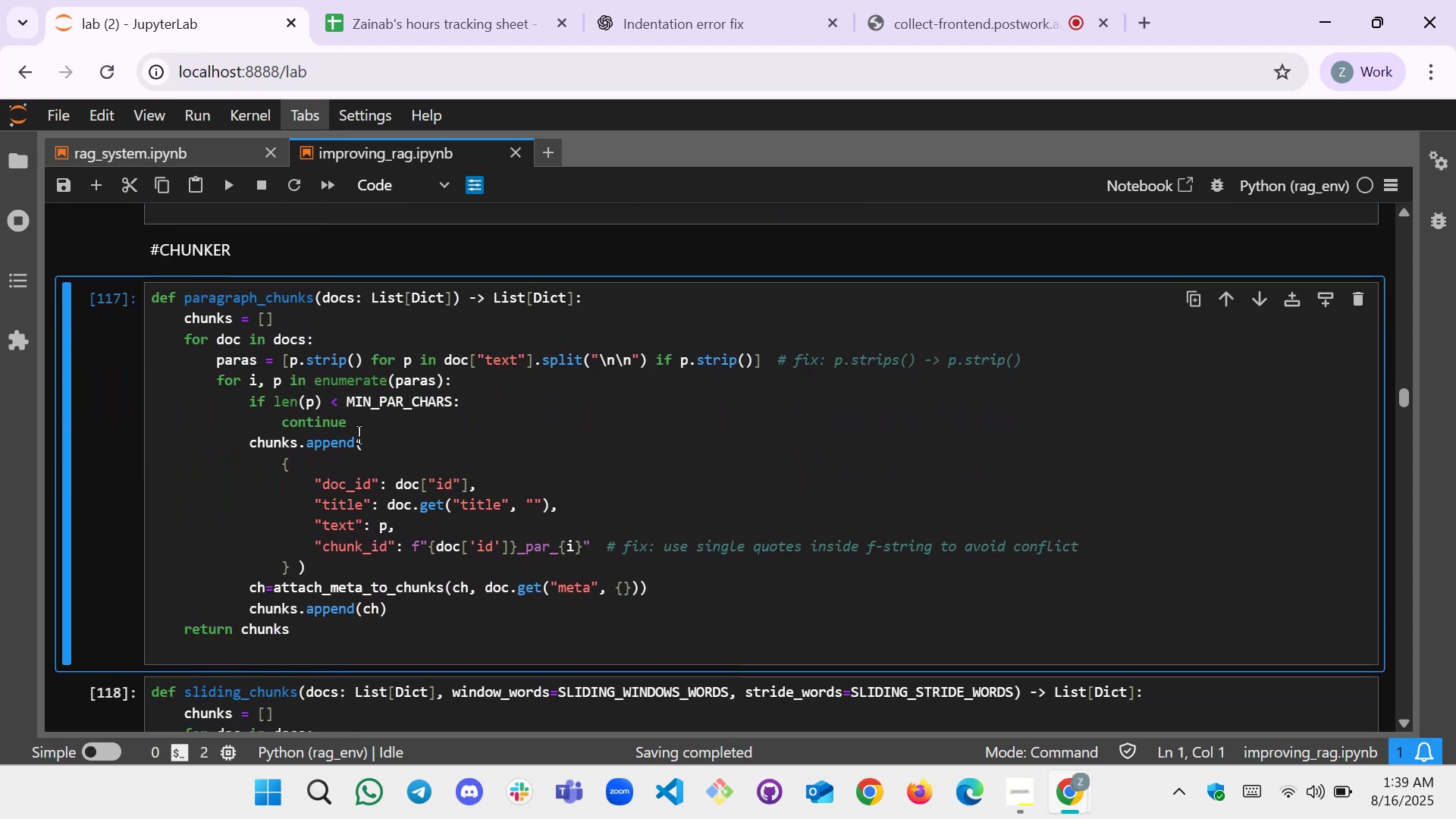 
wait(10.72)
 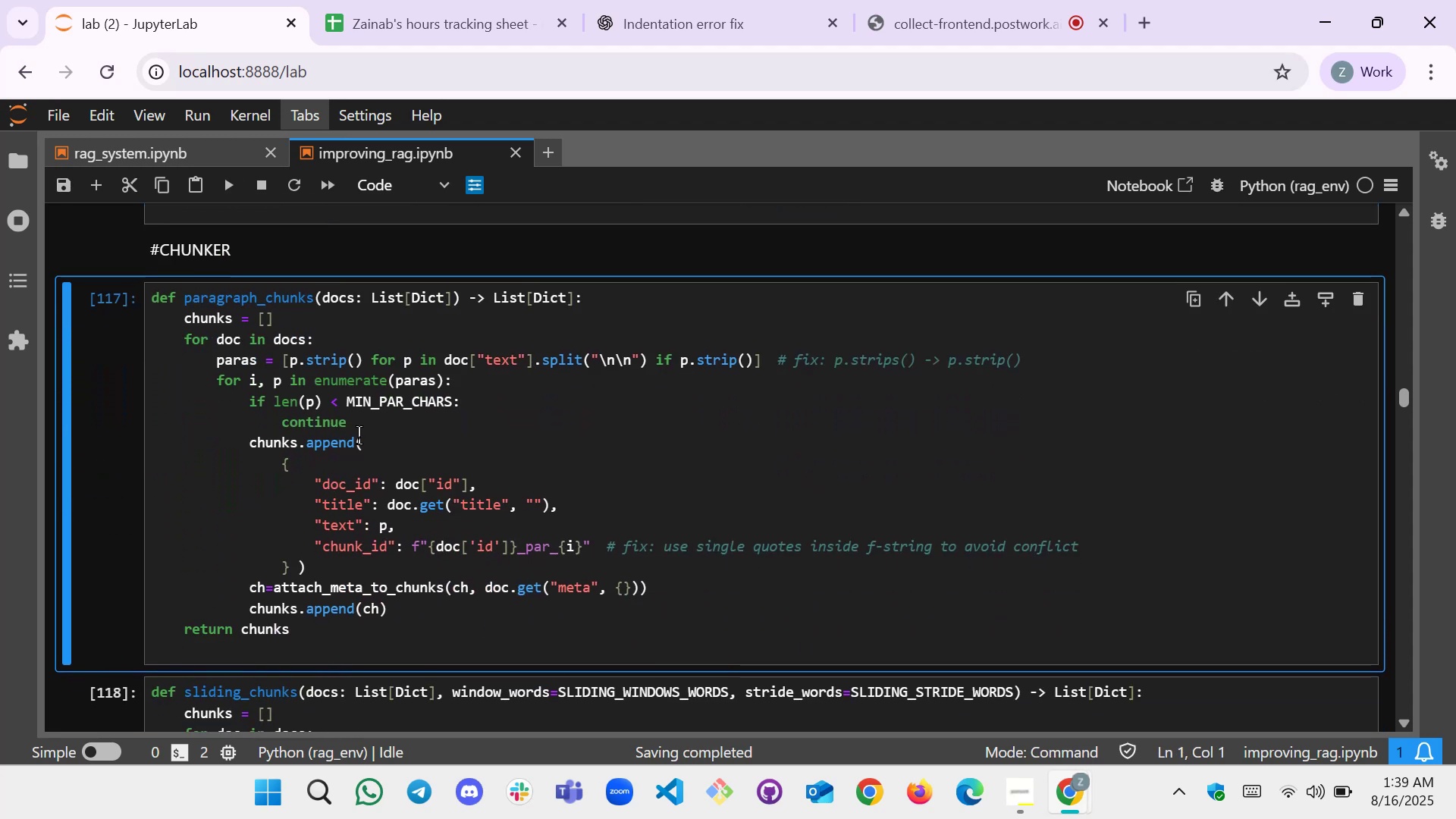 
left_click([218, 192])
 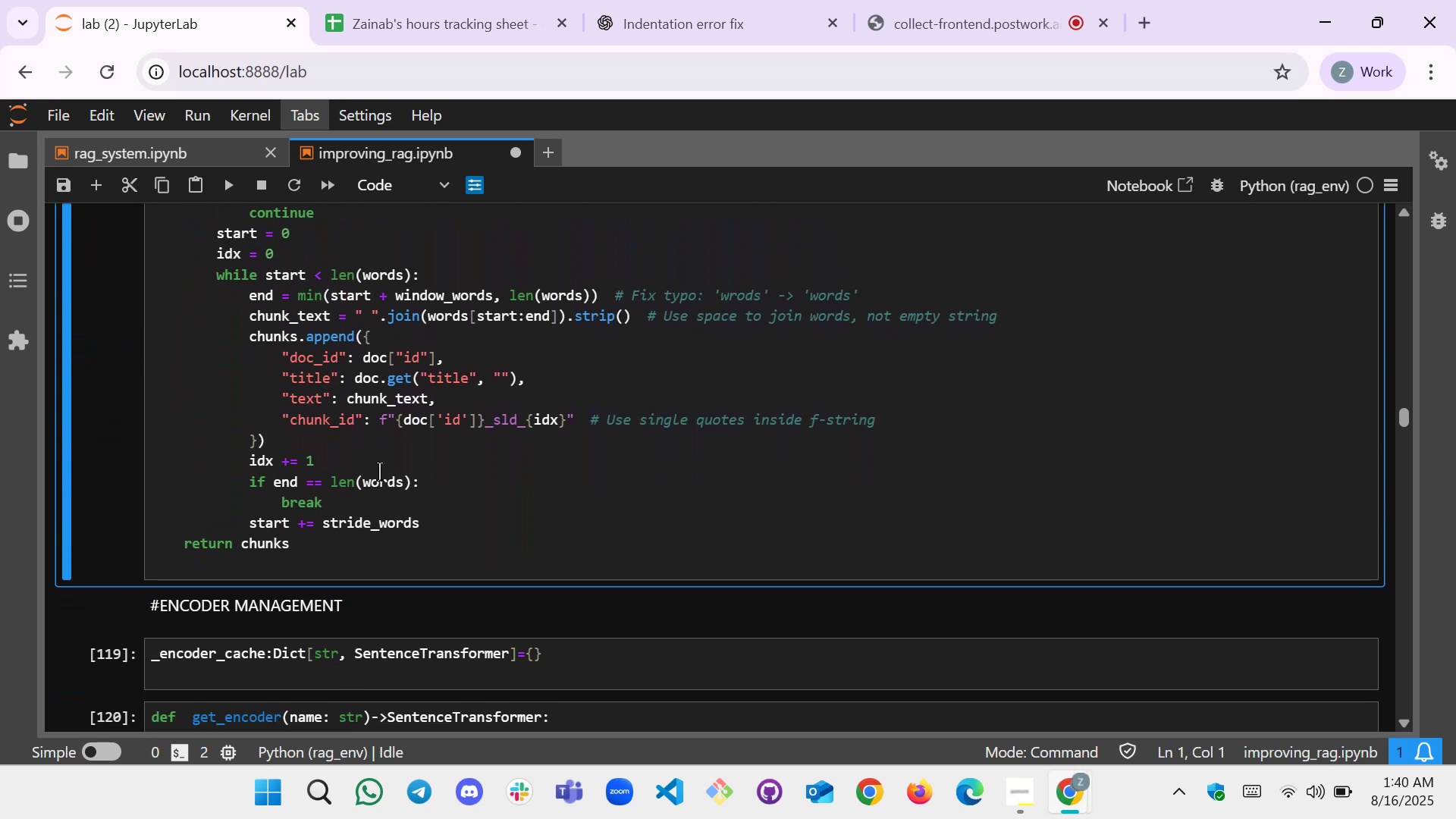 
wait(6.79)
 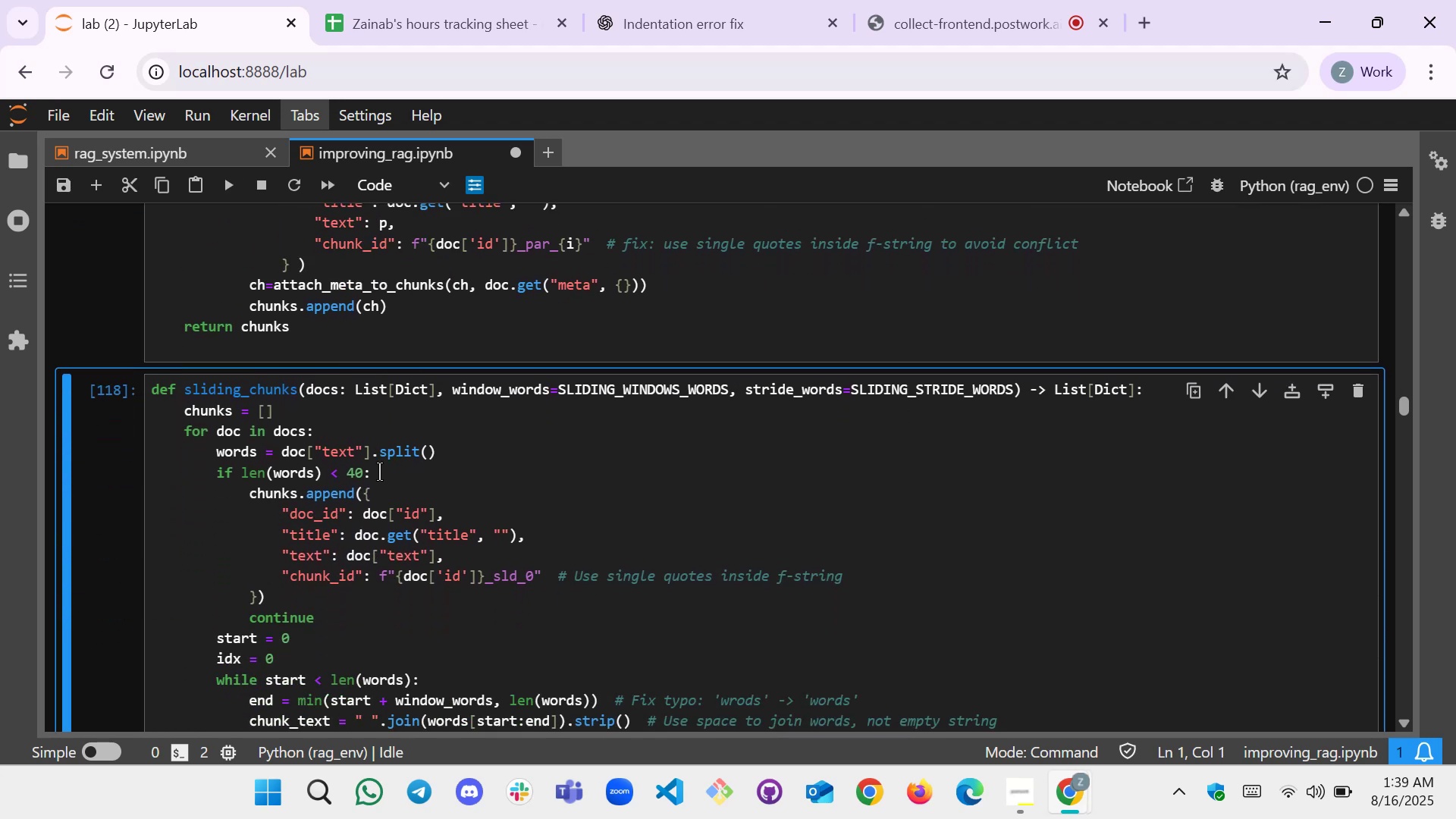 
left_click([485, 402])
 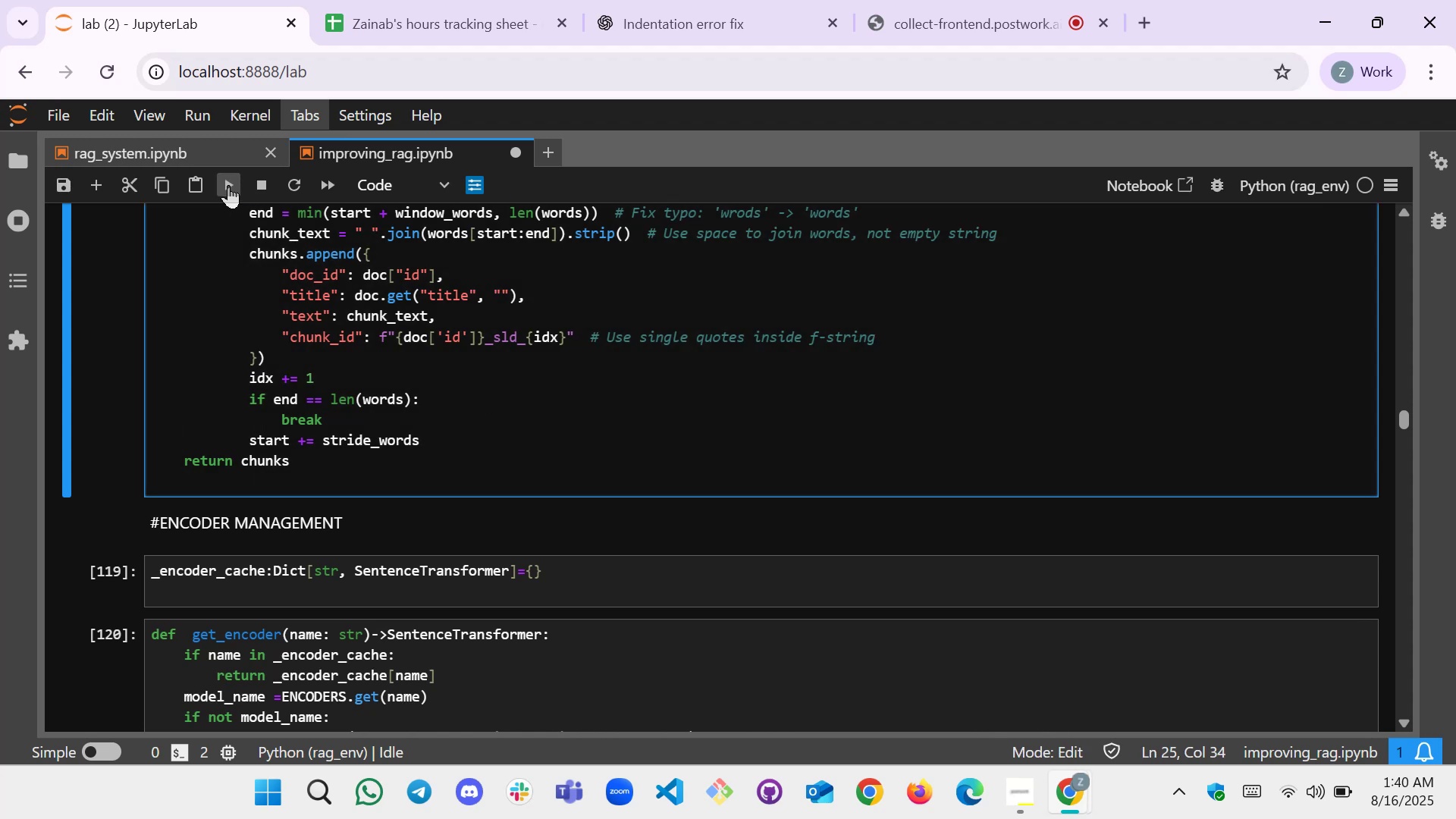 
left_click([227, 185])
 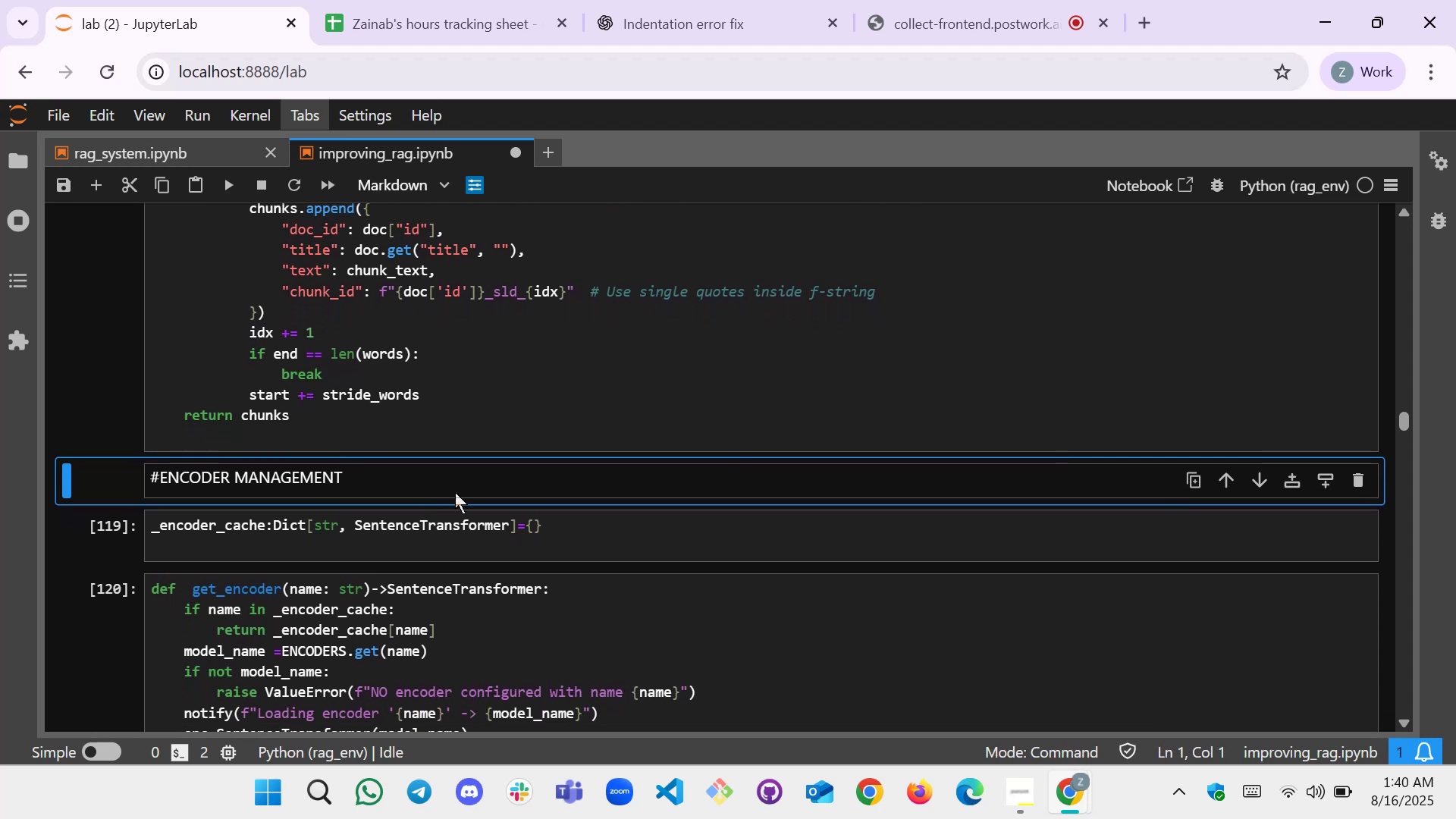 
left_click([460, 488])
 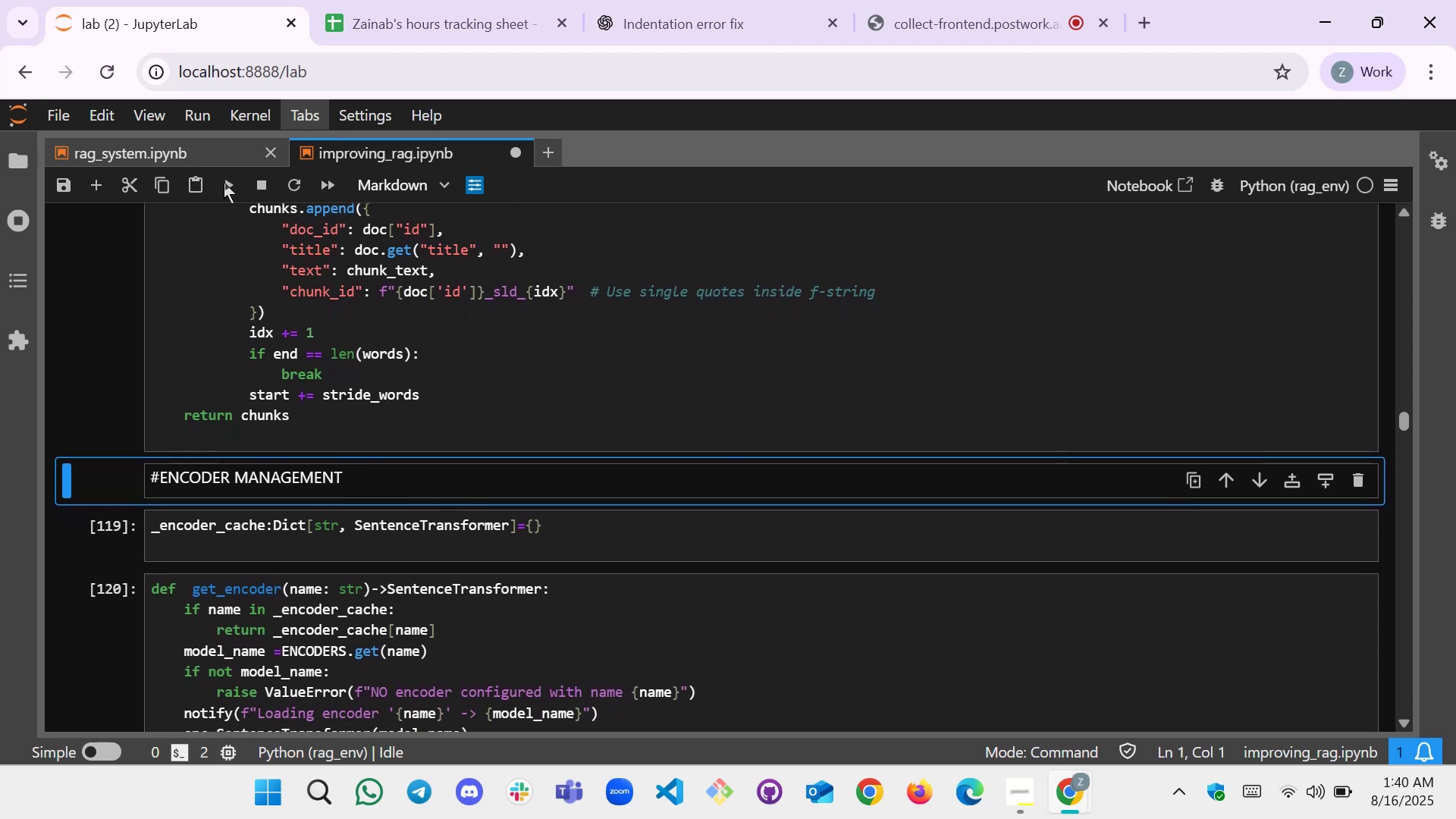 
left_click([237, 194])
 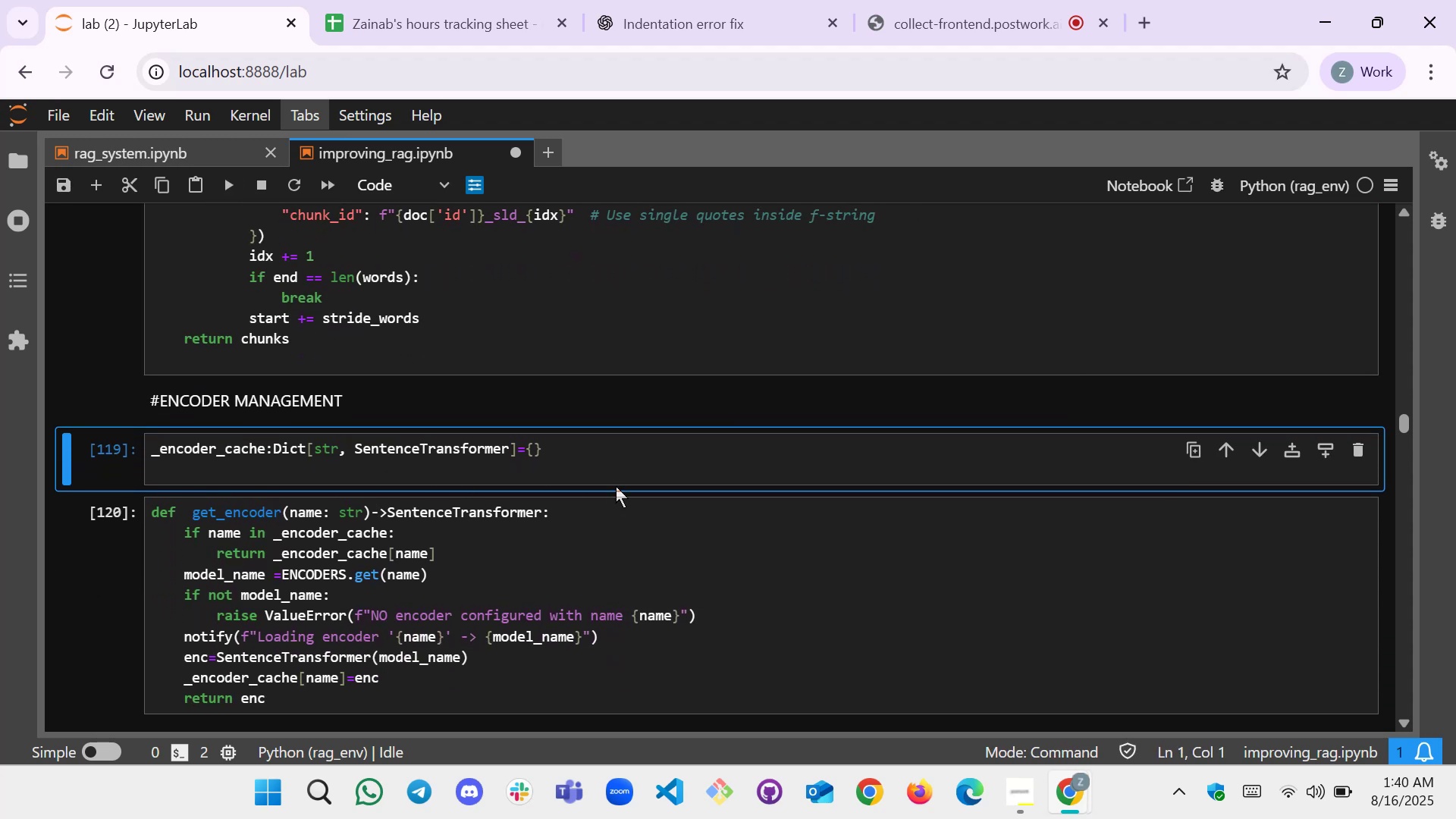 
left_click([623, 476])
 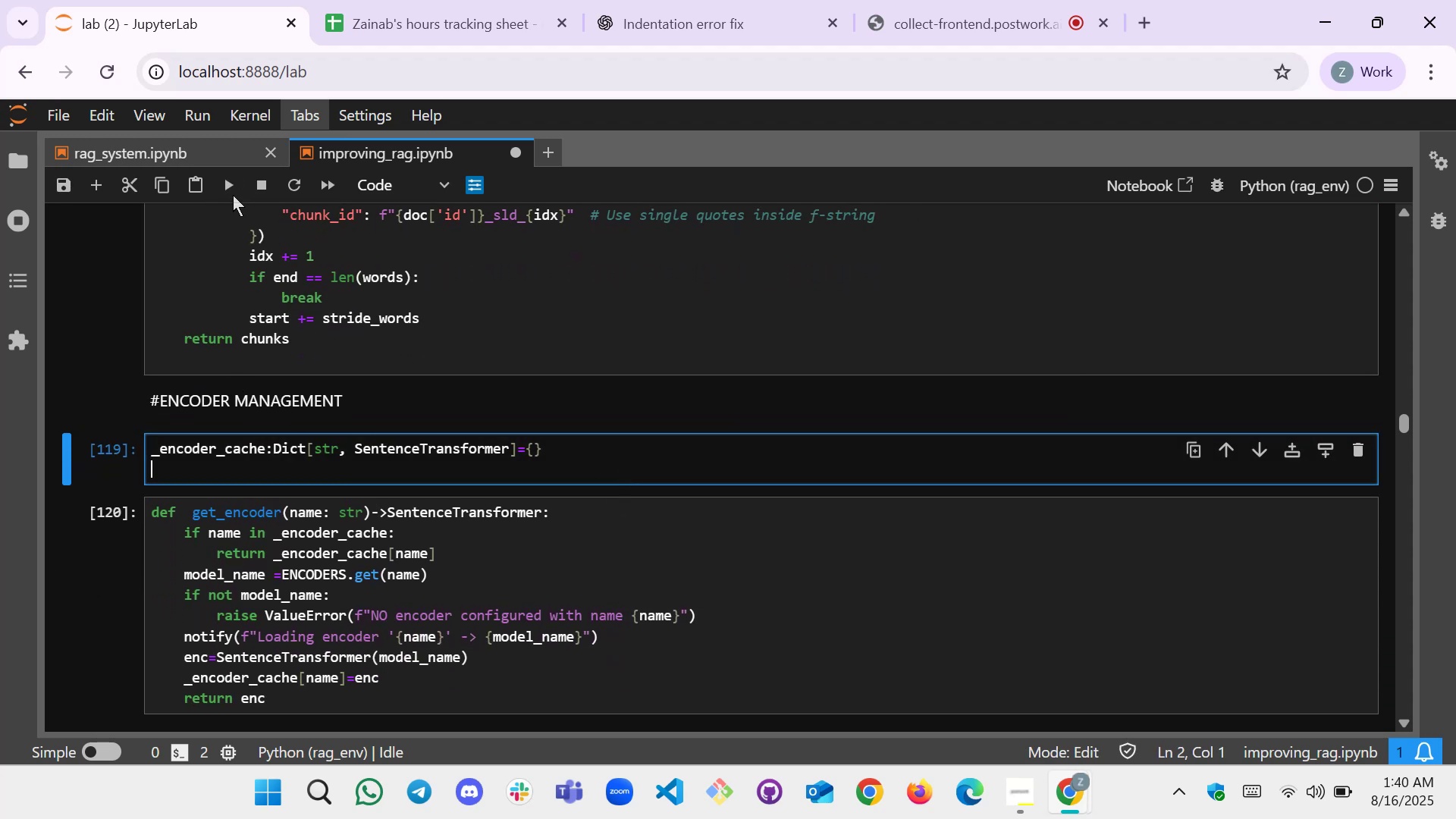 
left_click([235, 187])
 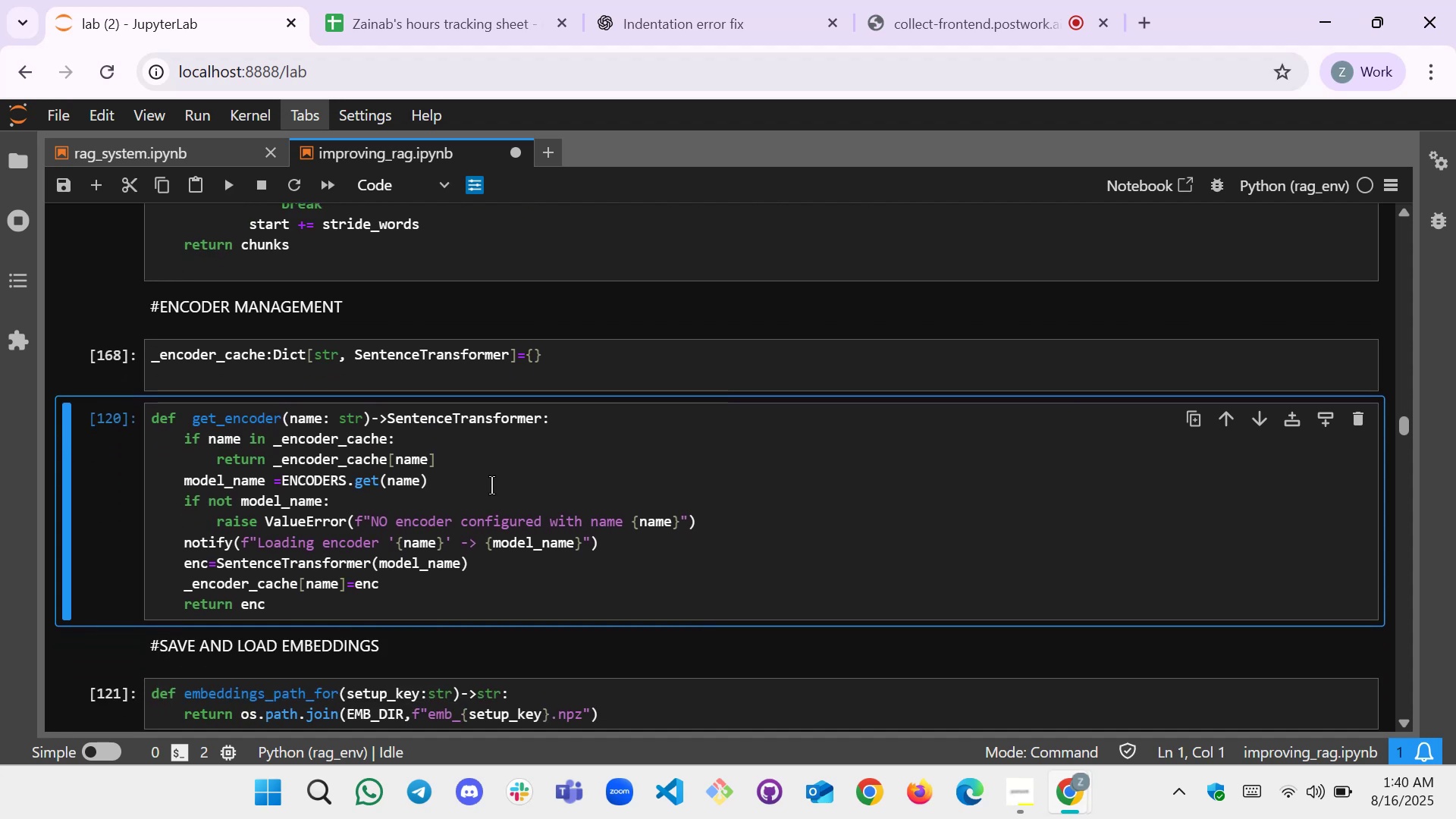 
left_click([519, 486])
 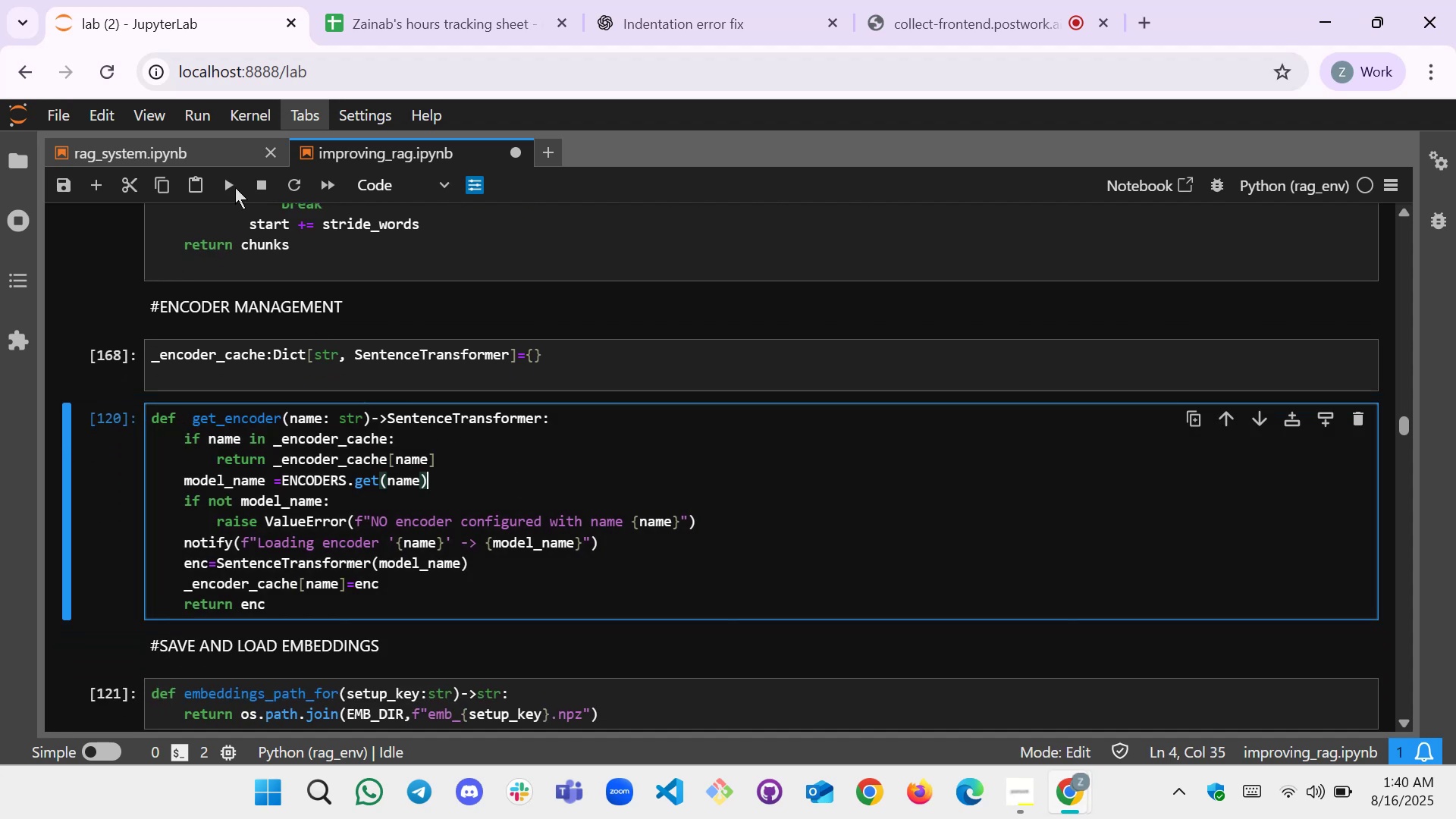 
left_click([232, 187])
 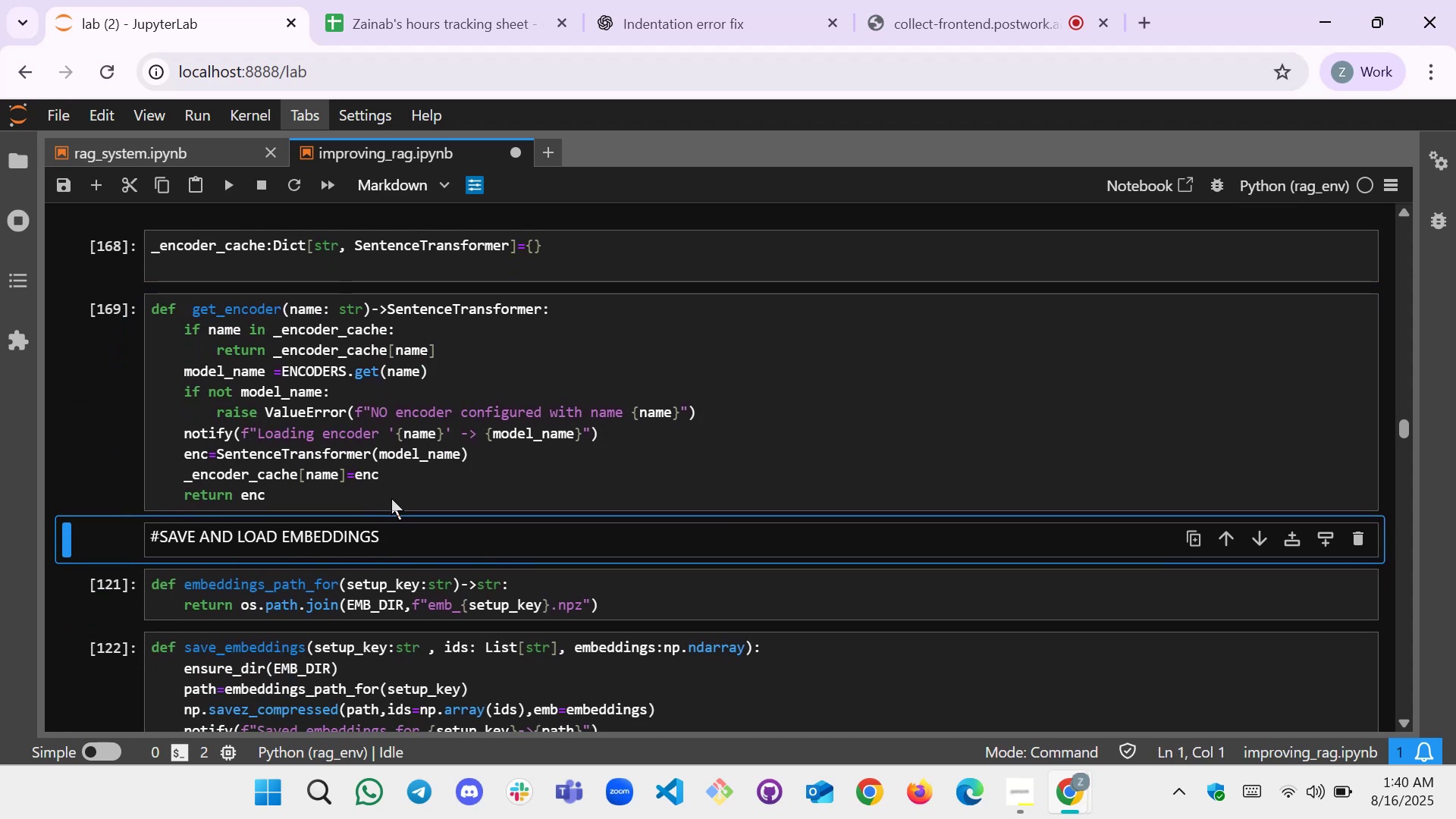 
left_click([475, 462])
 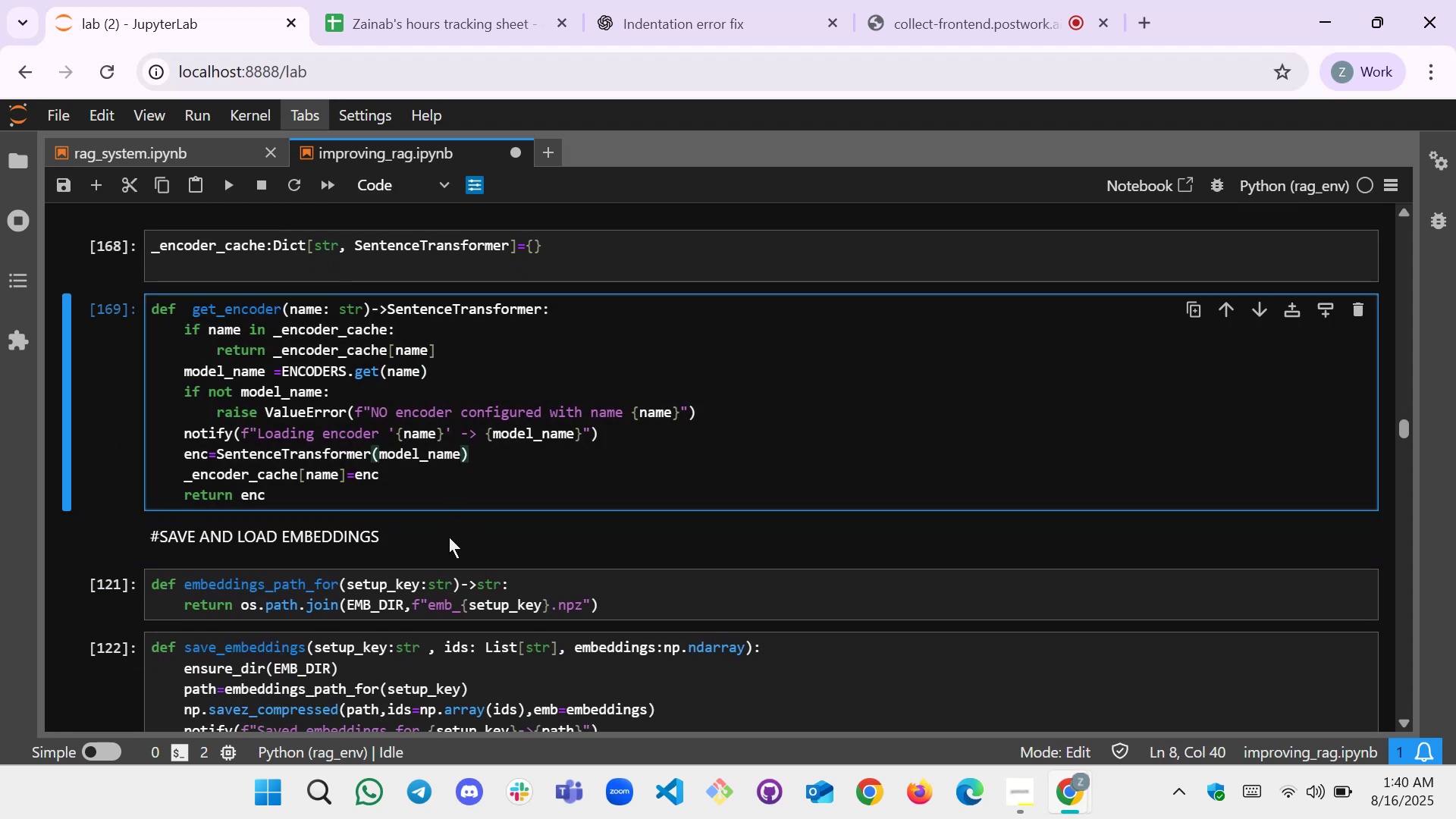 
left_click([449, 537])
 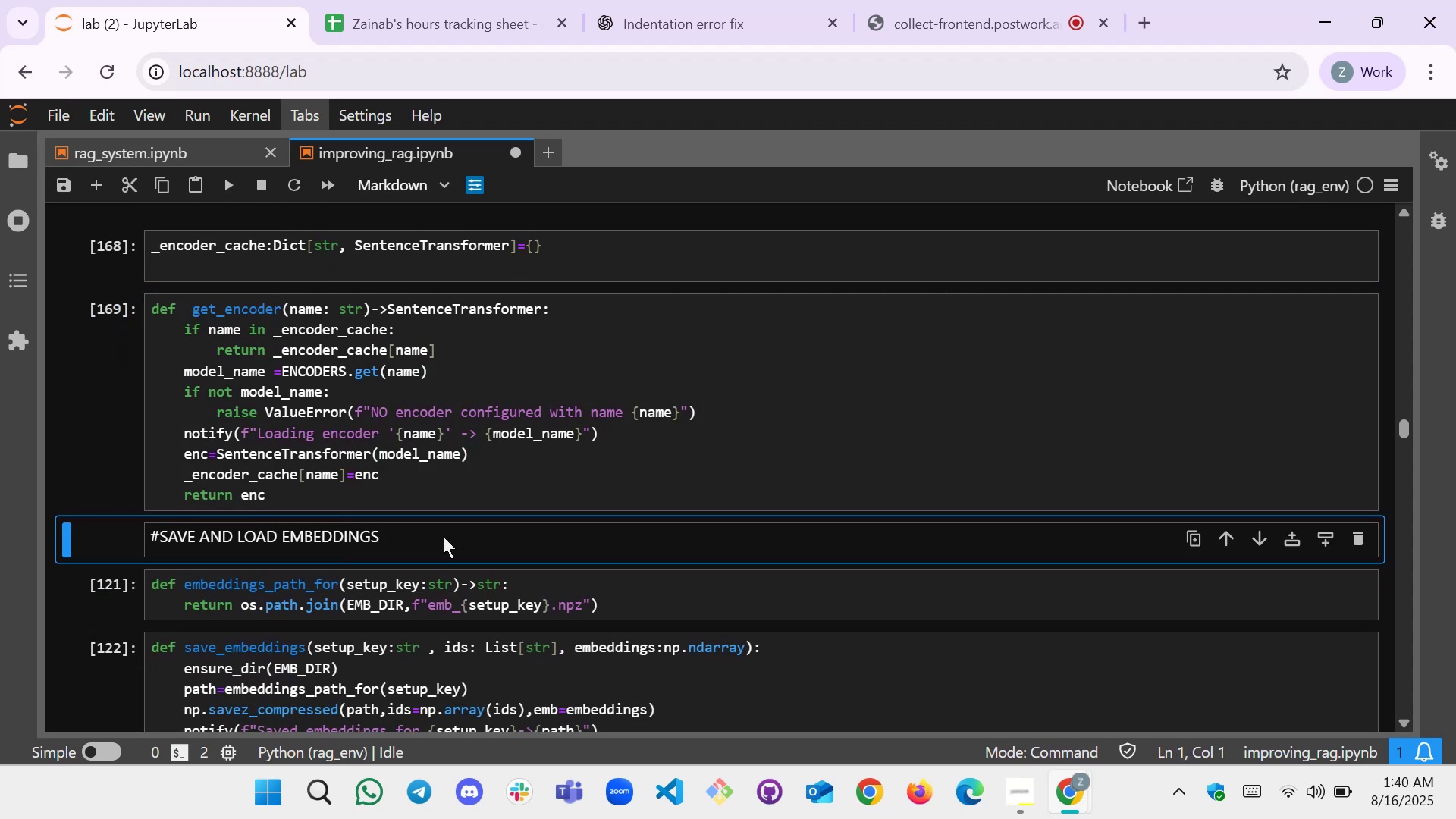 
left_click([422, 544])
 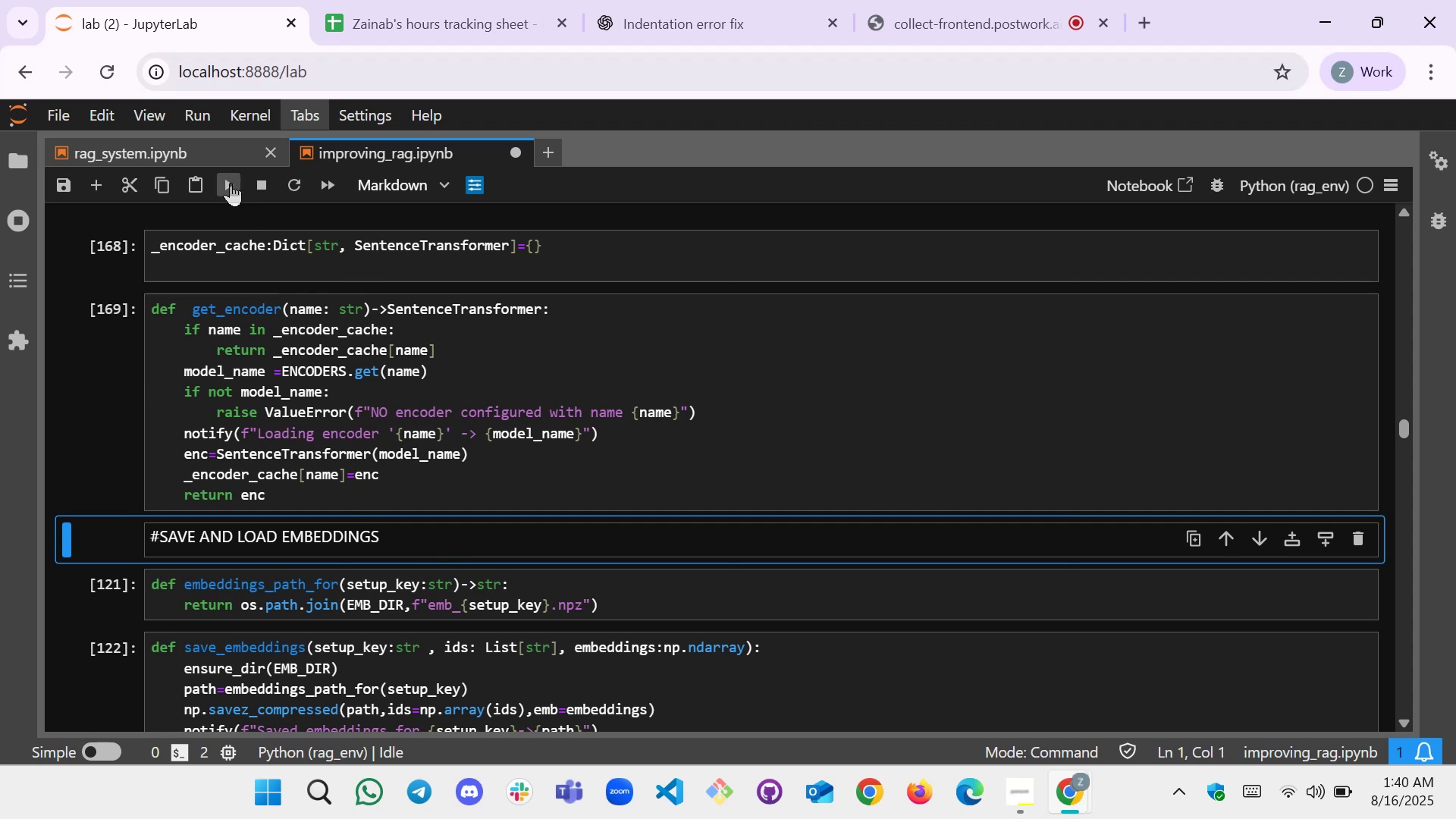 
left_click([231, 183])
 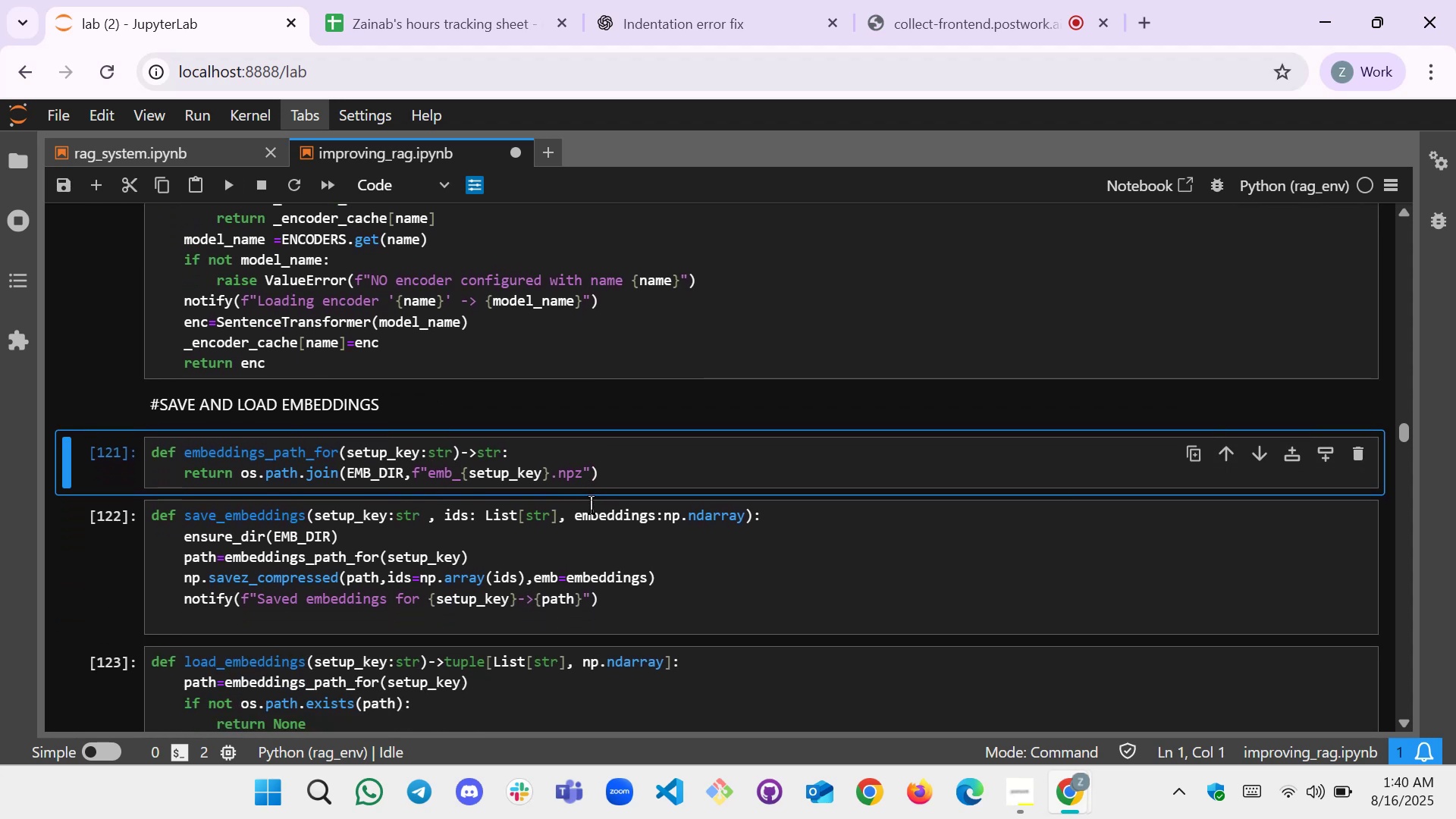 
left_click([639, 484])
 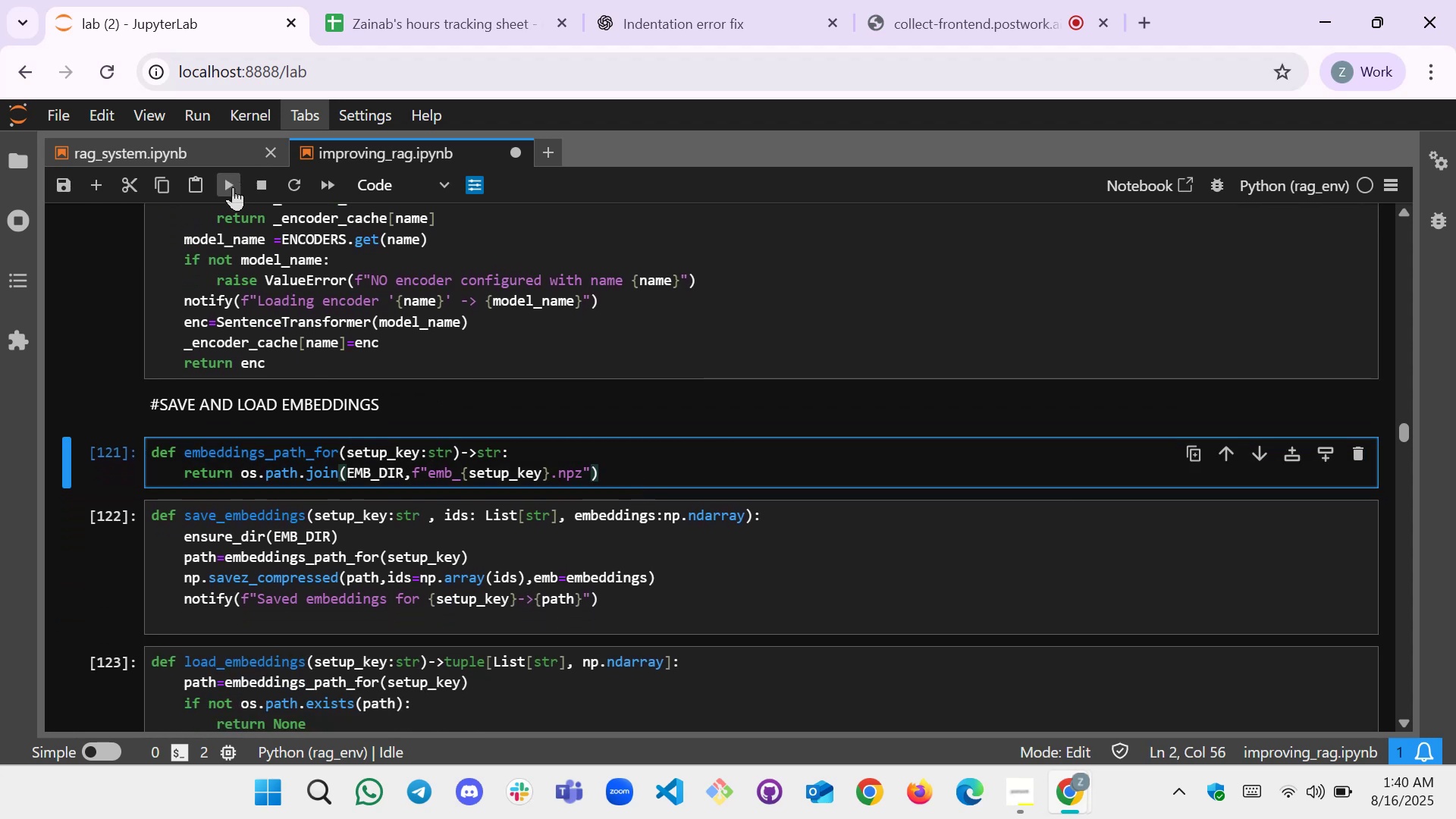 
left_click([231, 188])
 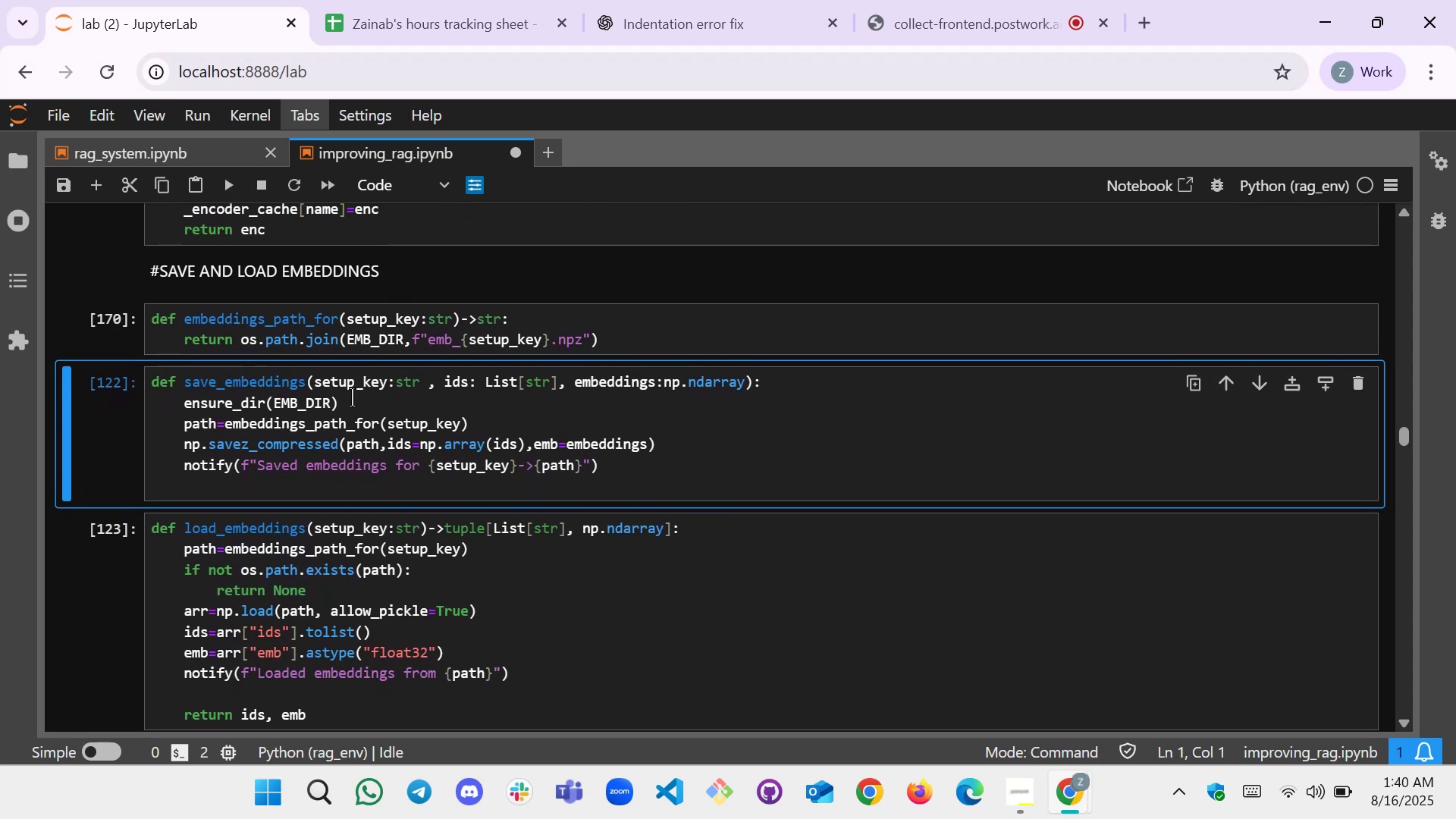 
wait(8.06)
 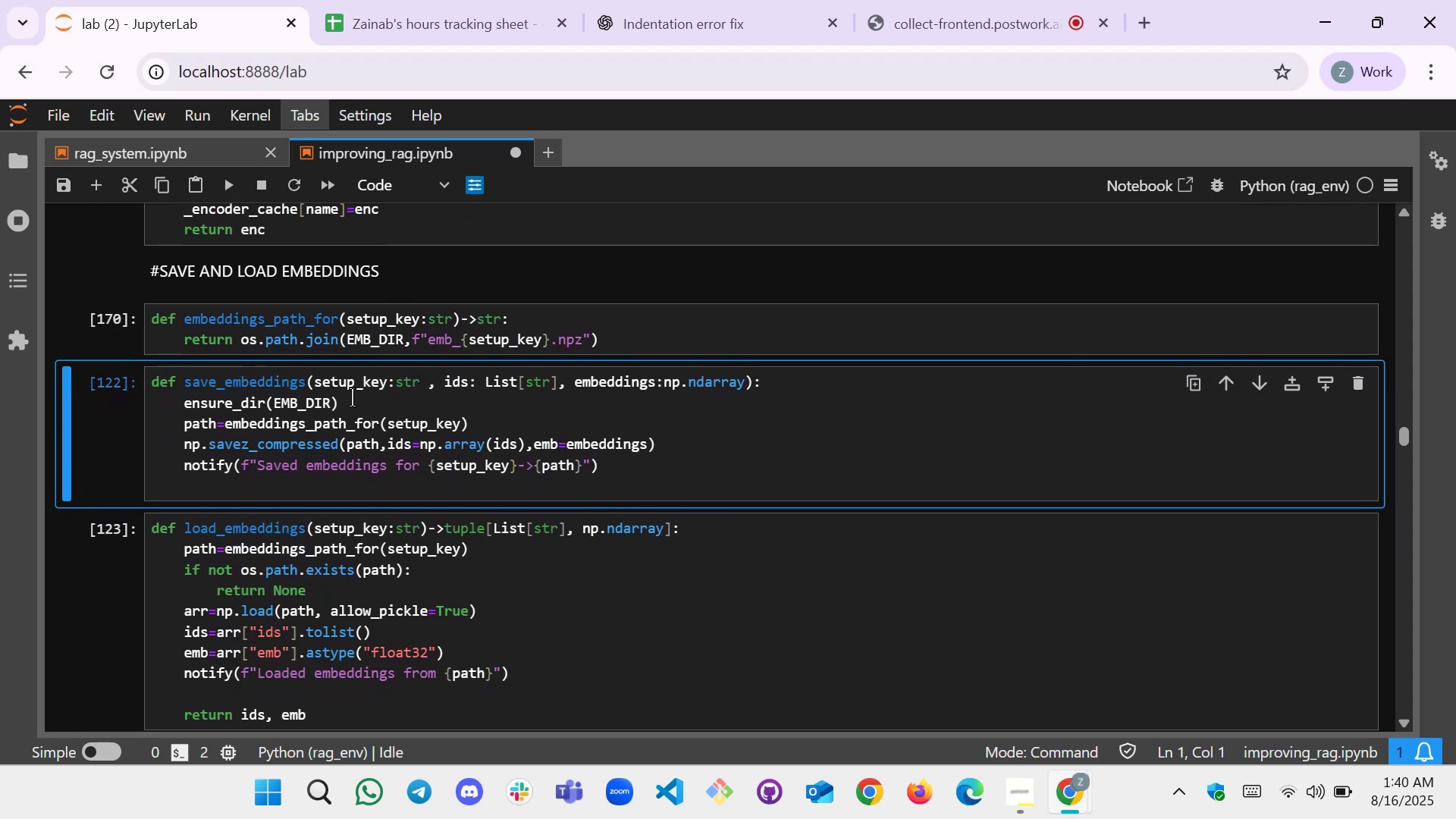 
left_click([538, 443])
 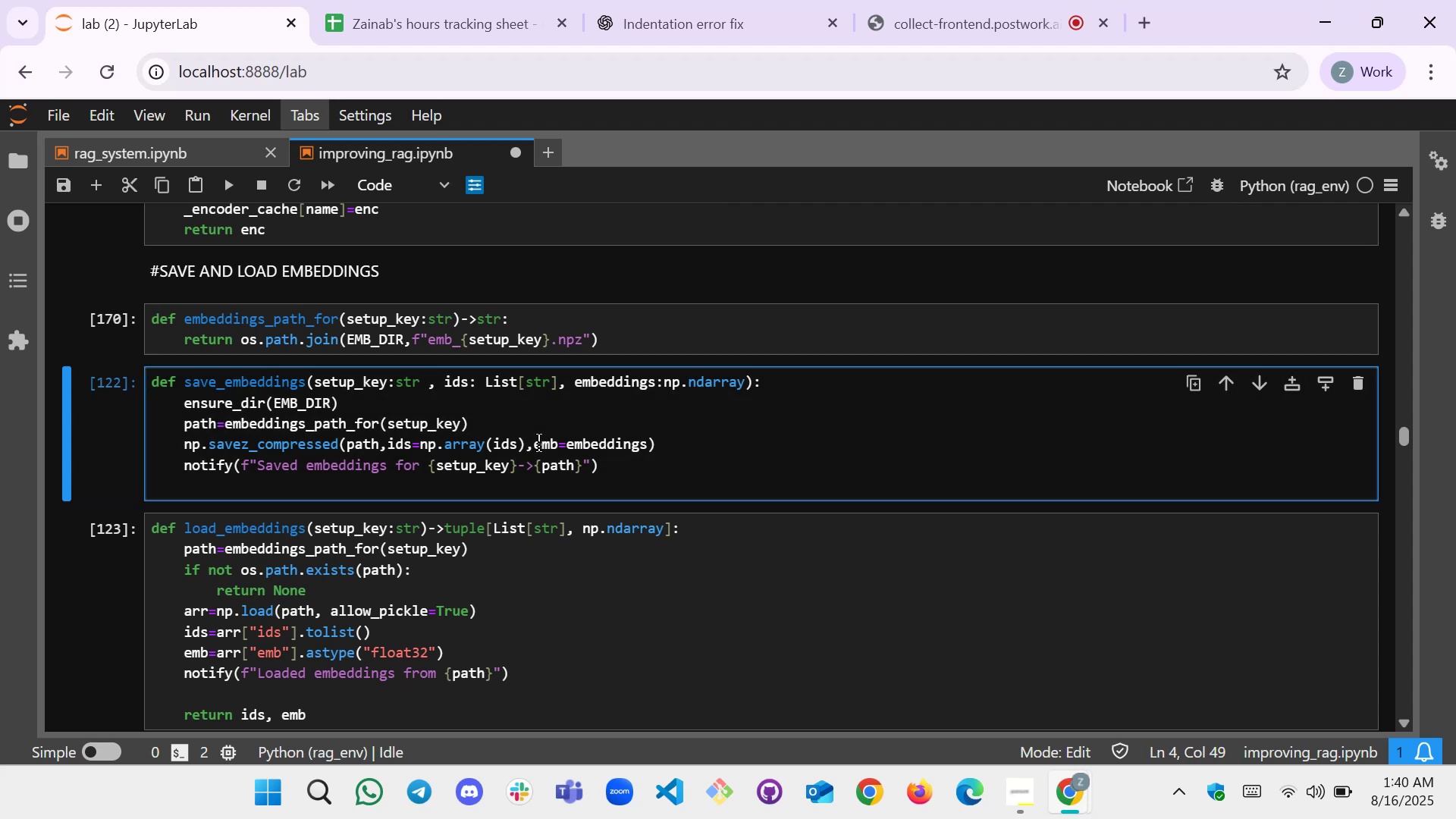 
key(ArrowLeft)
 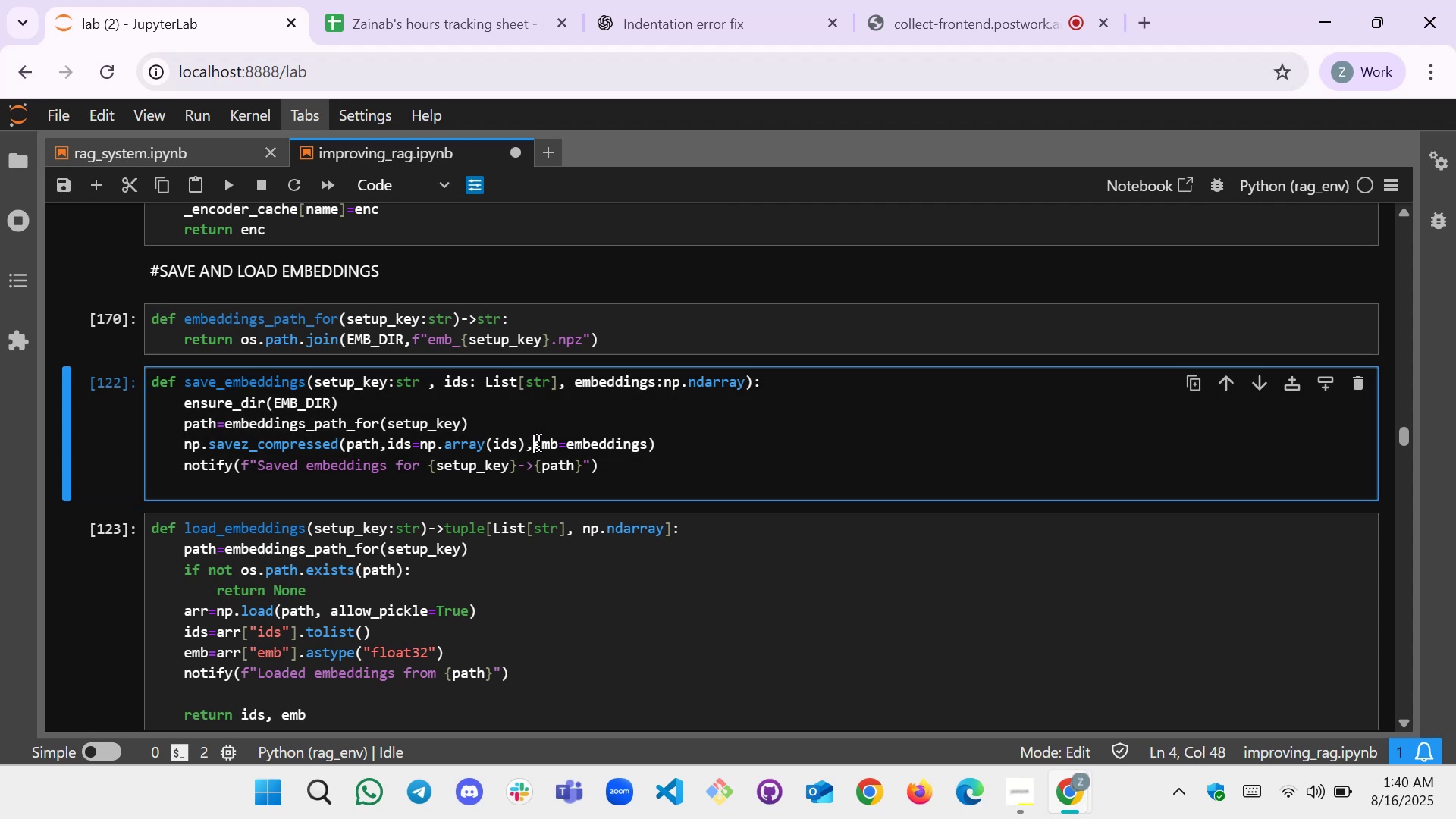 
key(Space)
 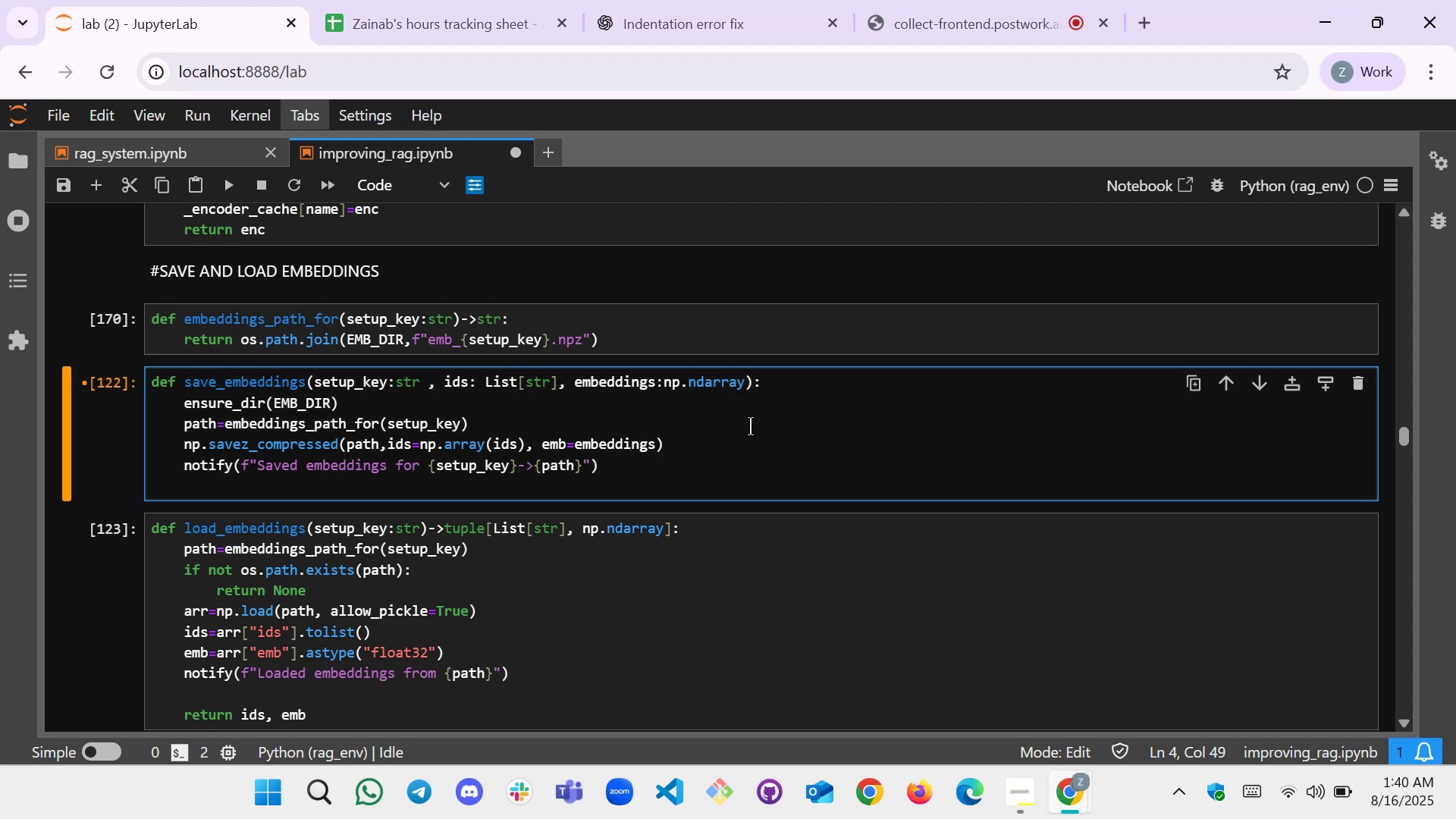 
left_click([755, 429])
 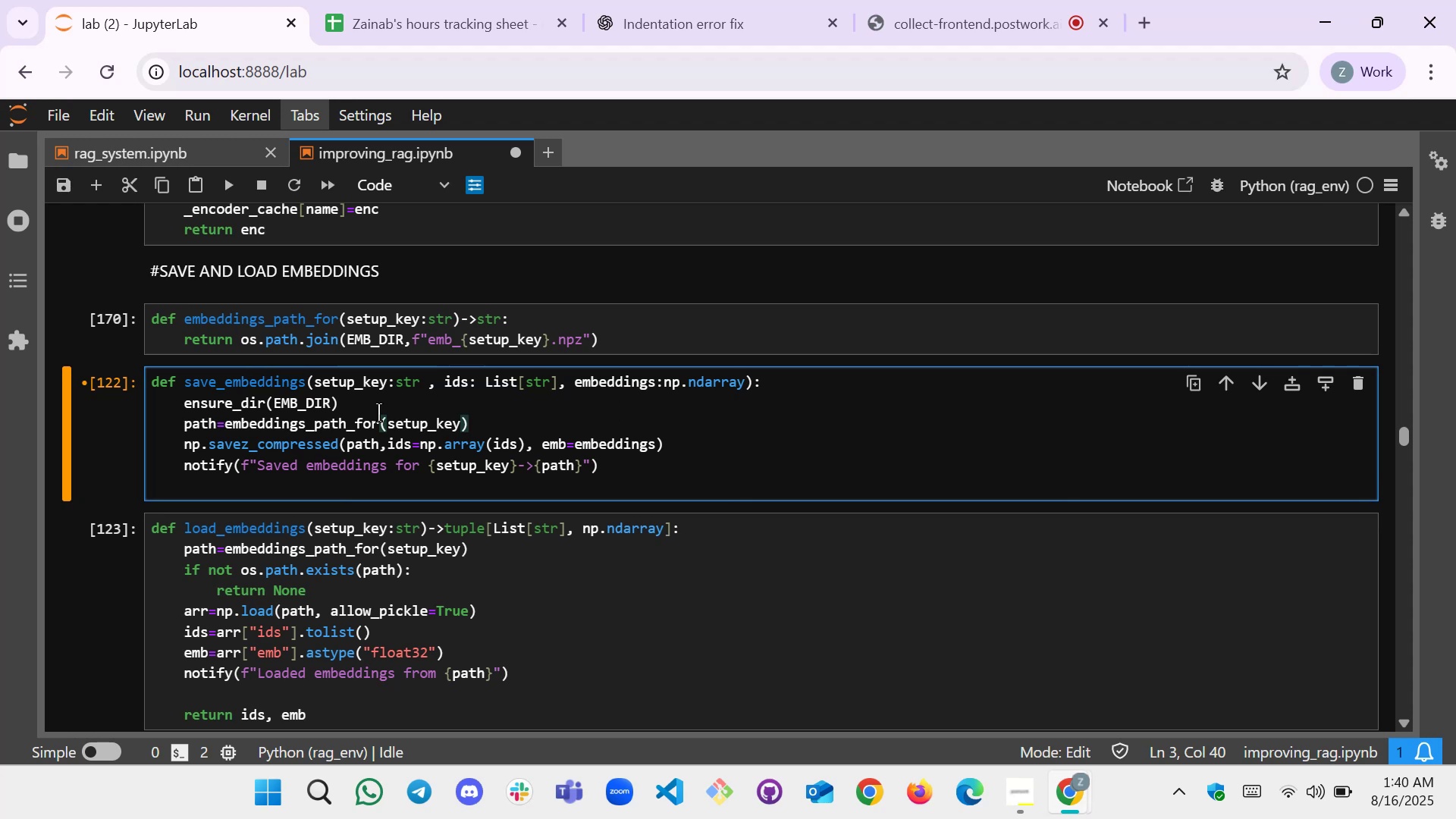 
left_click([228, 423])
 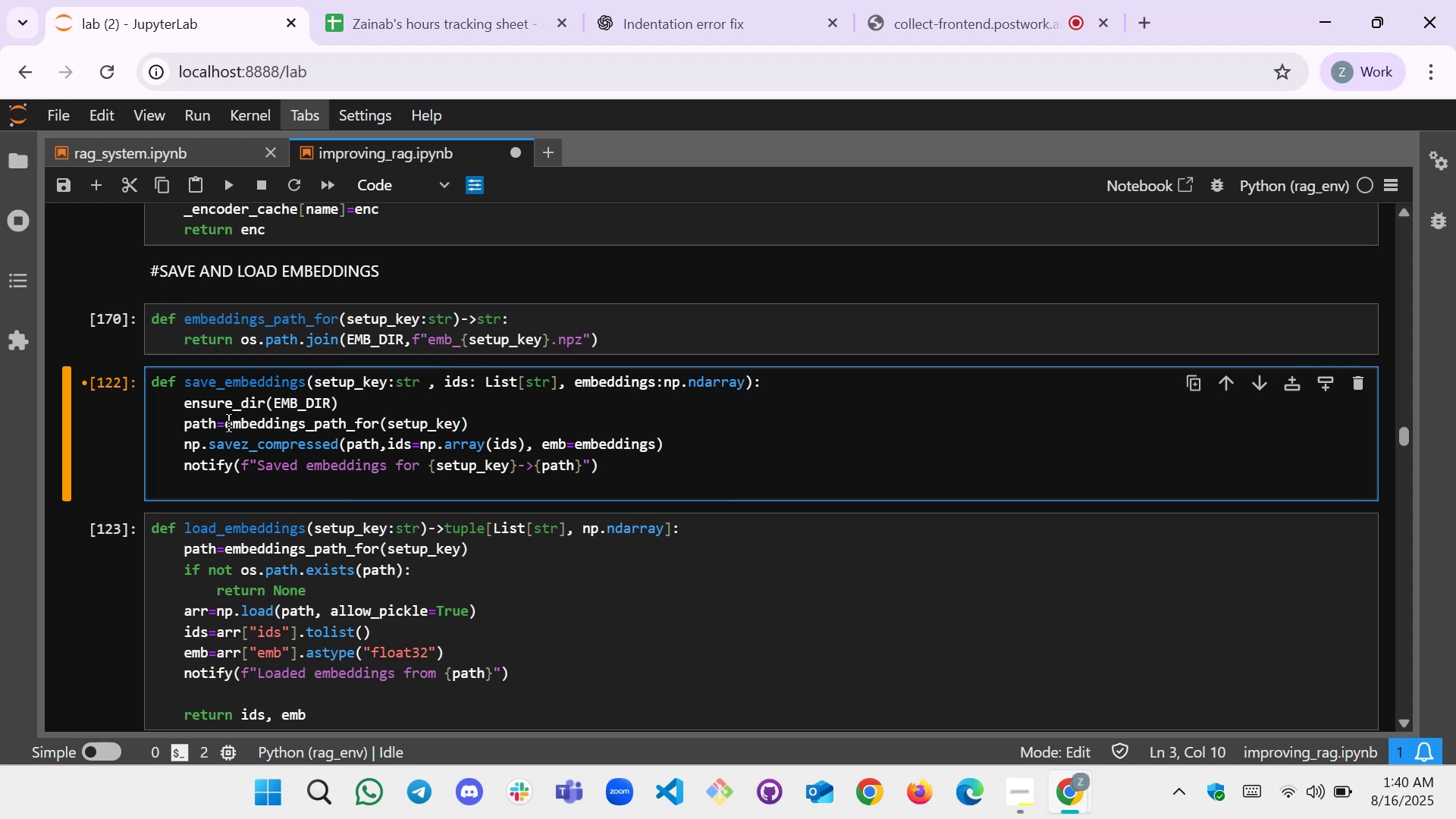 
key(Space)
 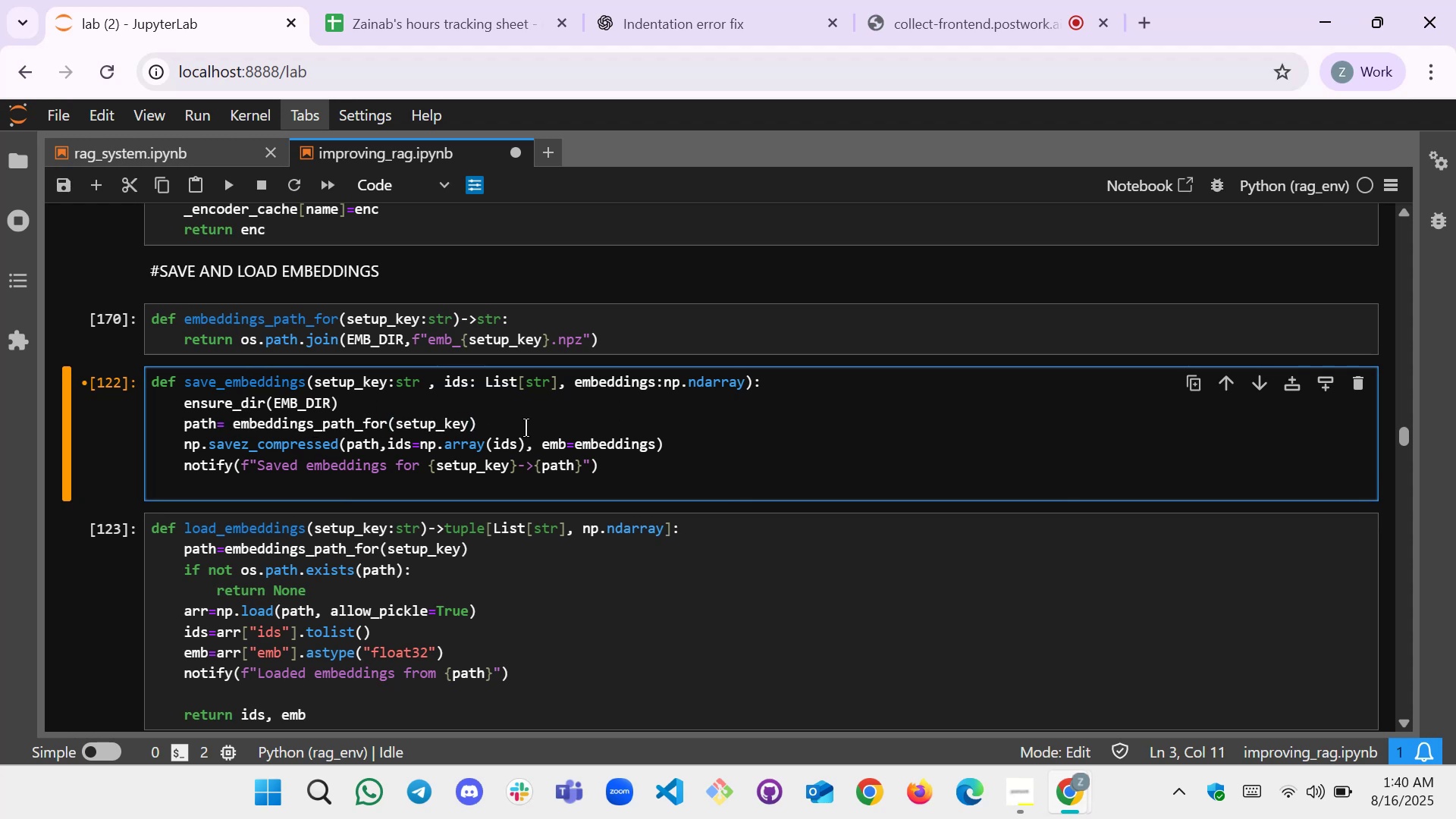 
left_click([543, 418])
 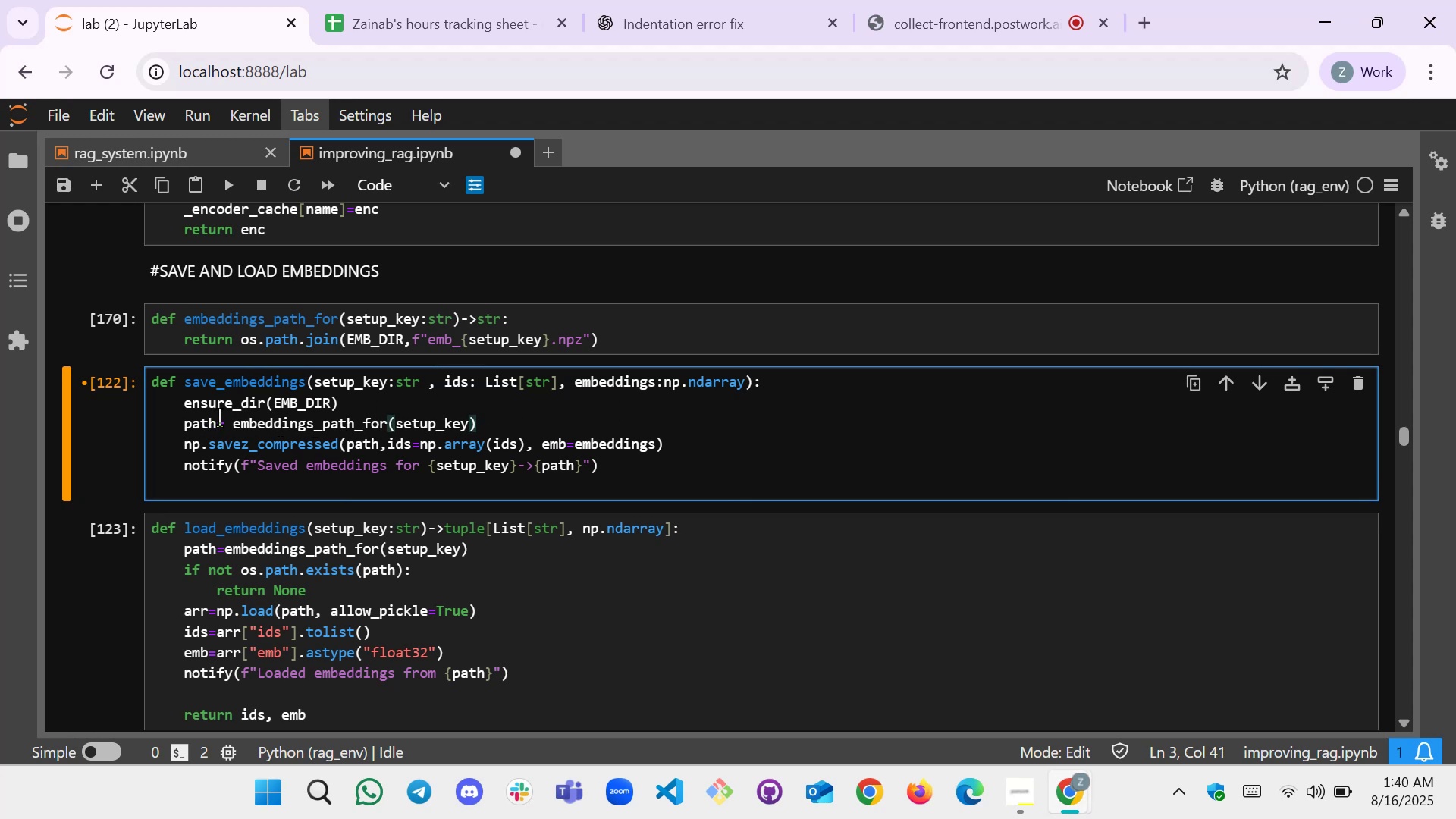 
left_click([218, 420])
 